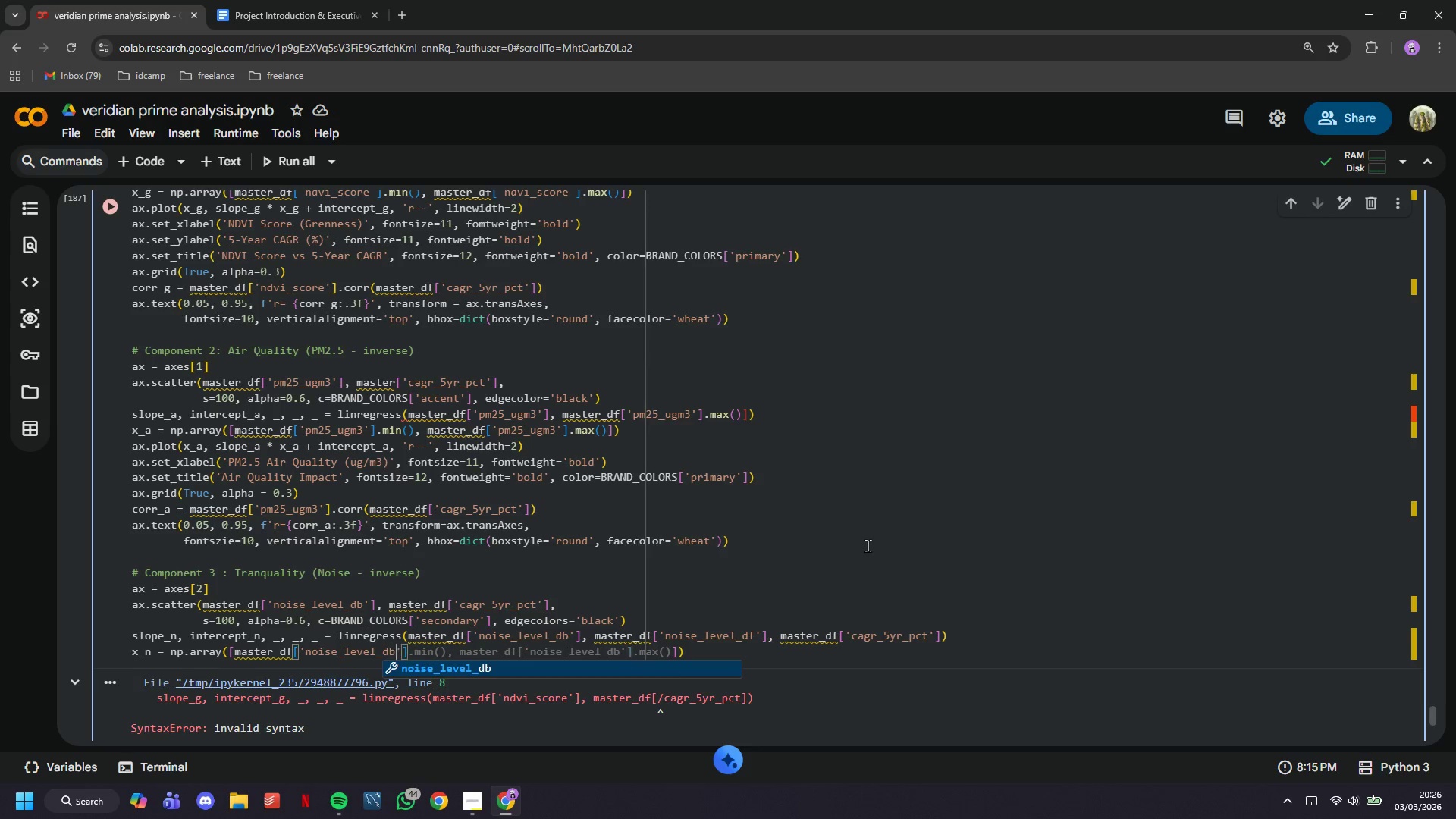 
key(ArrowRight)
 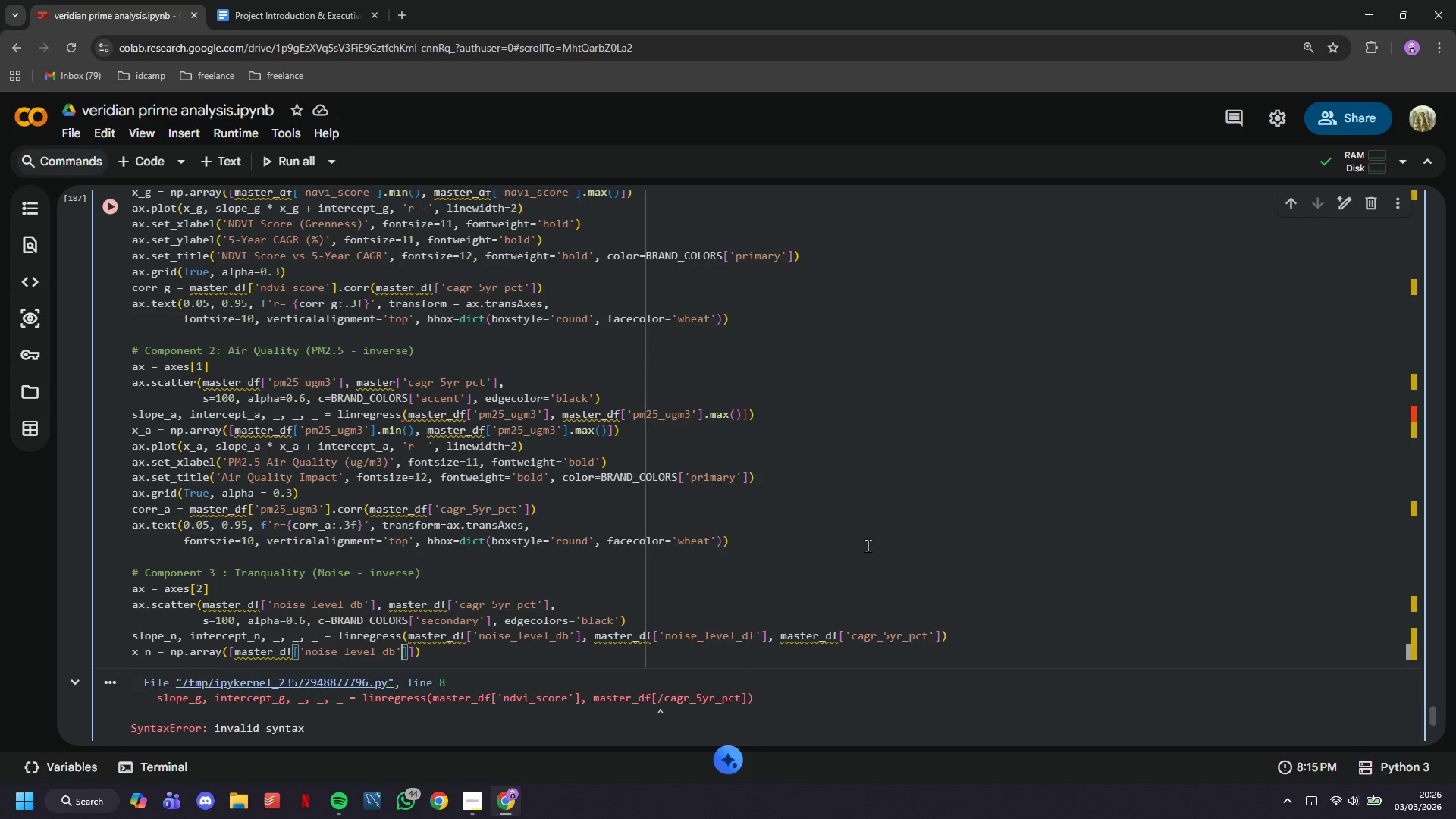 
key(ArrowRight)
 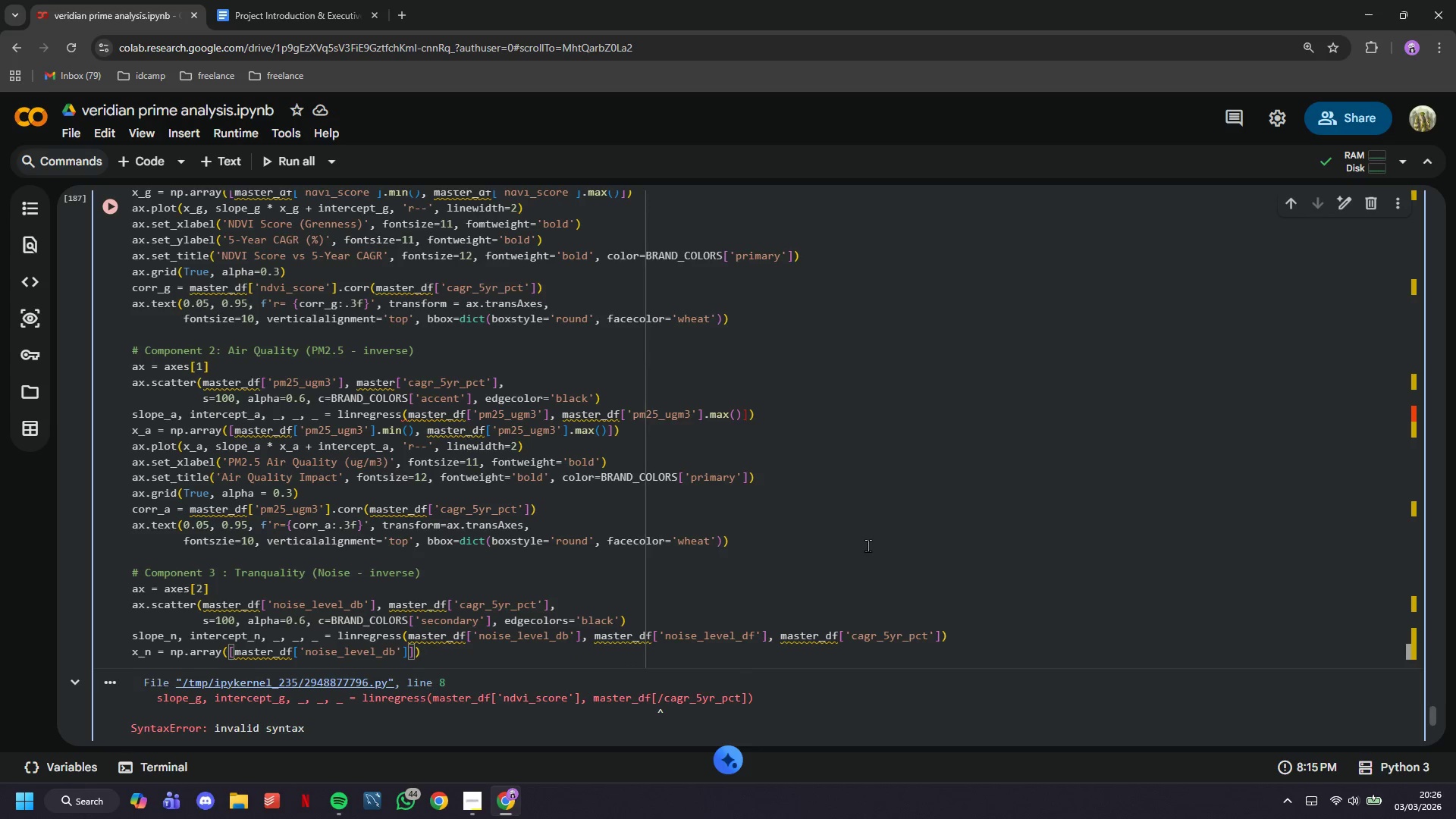 
type(.min()
 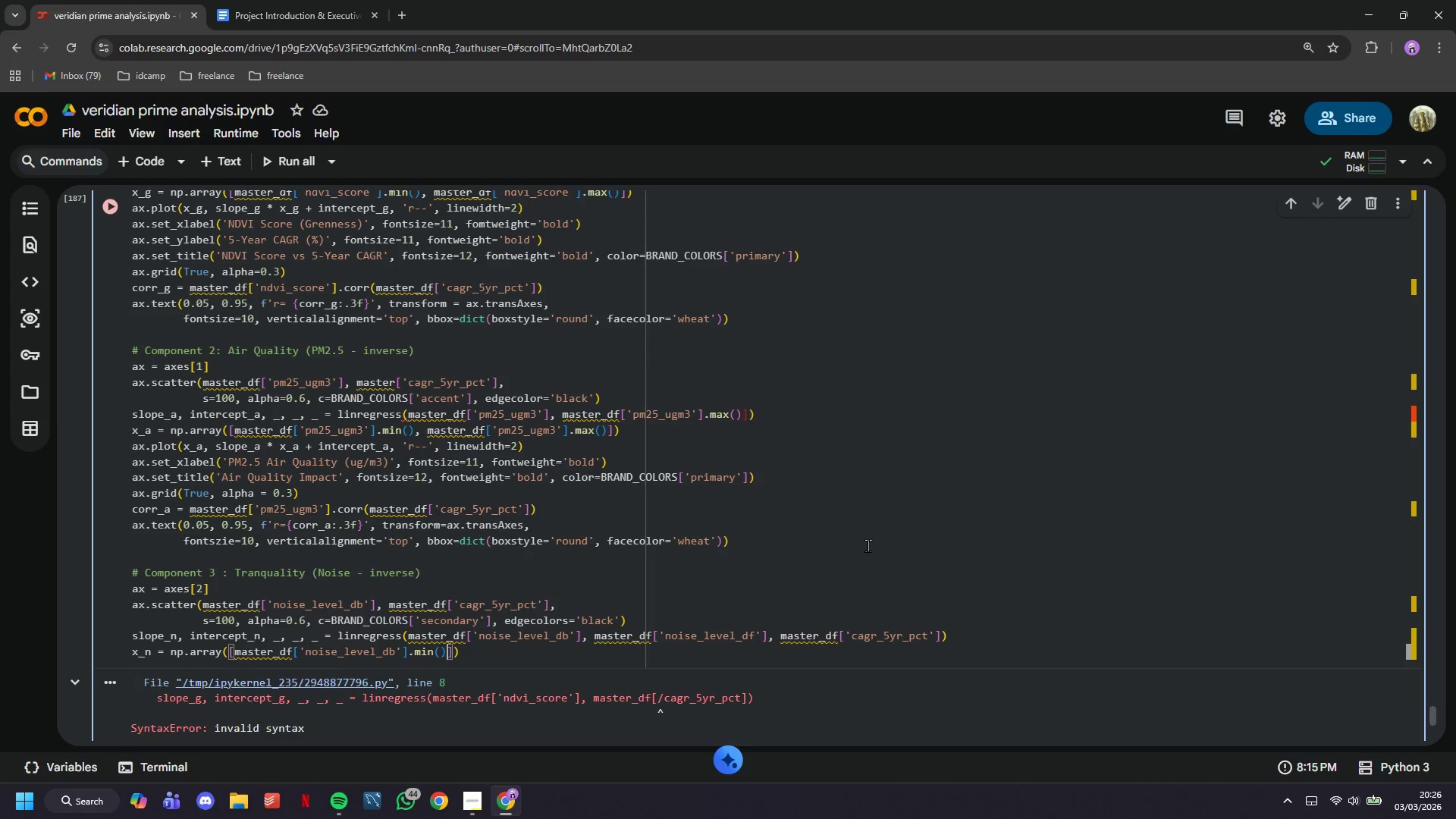 
 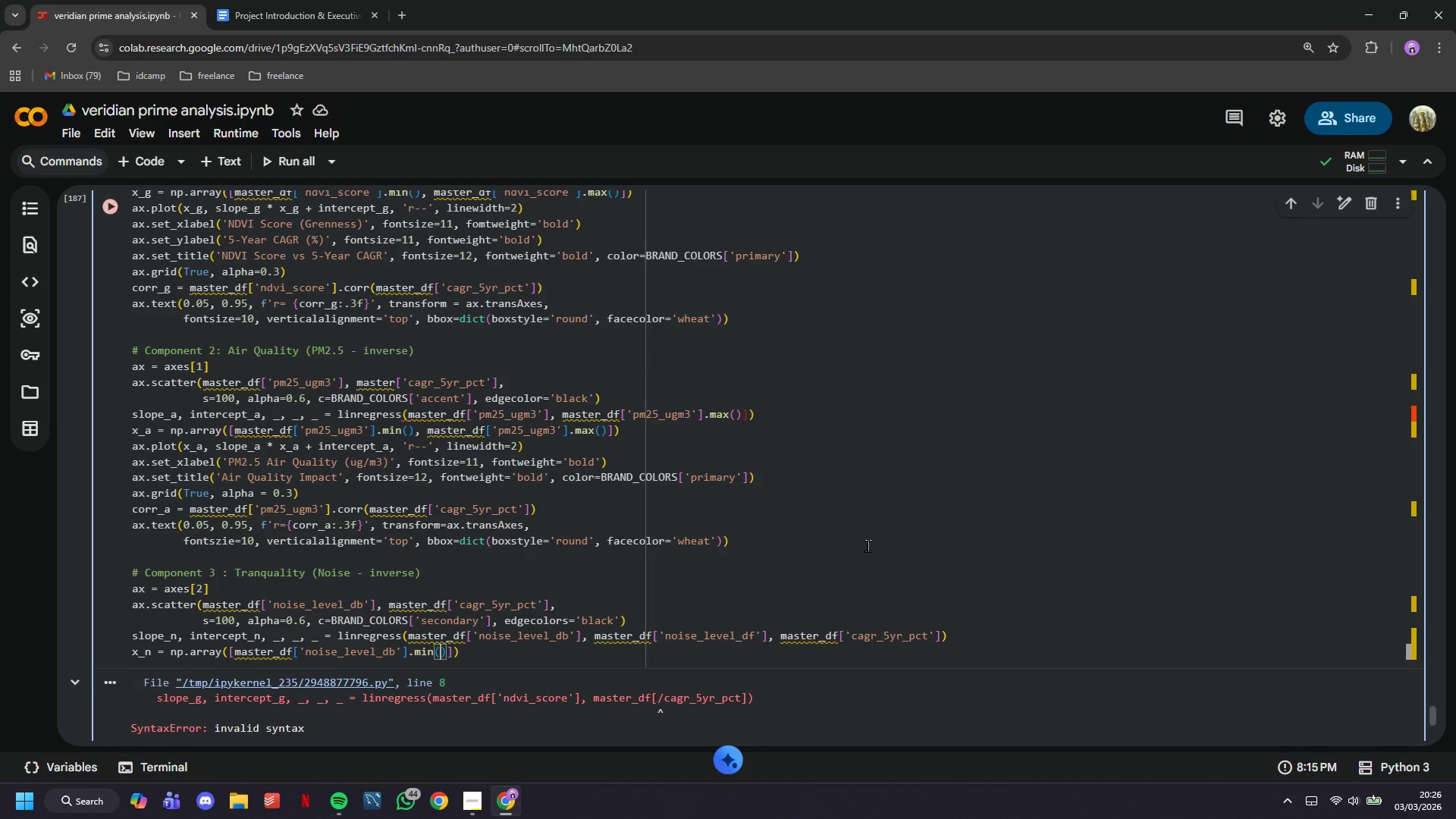 
key(ArrowRight)
 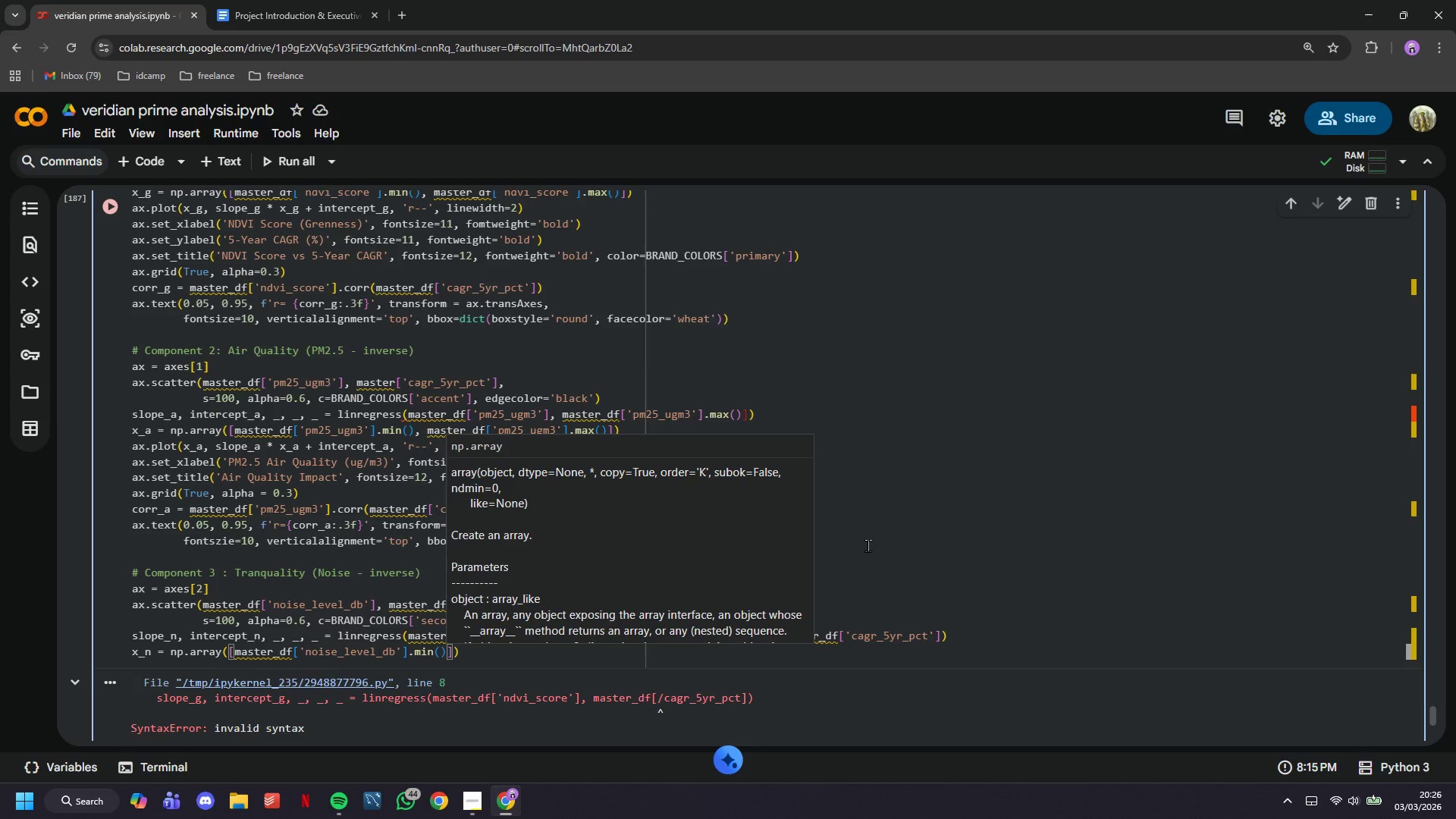 
type(, master_df['noise-Level_db)
 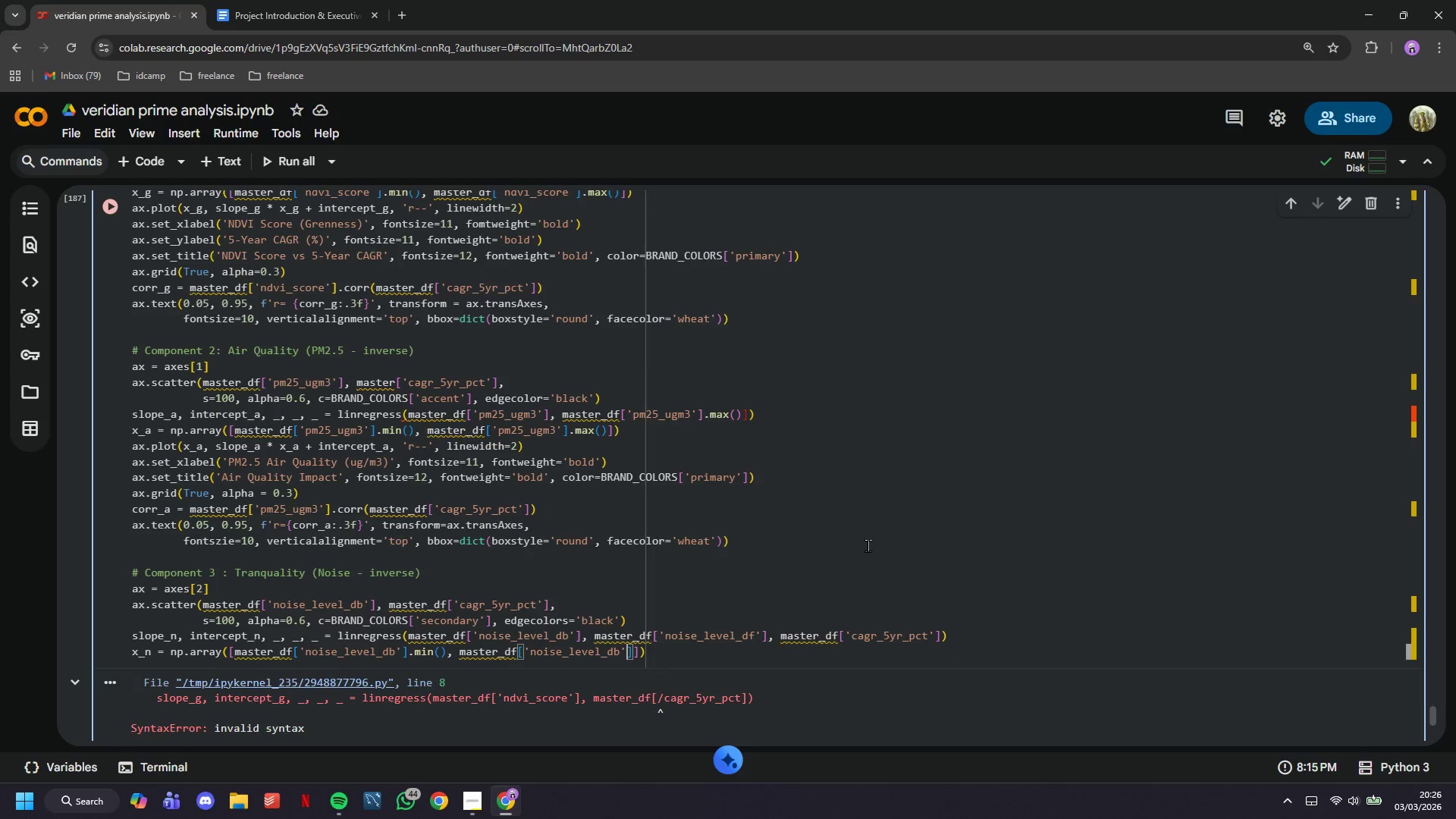 
 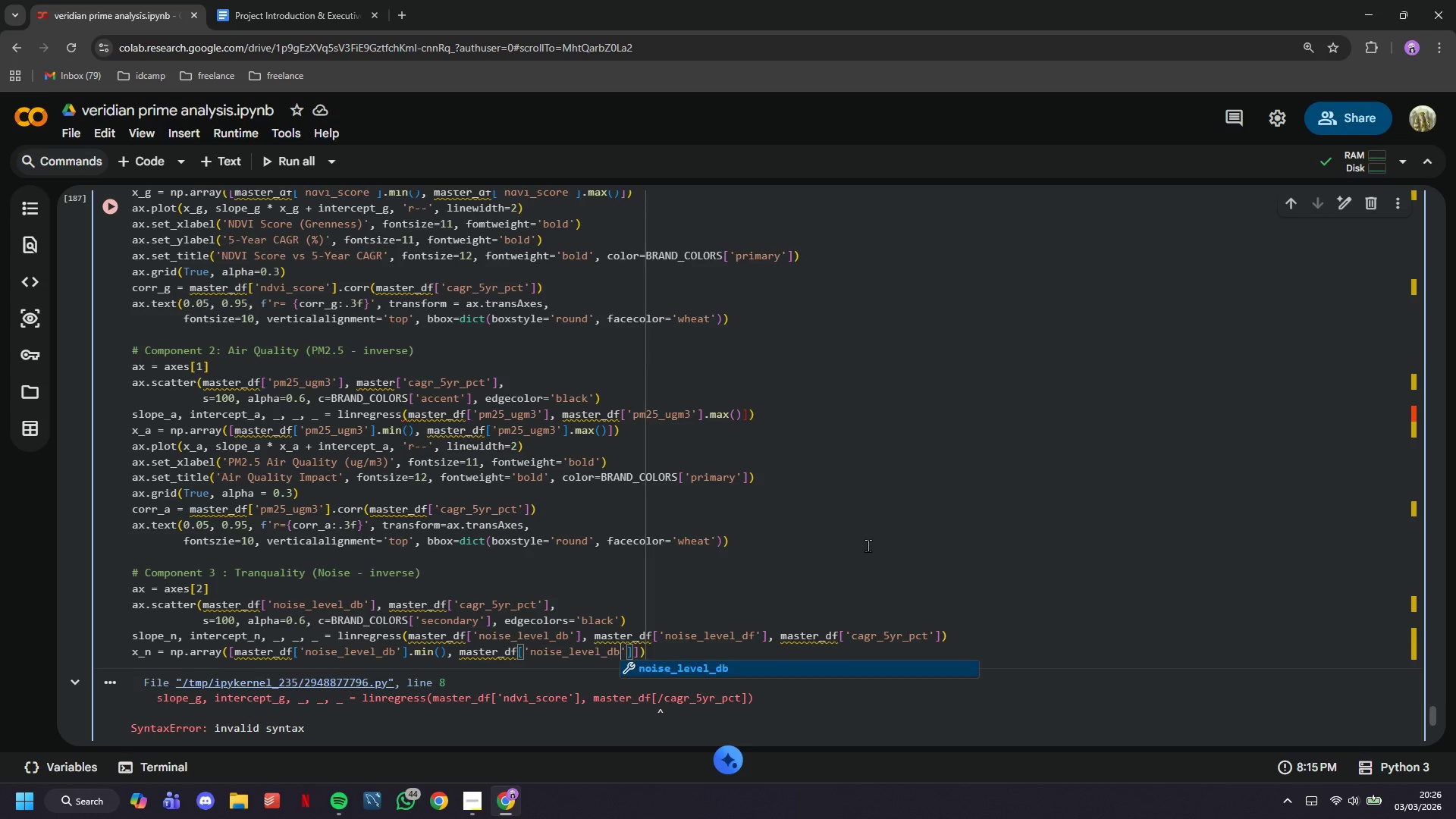 
key(ArrowRight)
 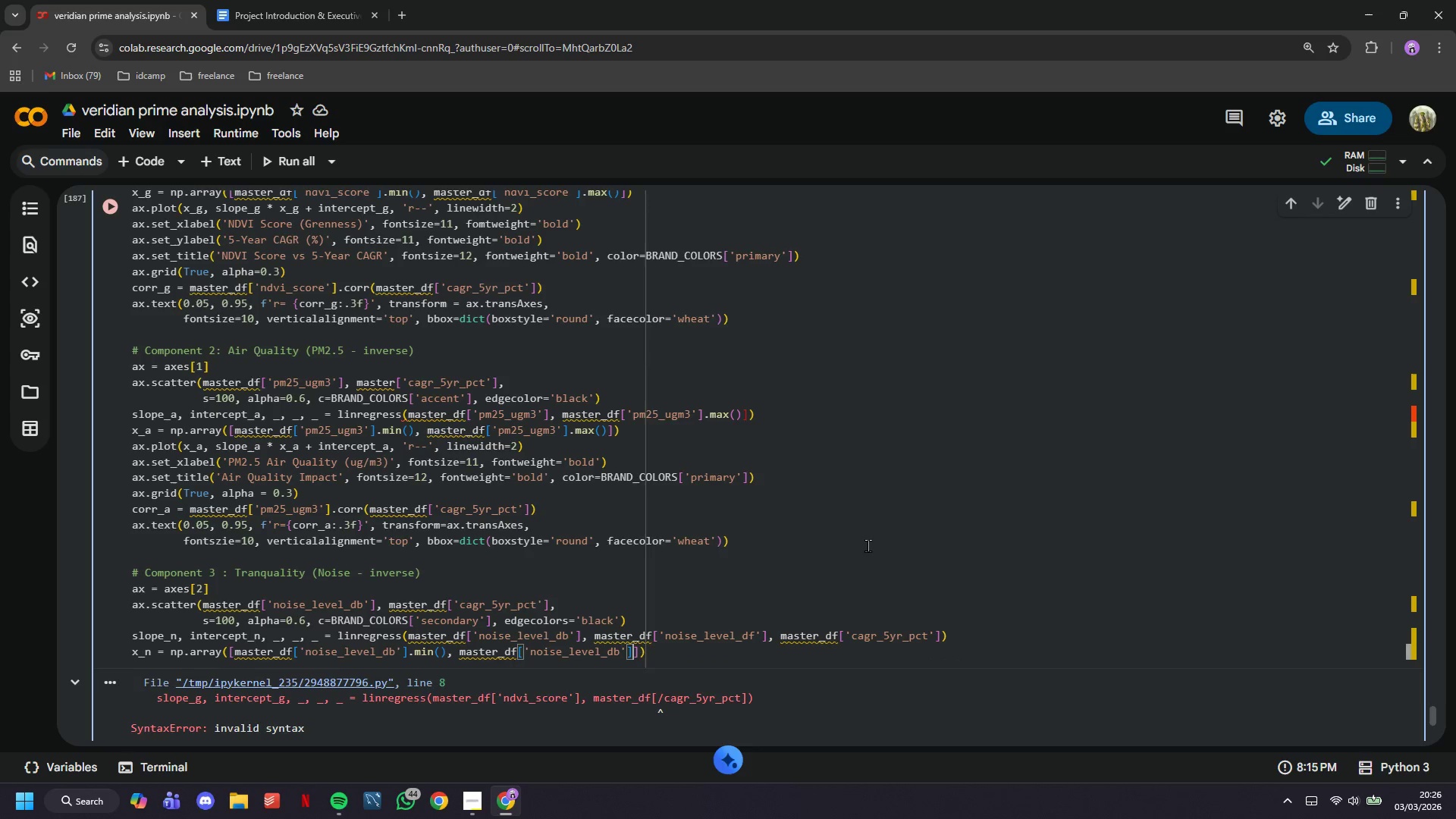 
key(ArrowRight)
 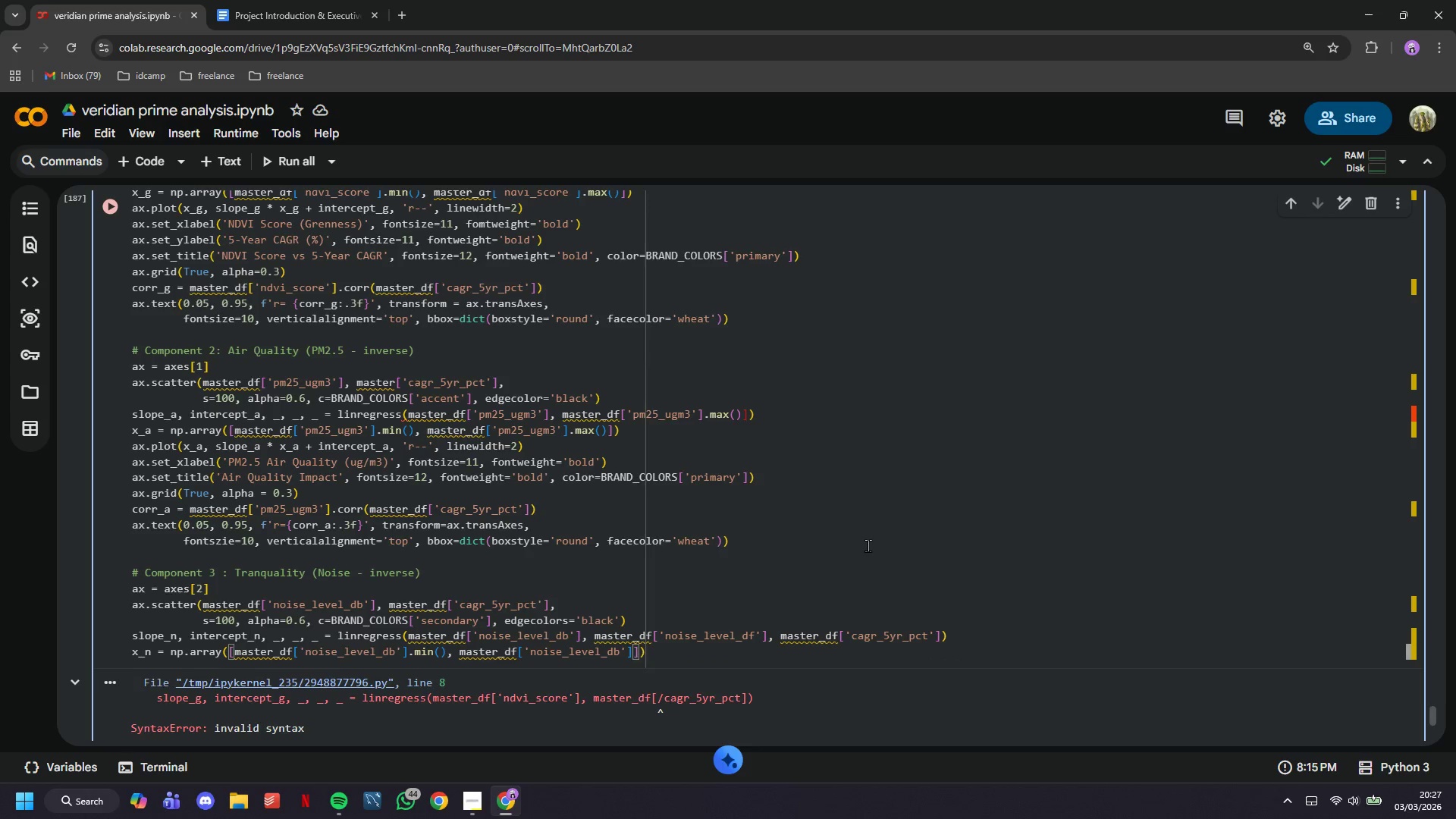 
type(.max()
 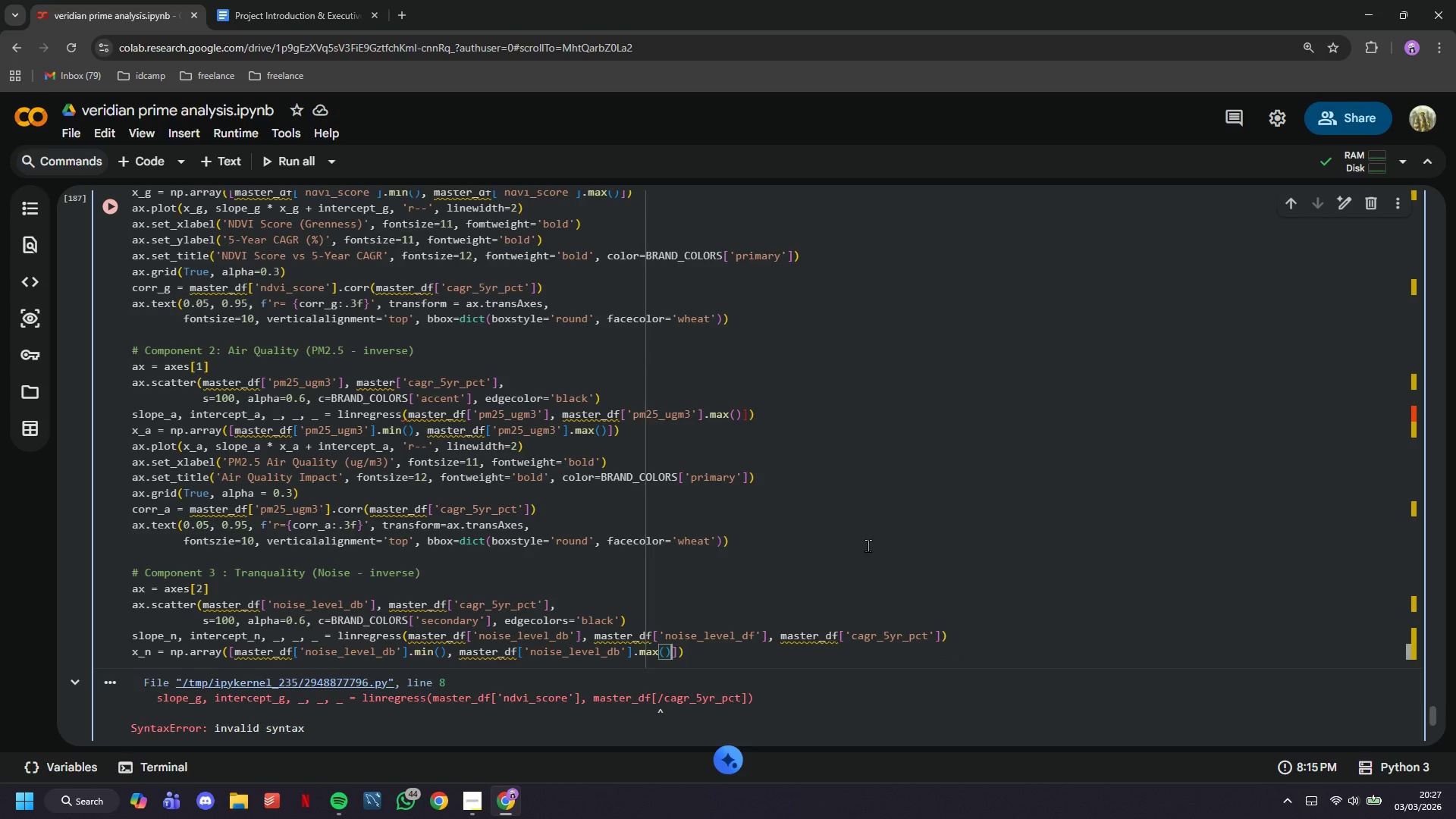 
 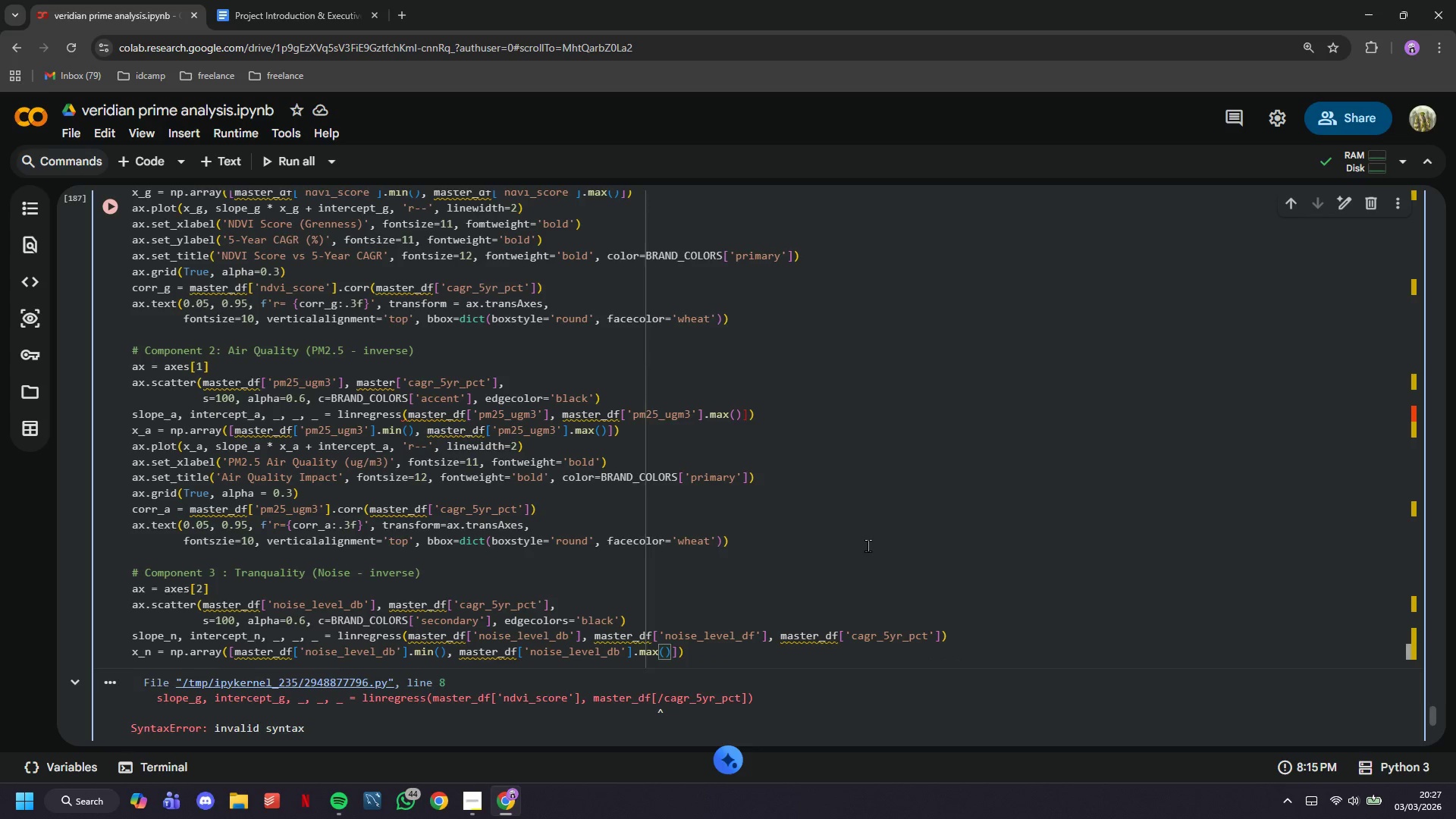 
key(ArrowRight)
 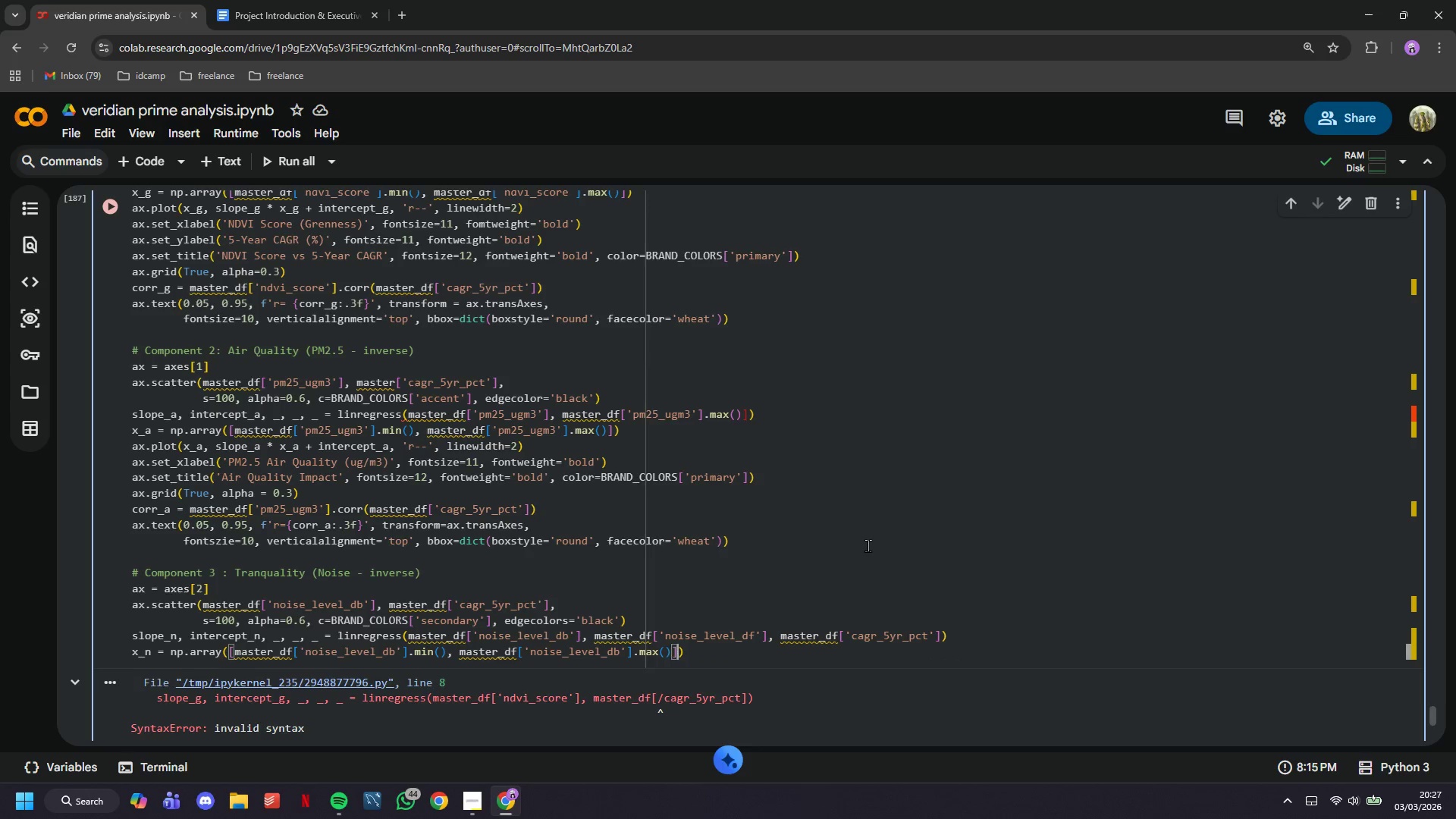 
key(ArrowRight)
 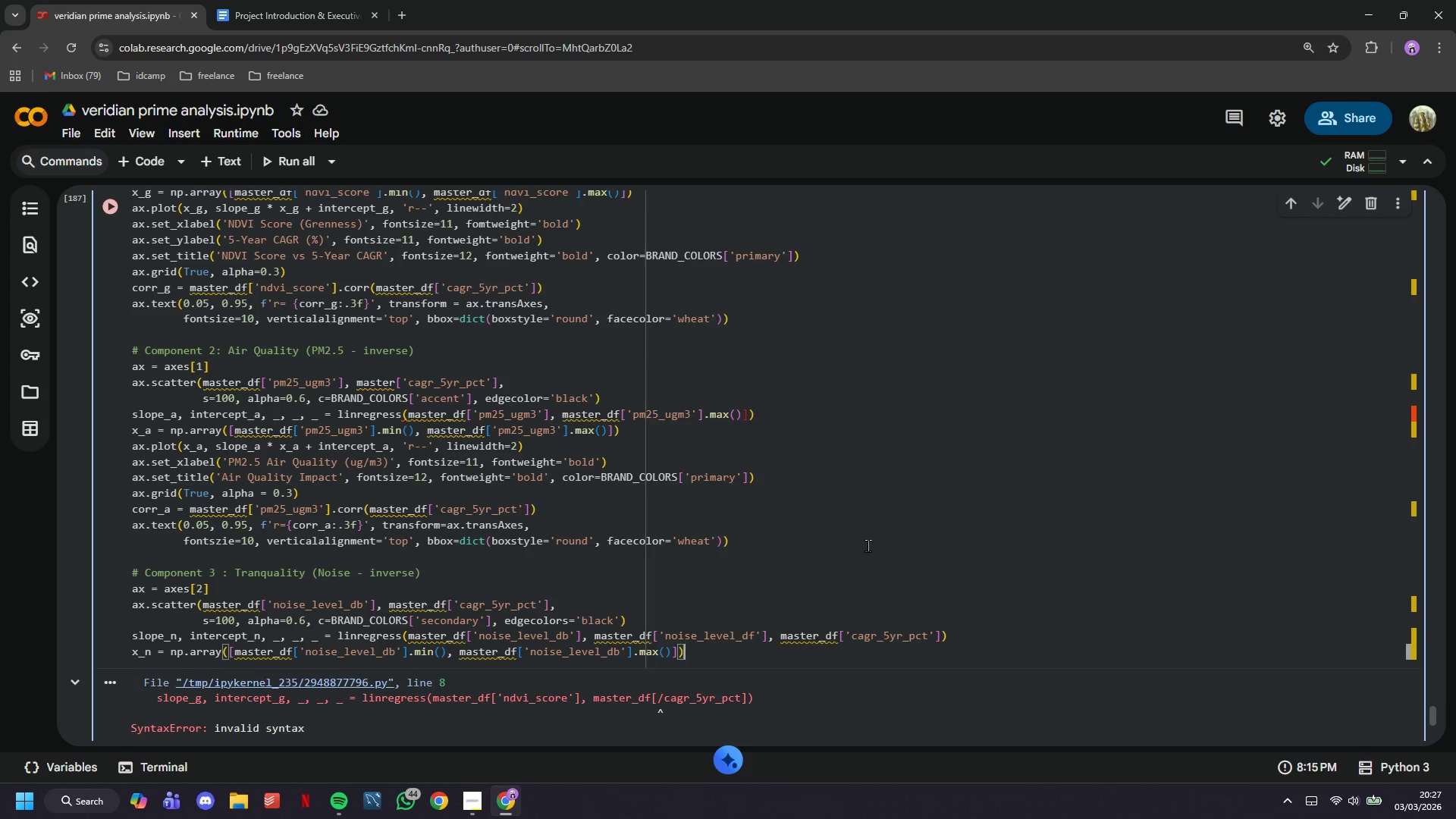 
key(ArrowRight)
 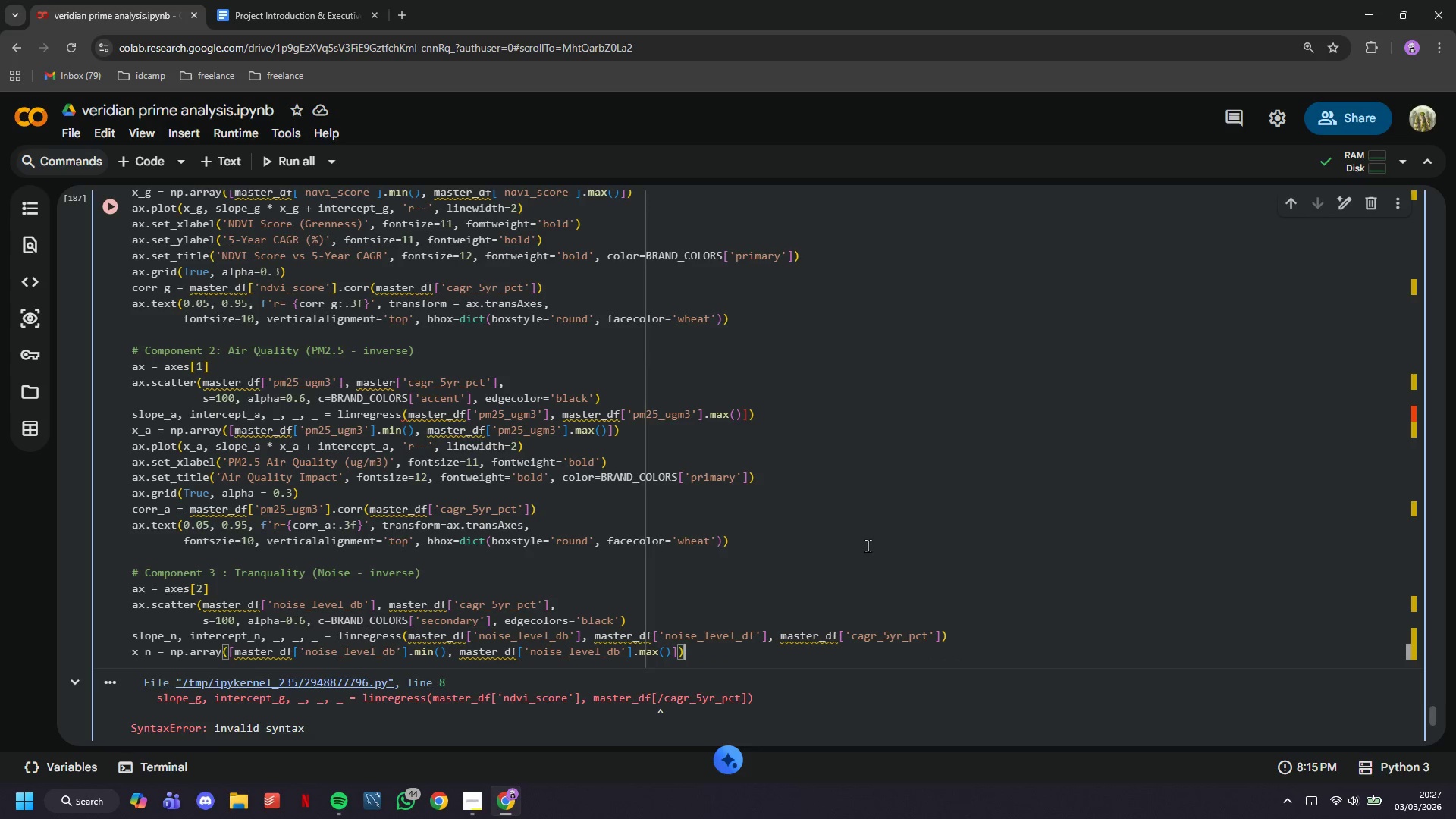 
key(Enter)
 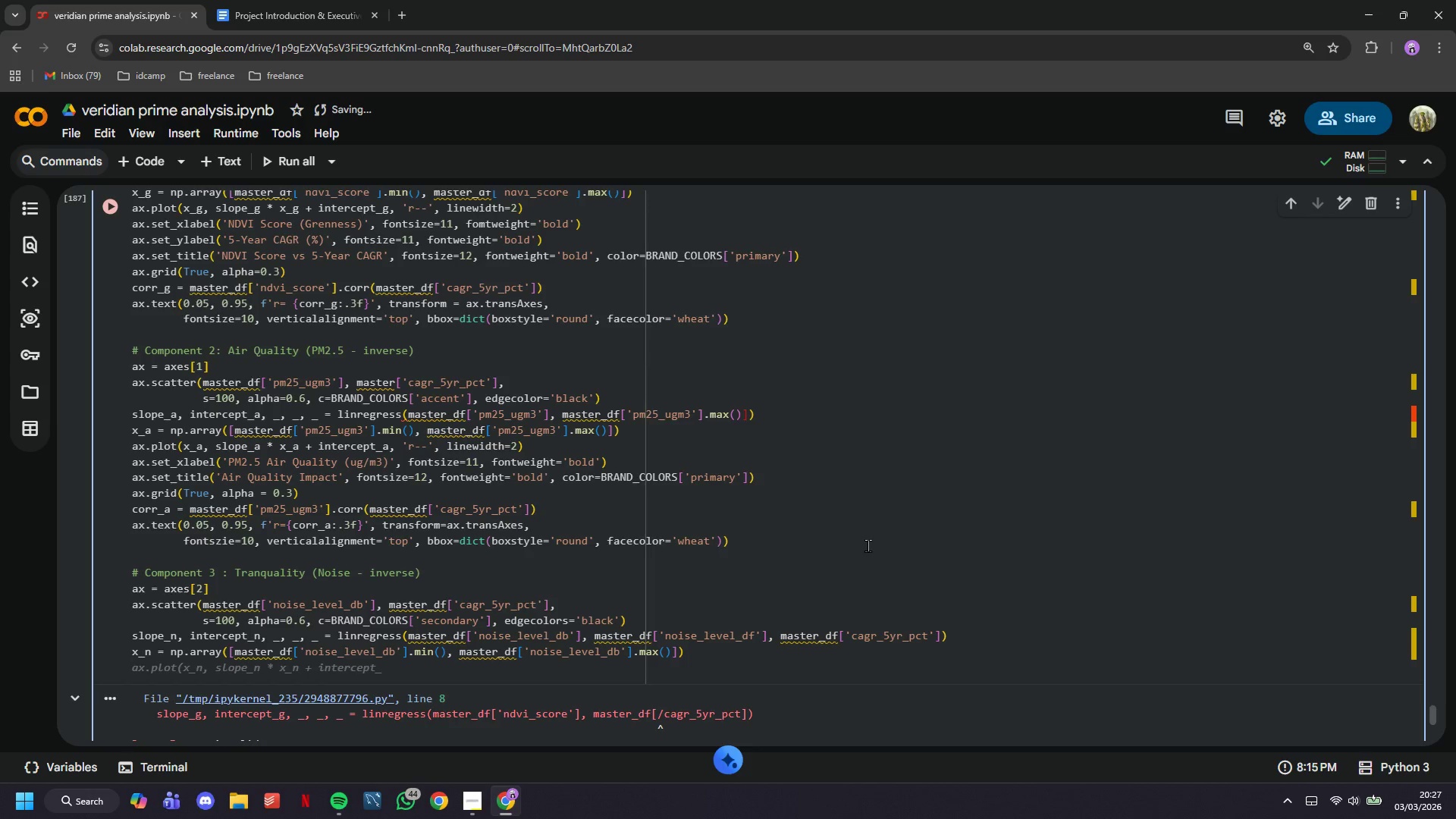 
type(ax.plot(x_n, slope_n * x_n + intercept_n, 'r--)
 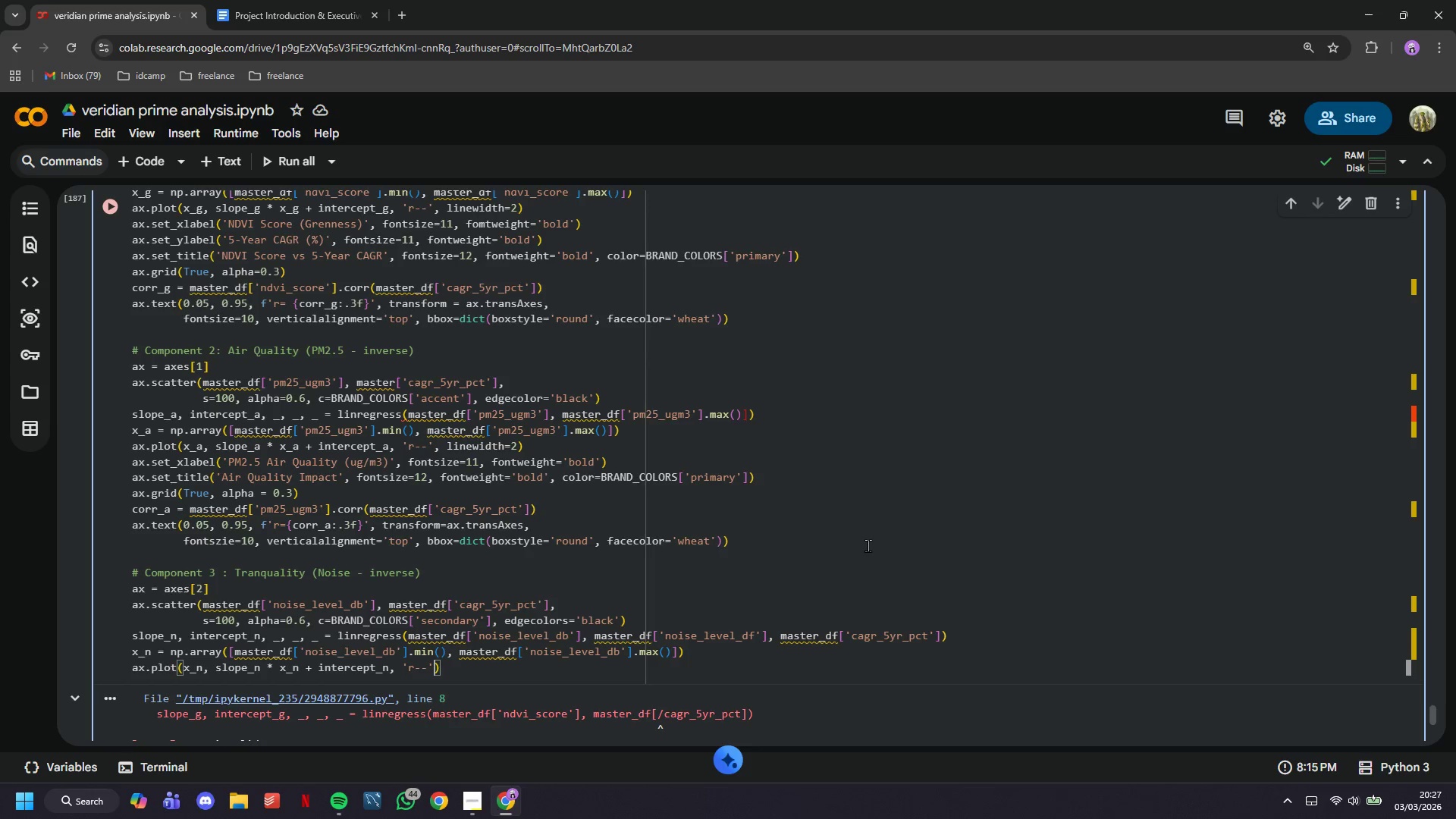 
 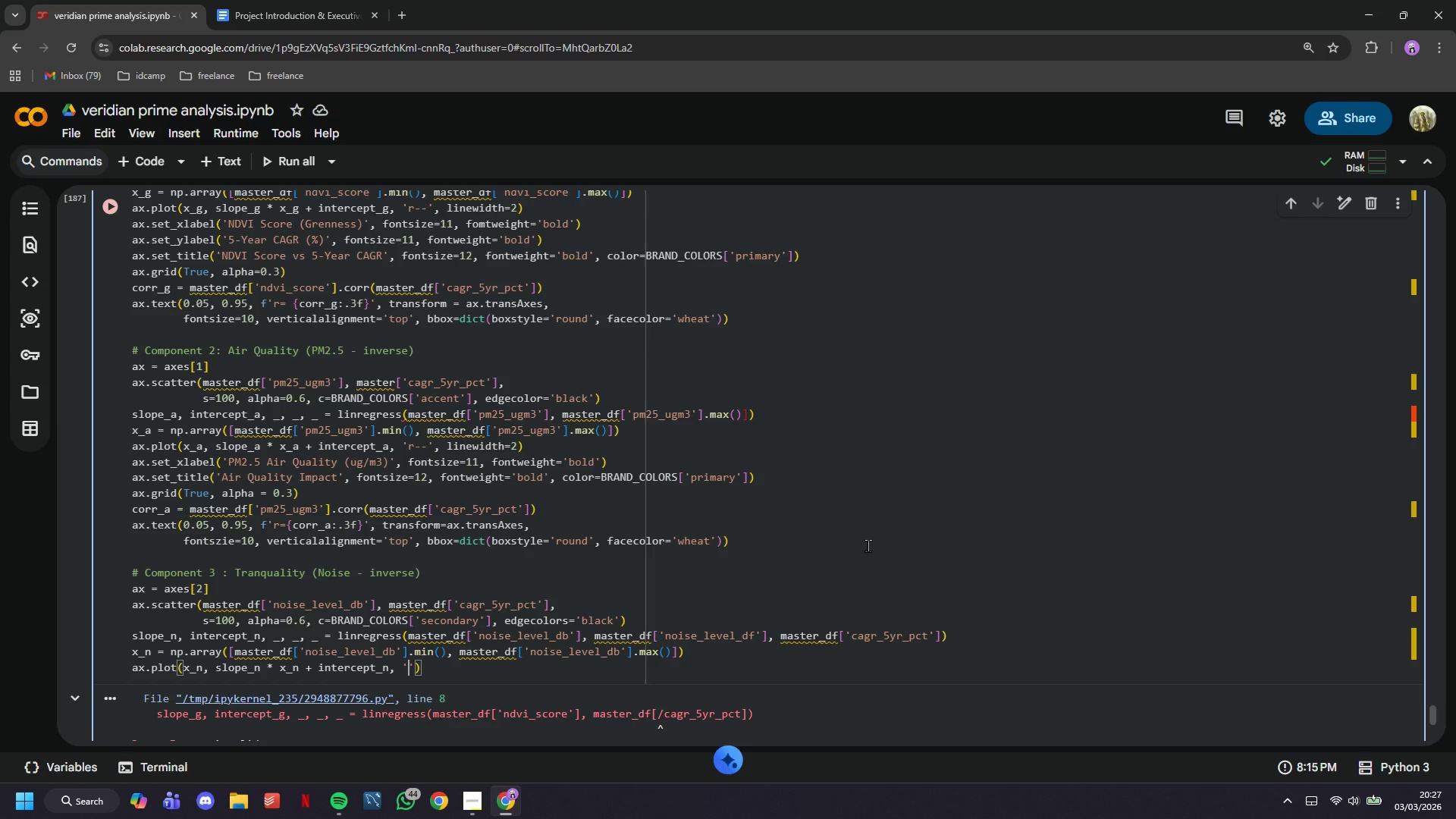 
key(ArrowRight)
 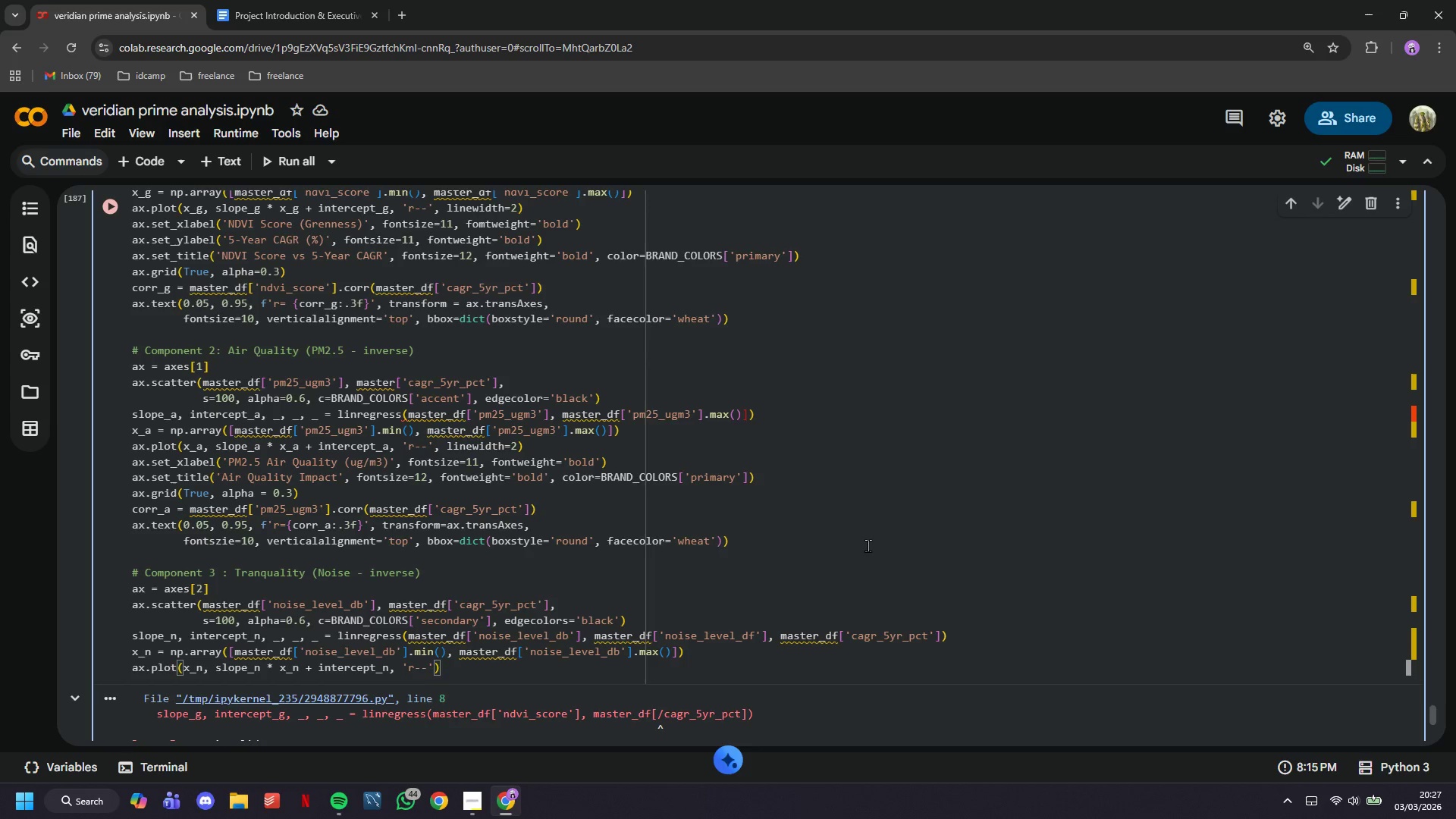 
key(Comma)
 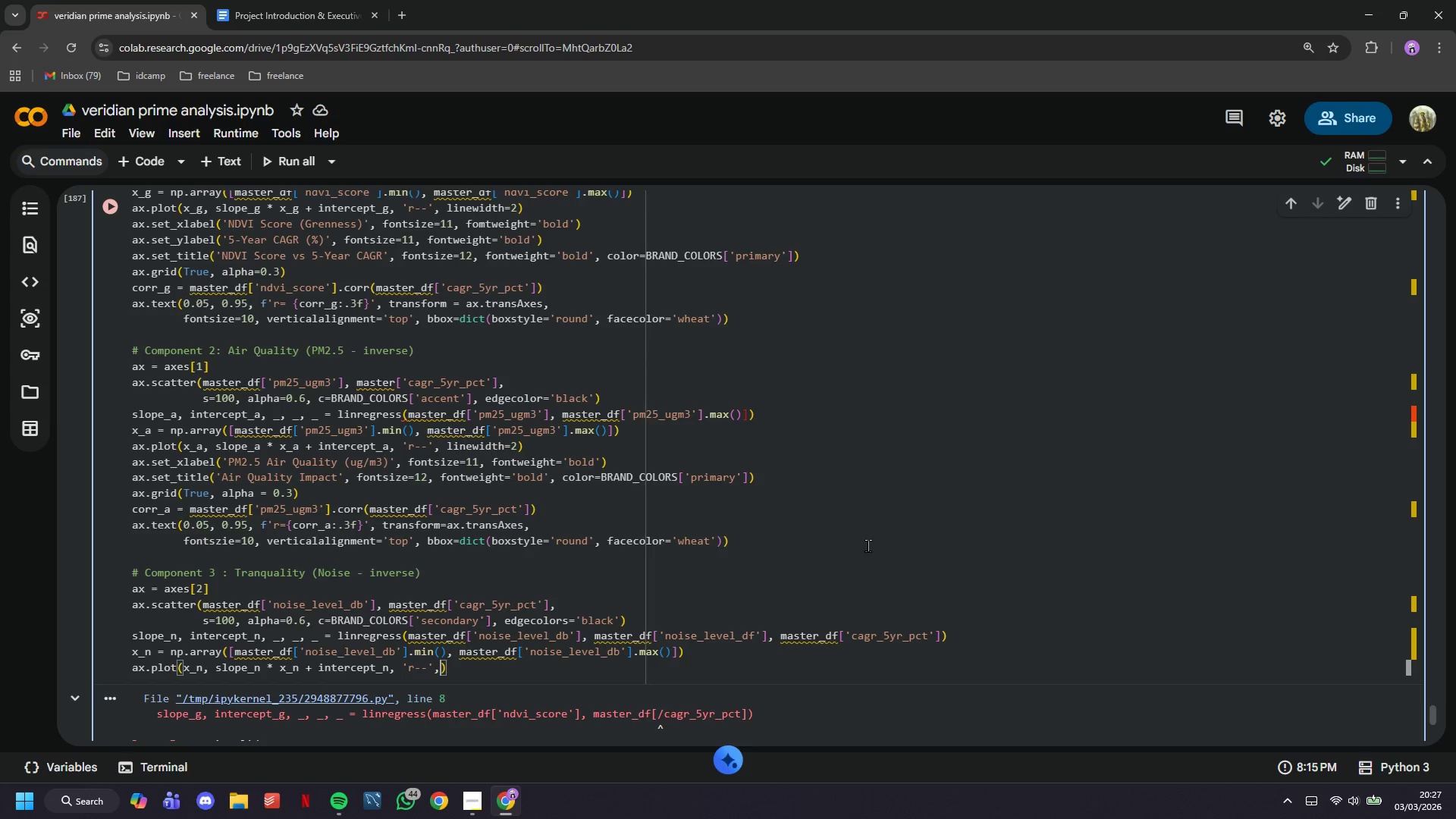 
key(Space)
 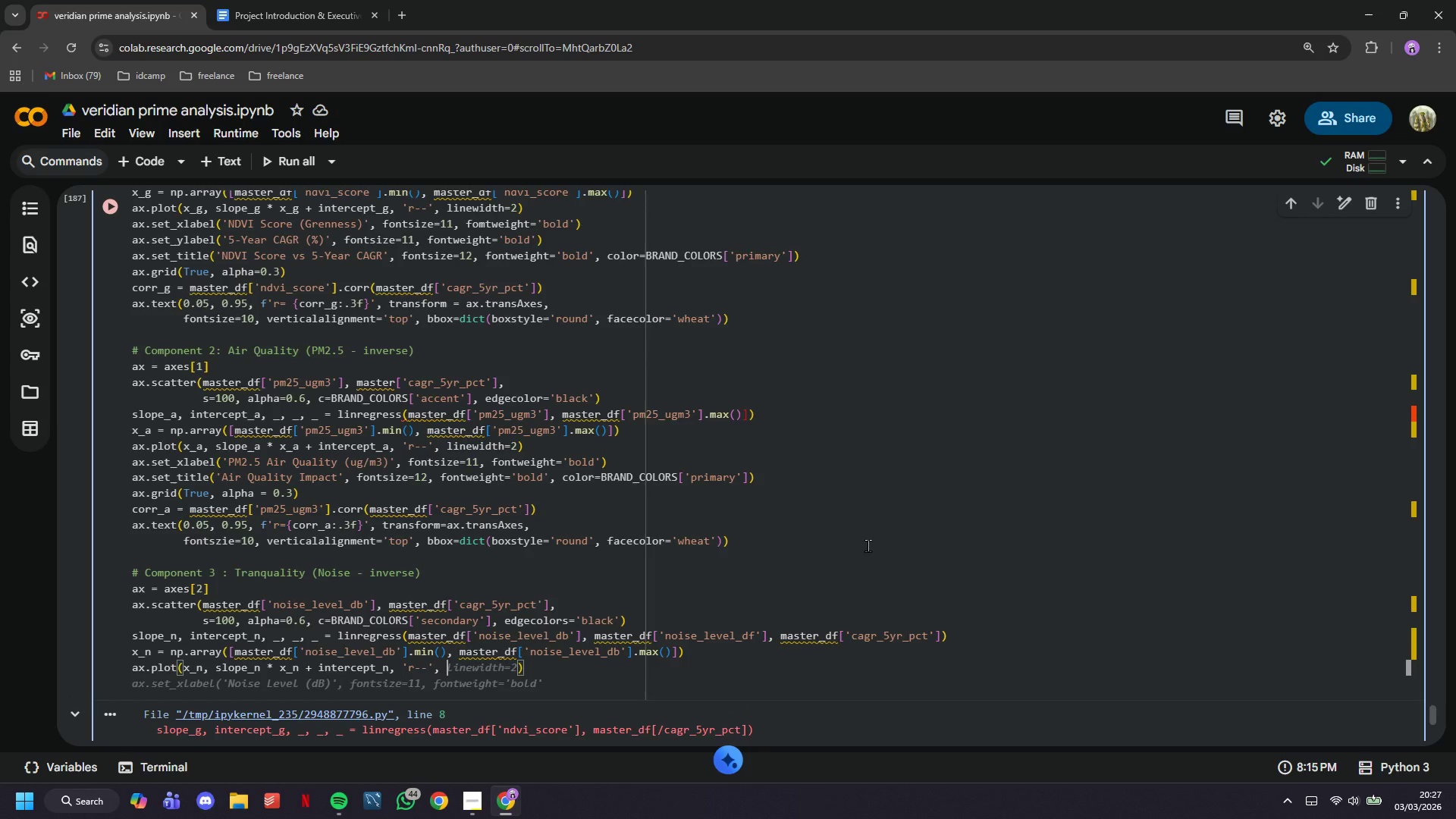 
key(Tab)
 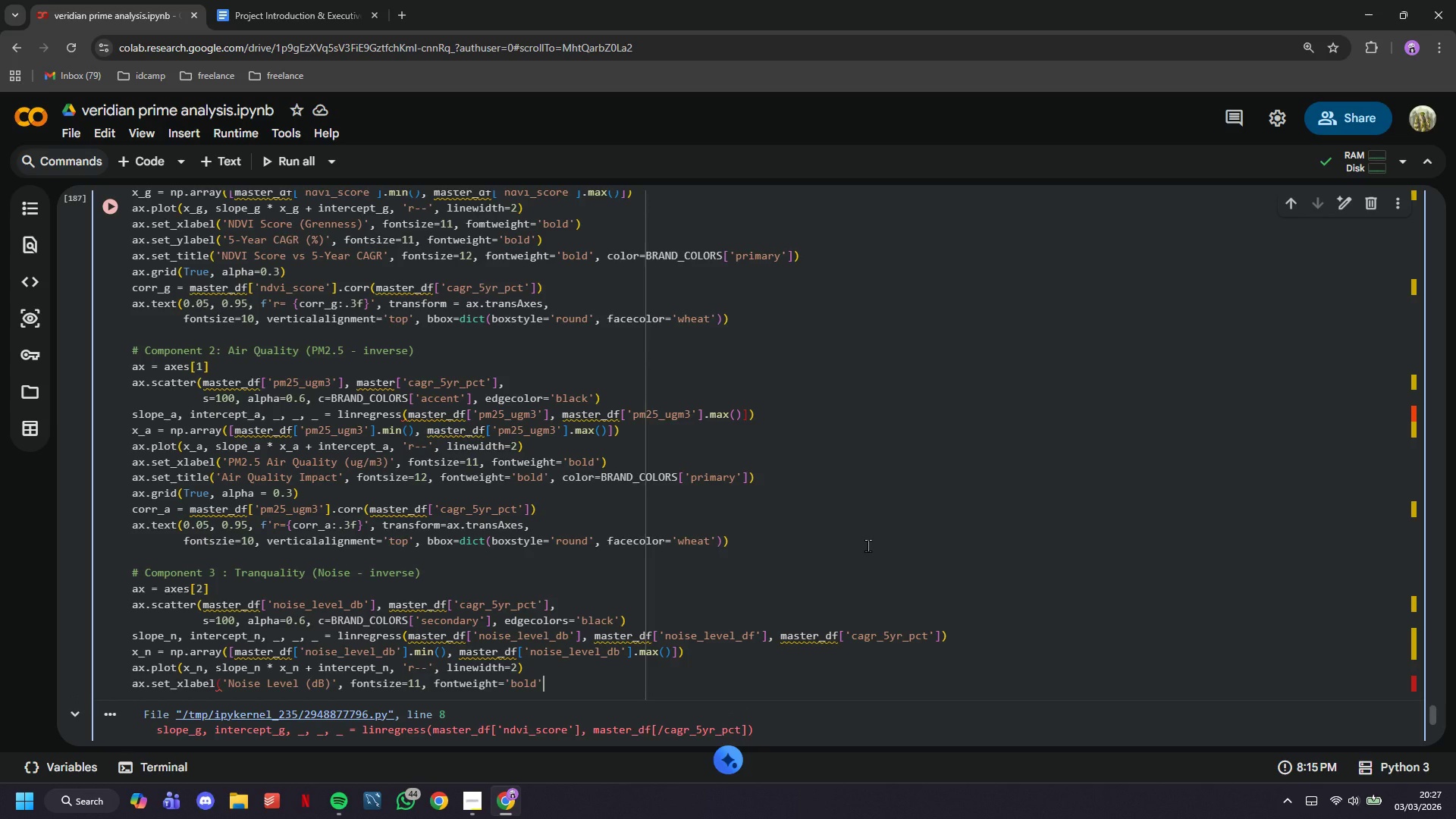 
key(Shift+0)
 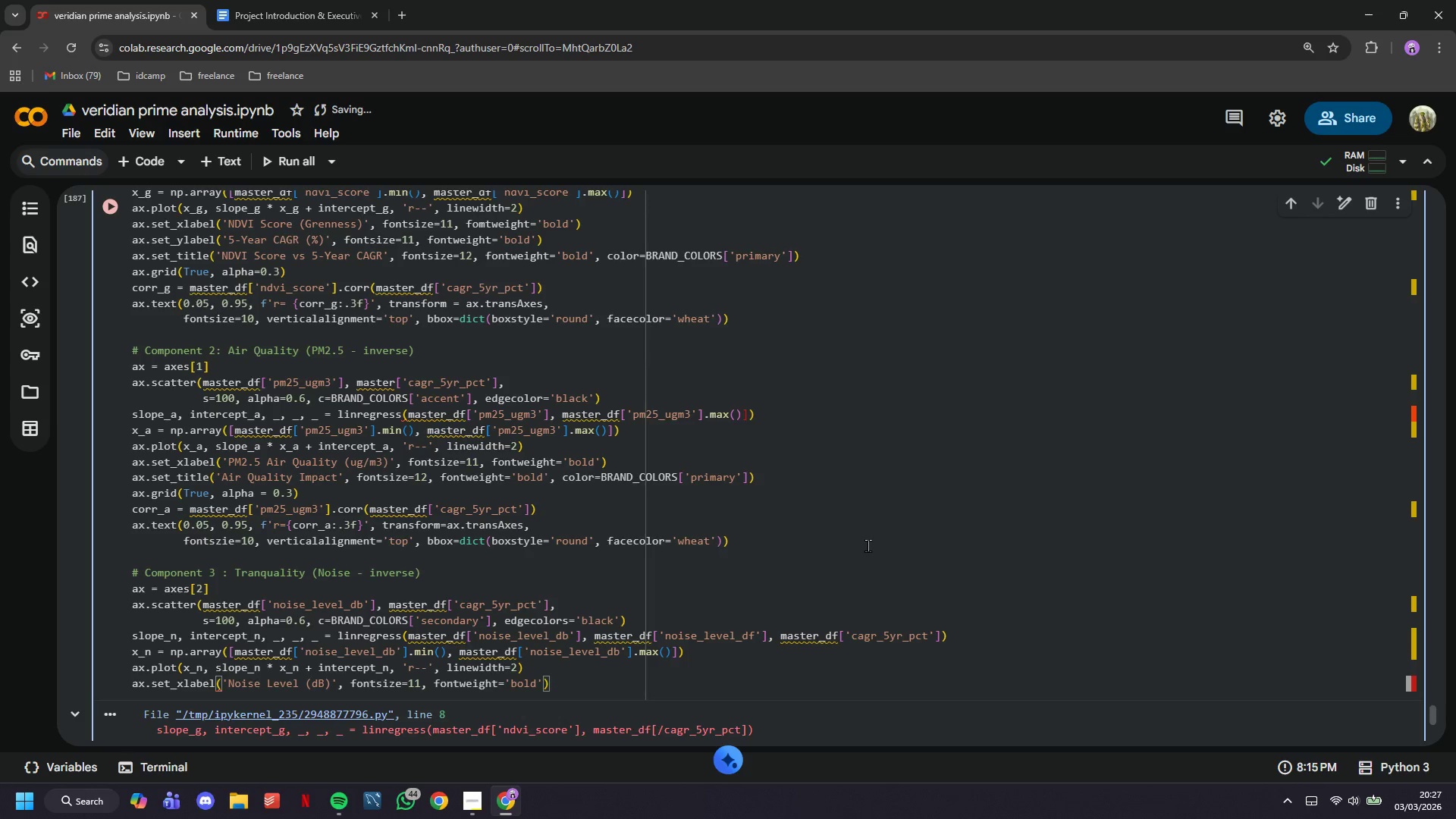 
key(Enter)
 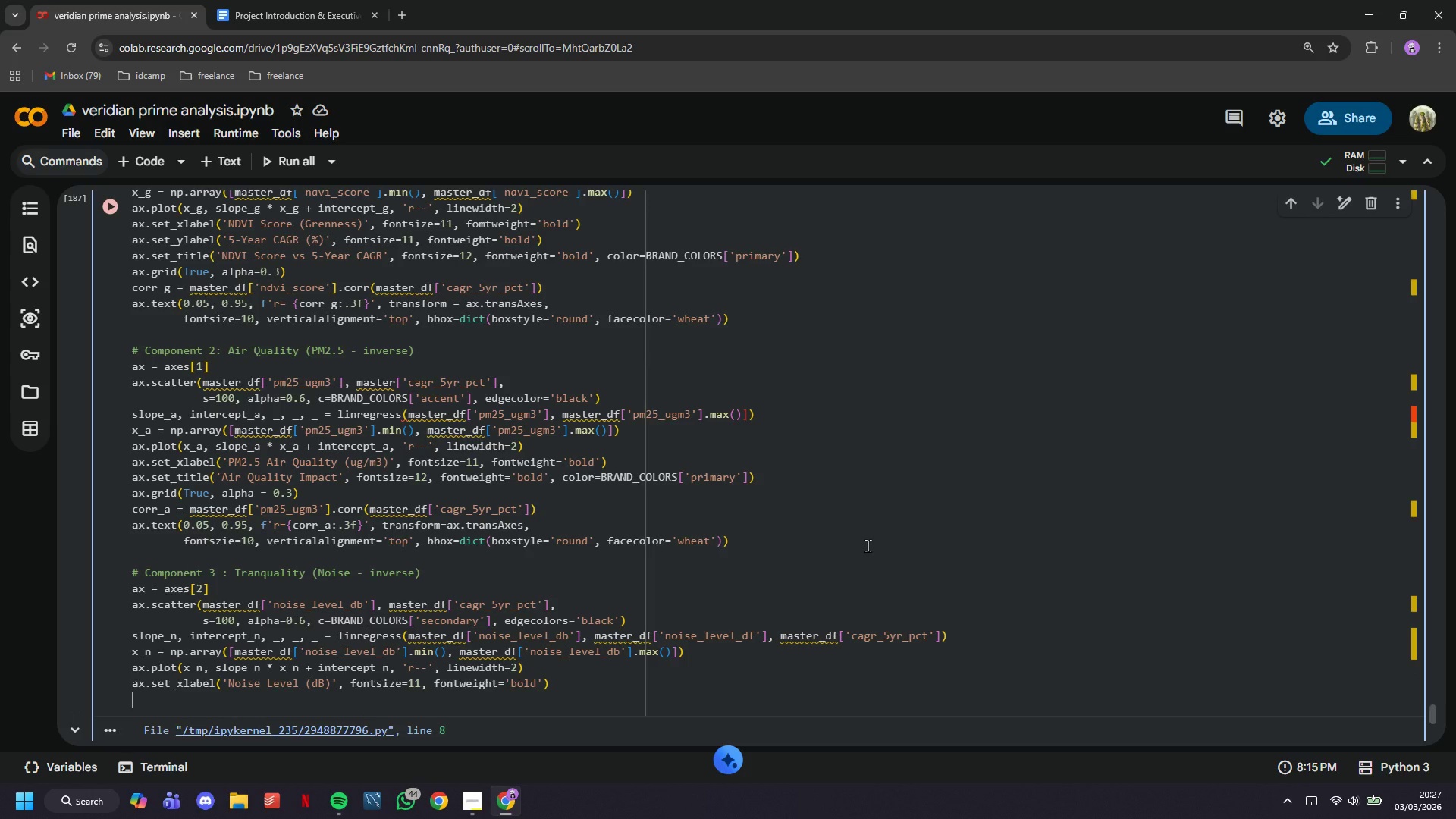 
wait(10.09)
 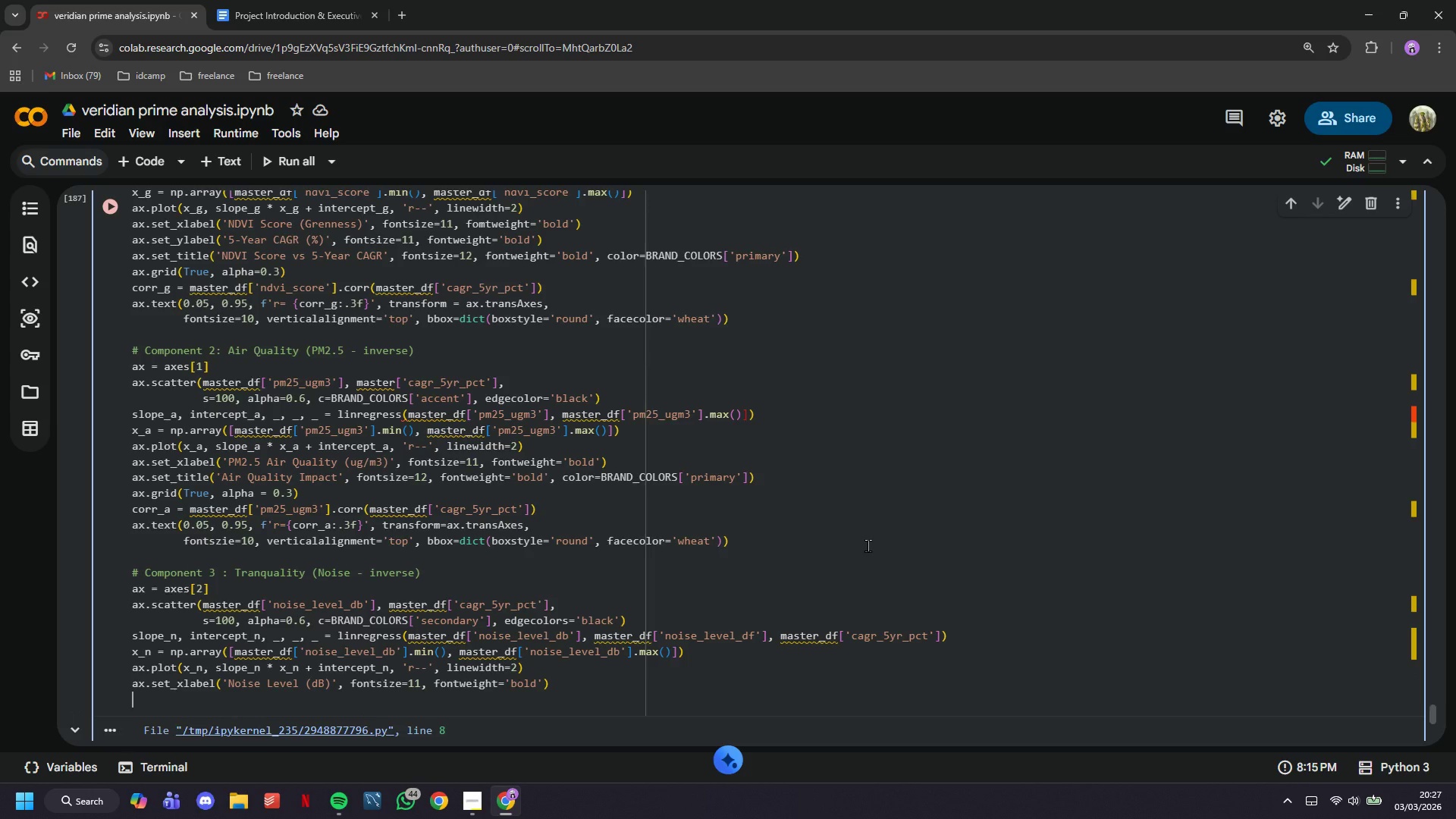 
type(ax.set_ylabel('5-Year CAGR (%)
 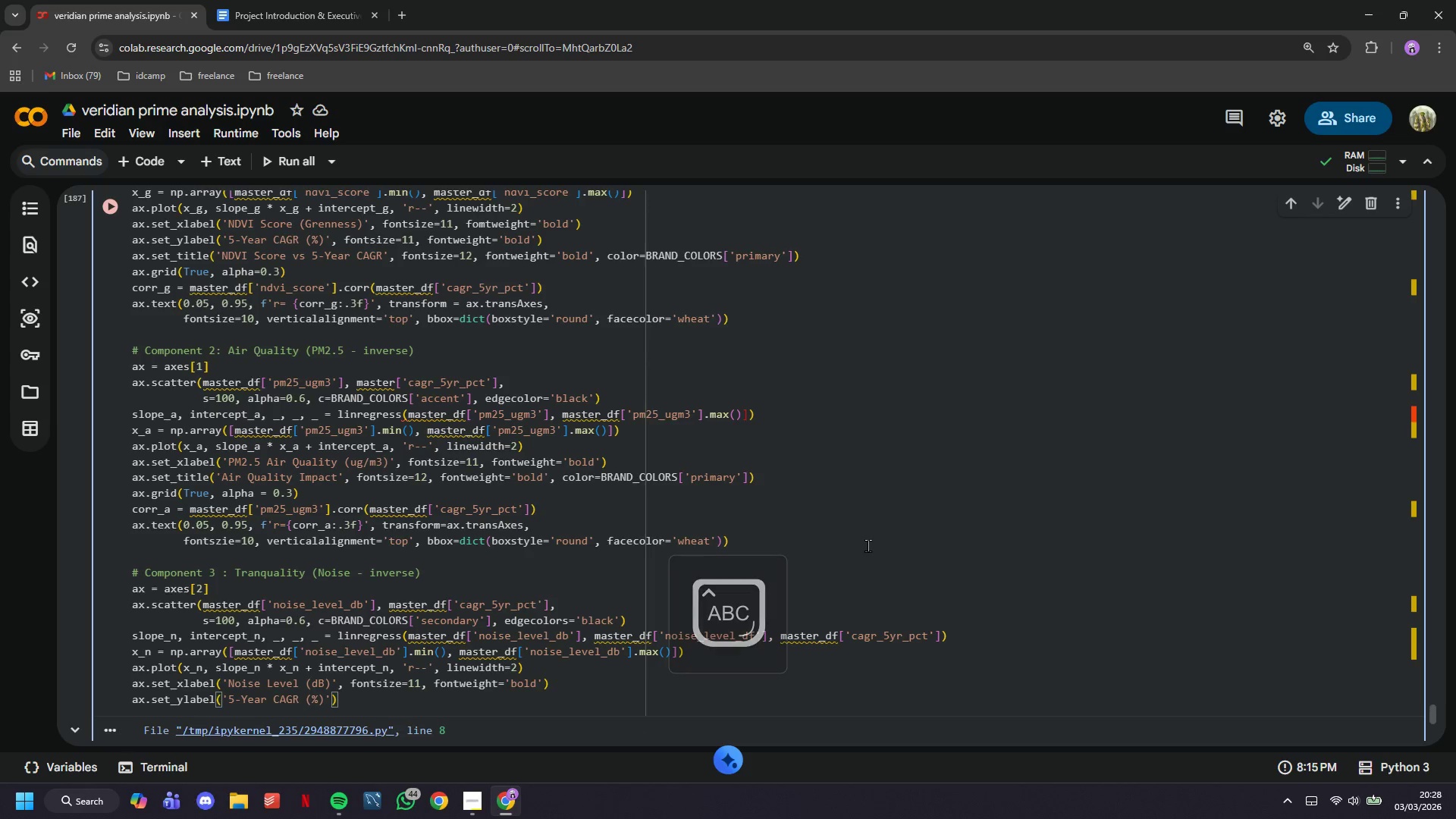 
key(ArrowRight)
 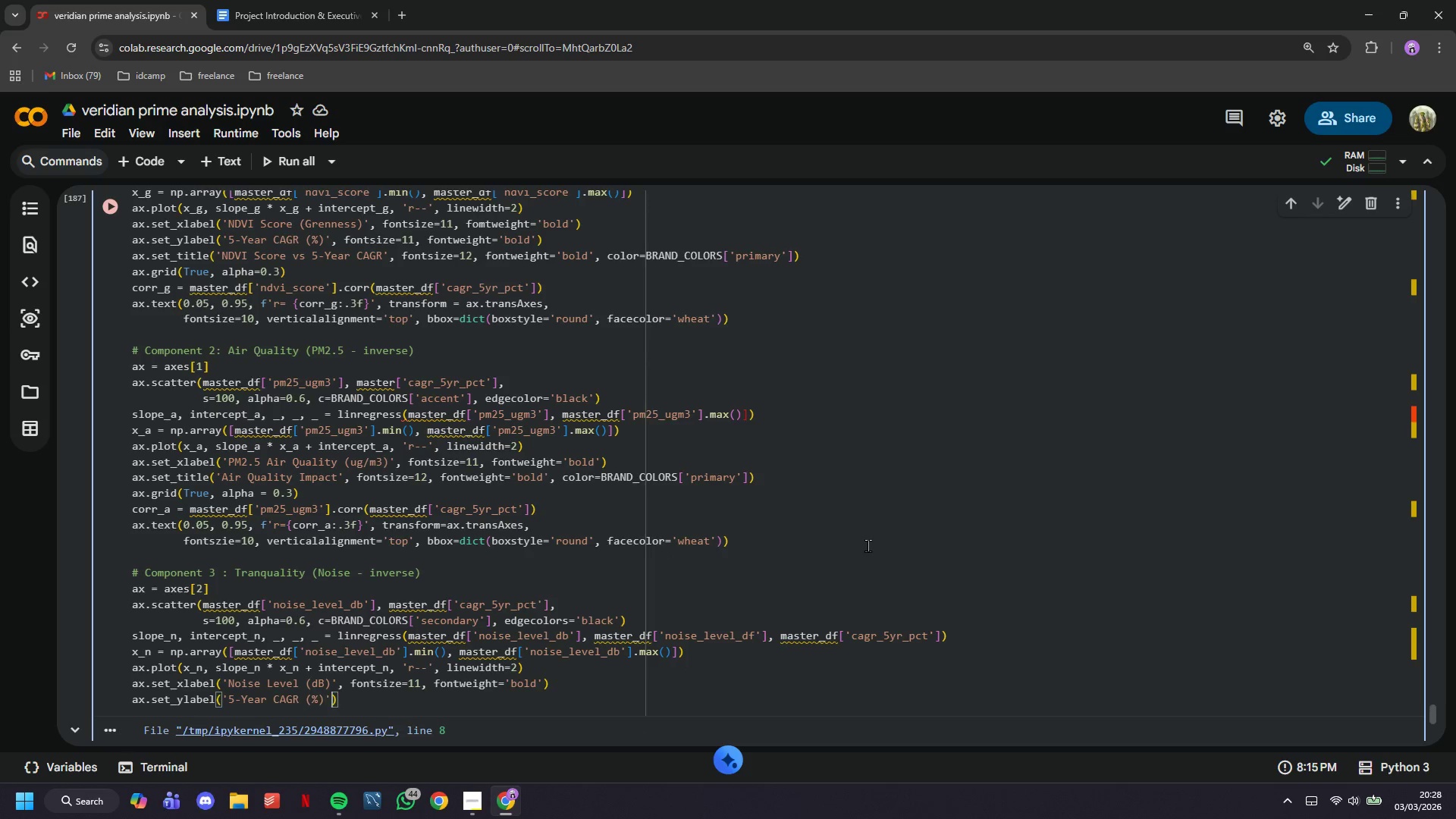 
key(ArrowRight)
 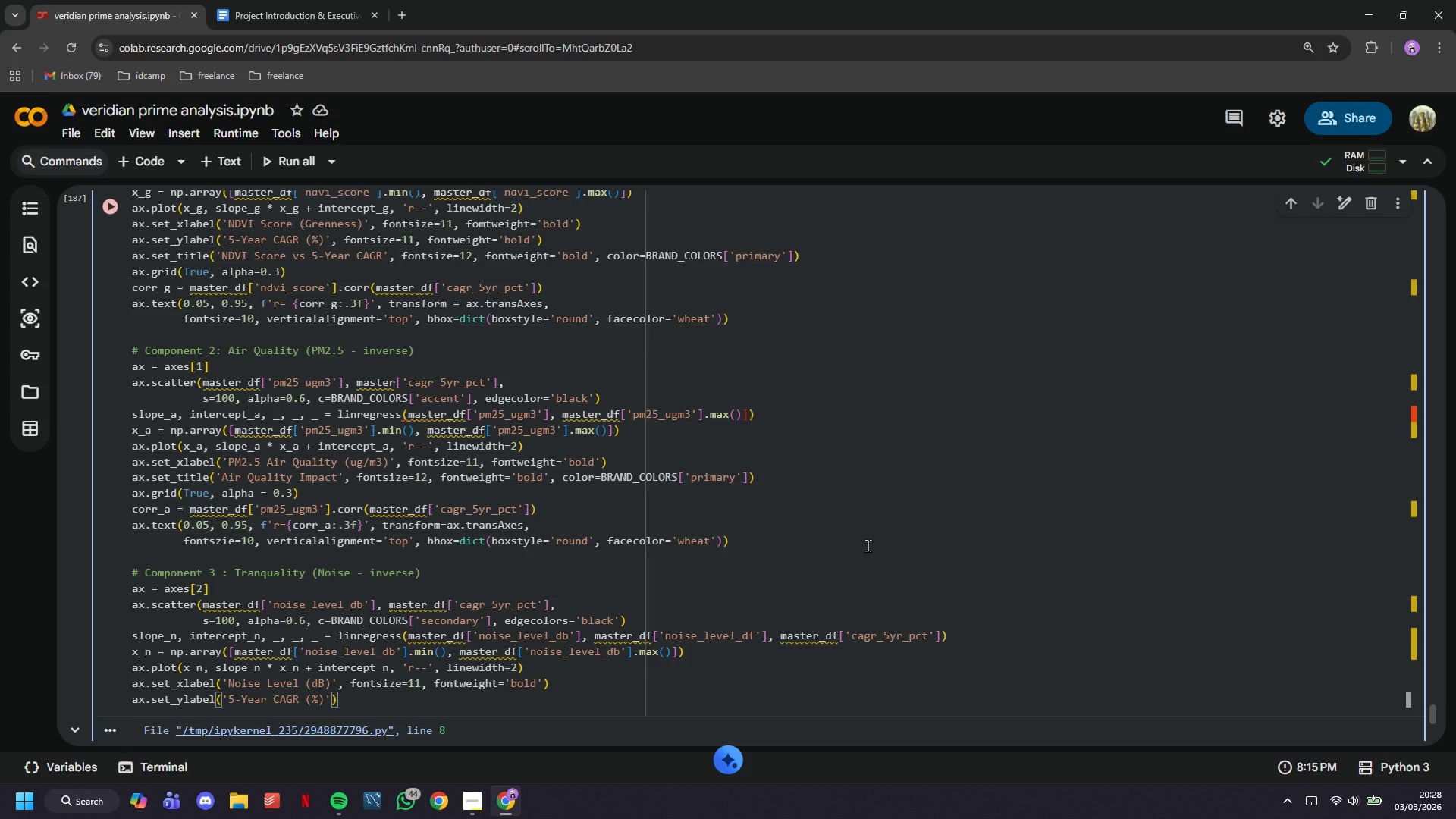 
type(, fontsize=11, fontweight='bold)
 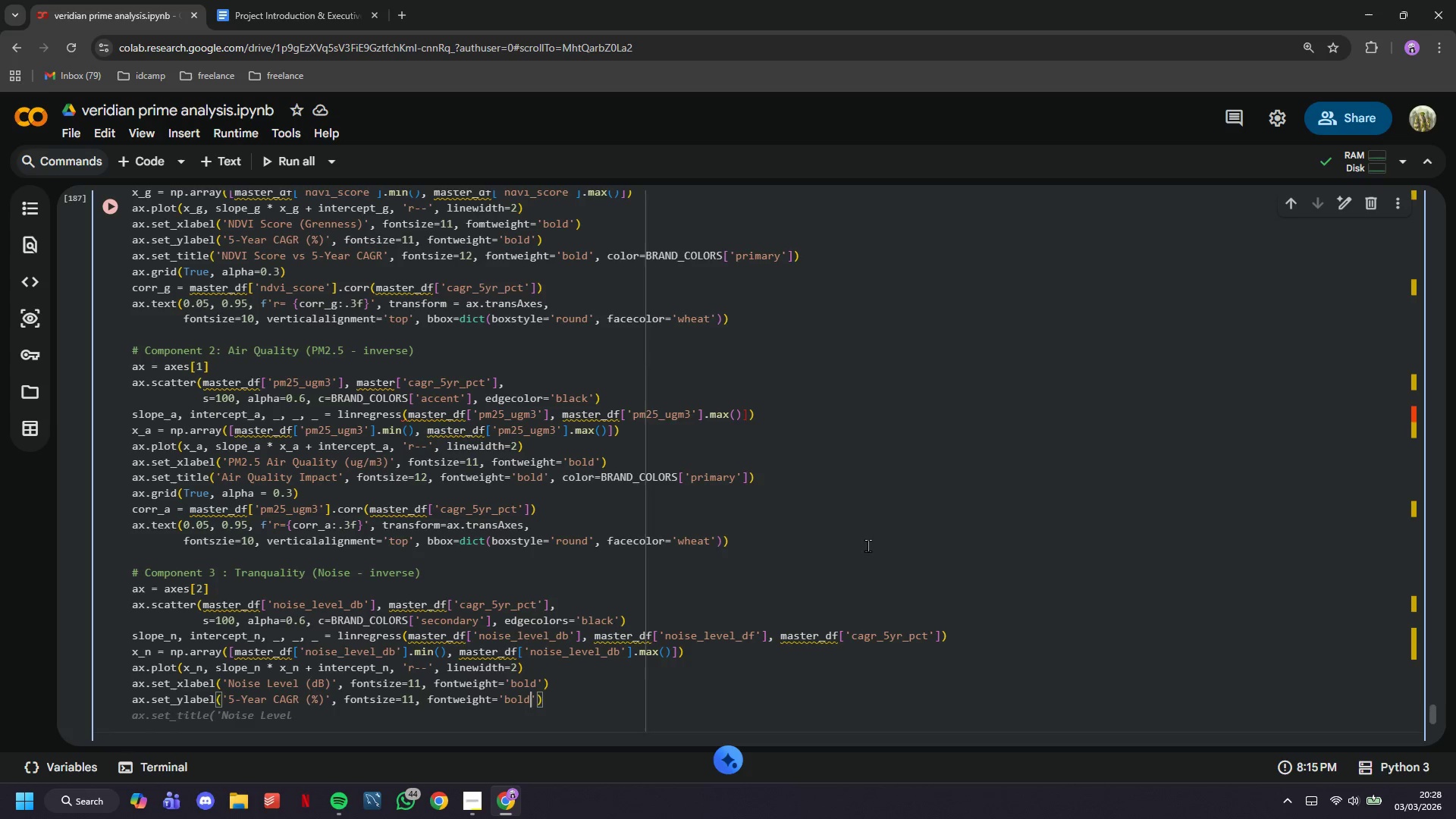 
key(ArrowRight)
 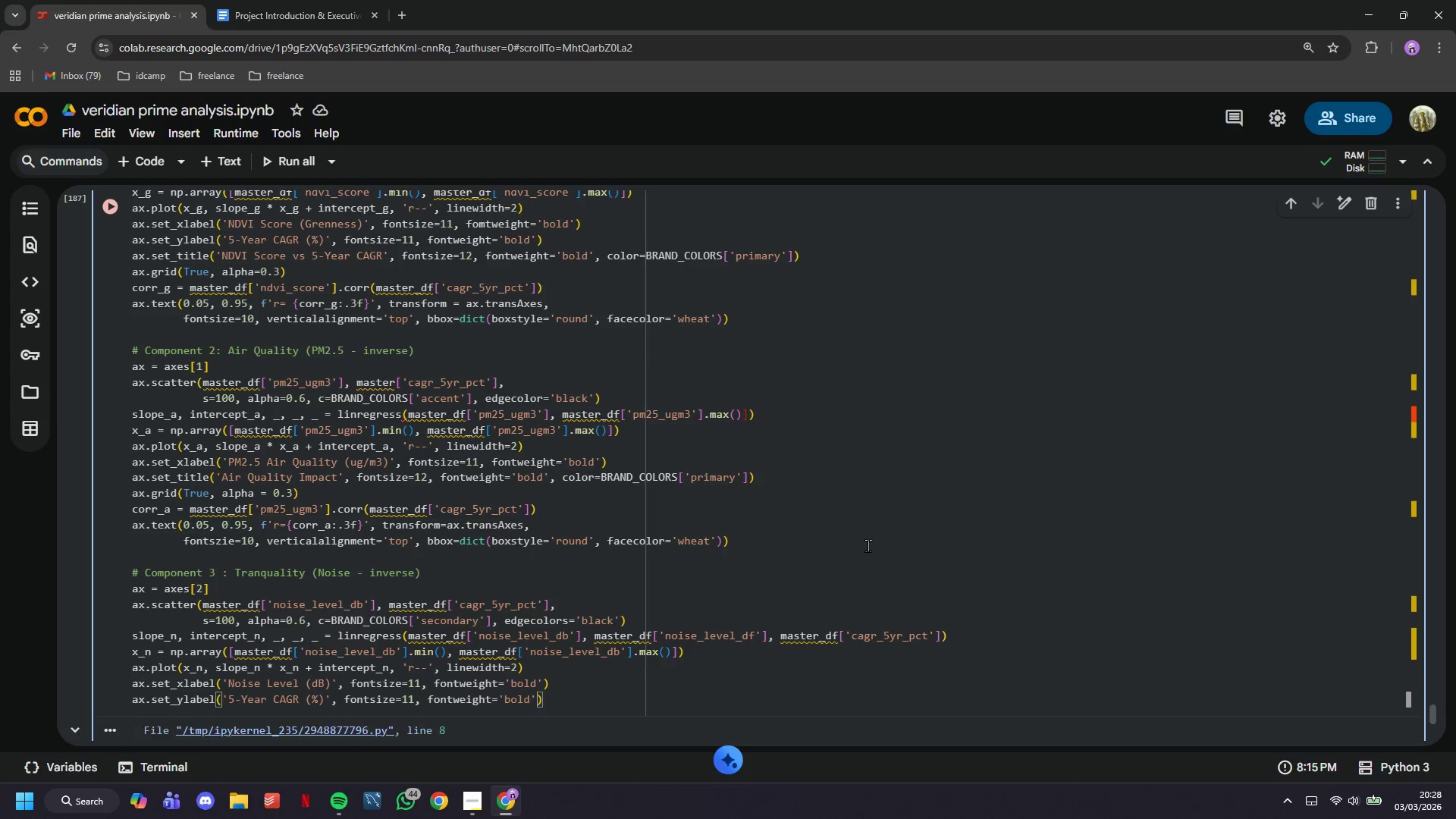 
key(ArrowRight)
 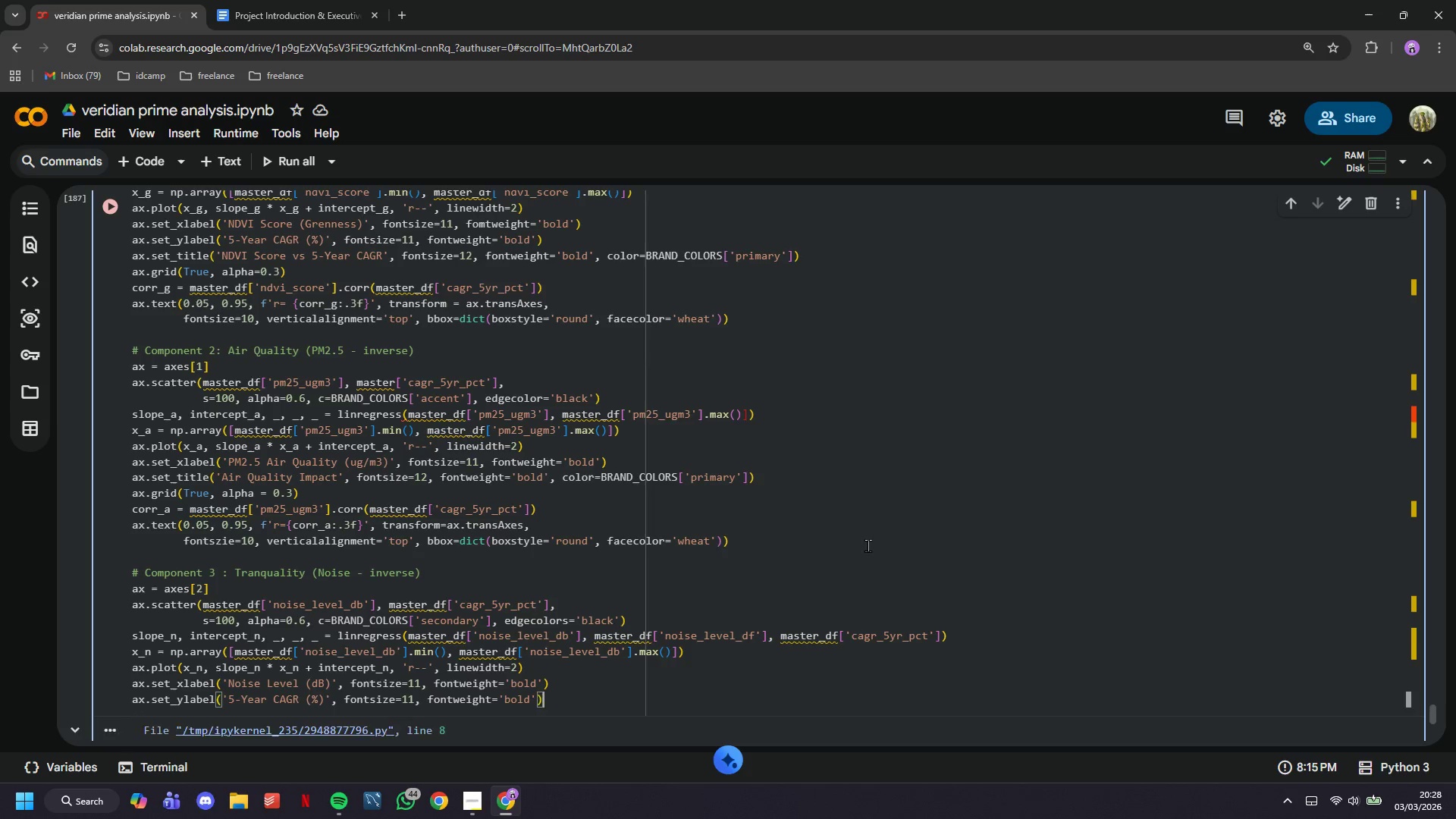 
key(Enter)
 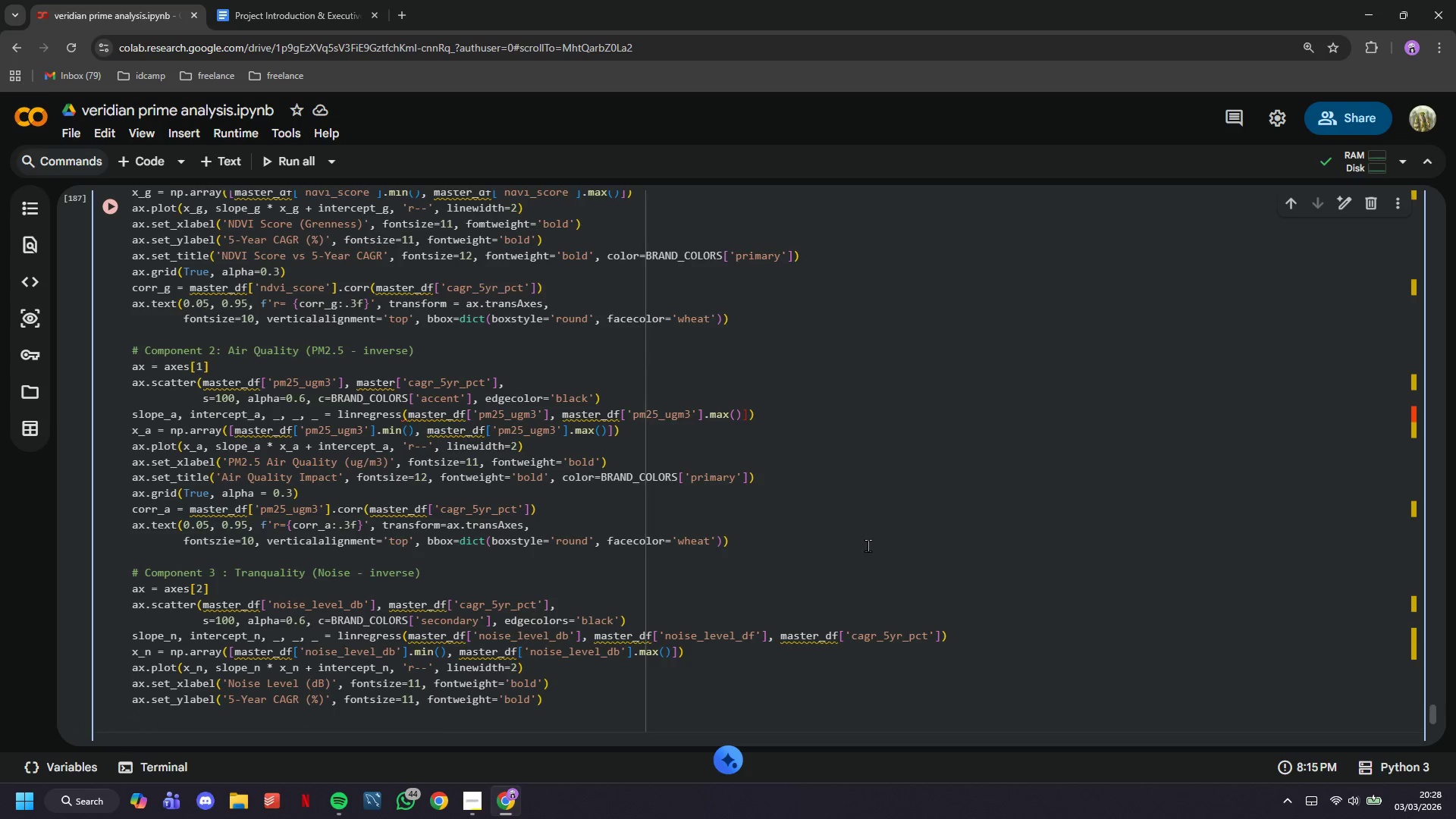 
type(ax.set_title('S)
key(Backspace)
 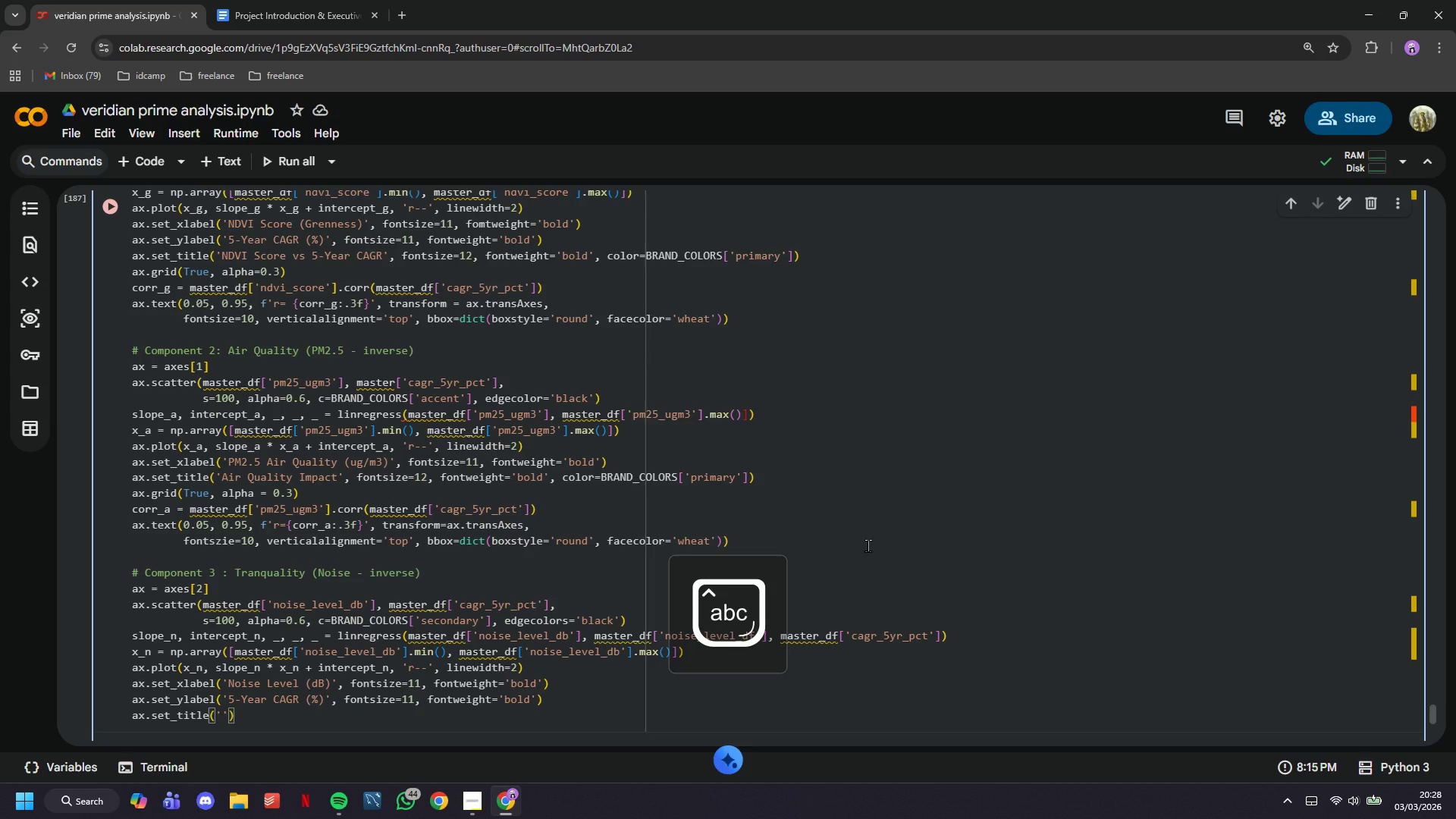 
type(Tranqua)
key(Backspace)
type(ility Impact)
 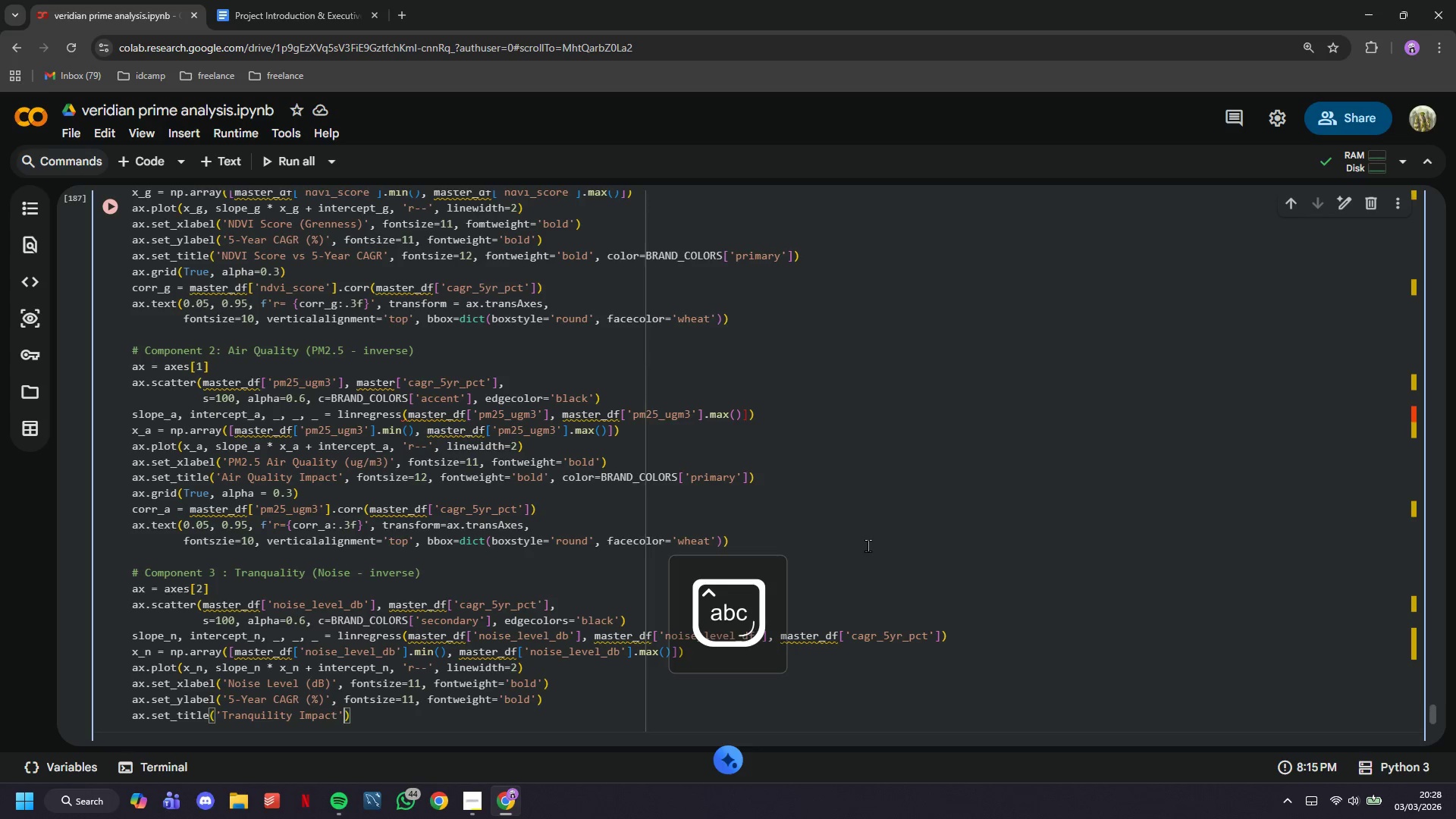 
key(ArrowRight)
 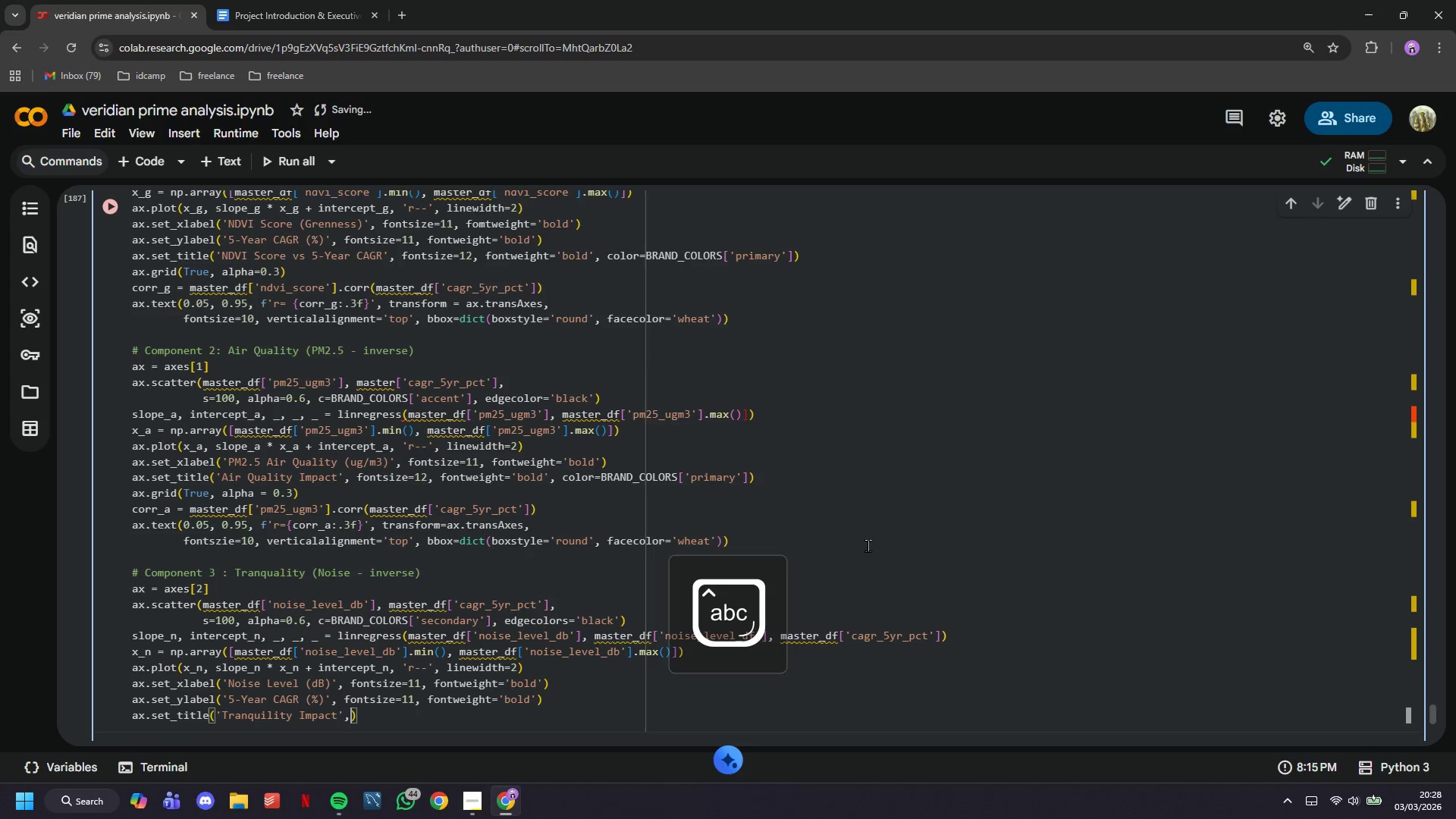 
type(, fontsize=12, fontweight='bold)
 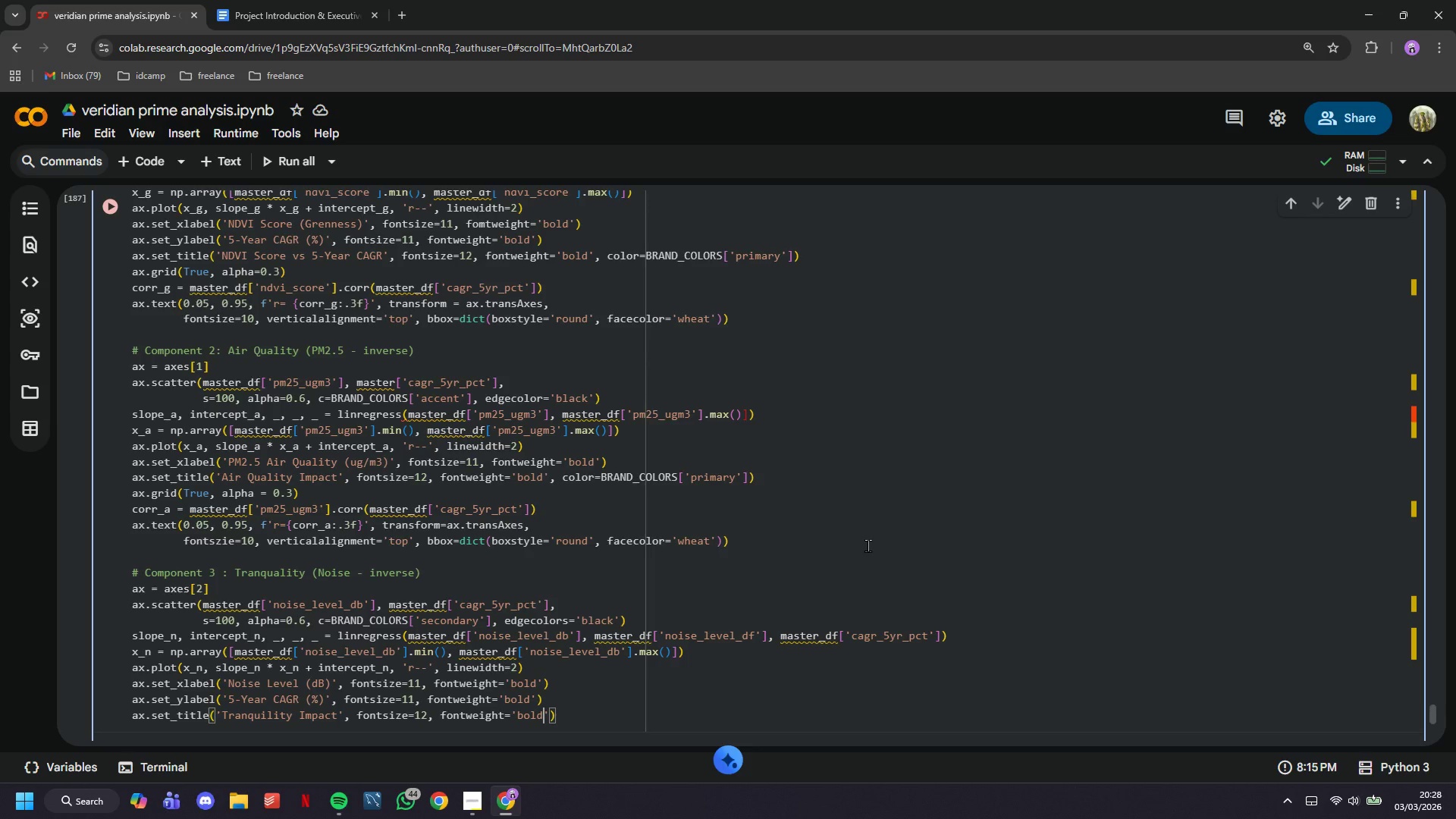 
key(ArrowRight)
 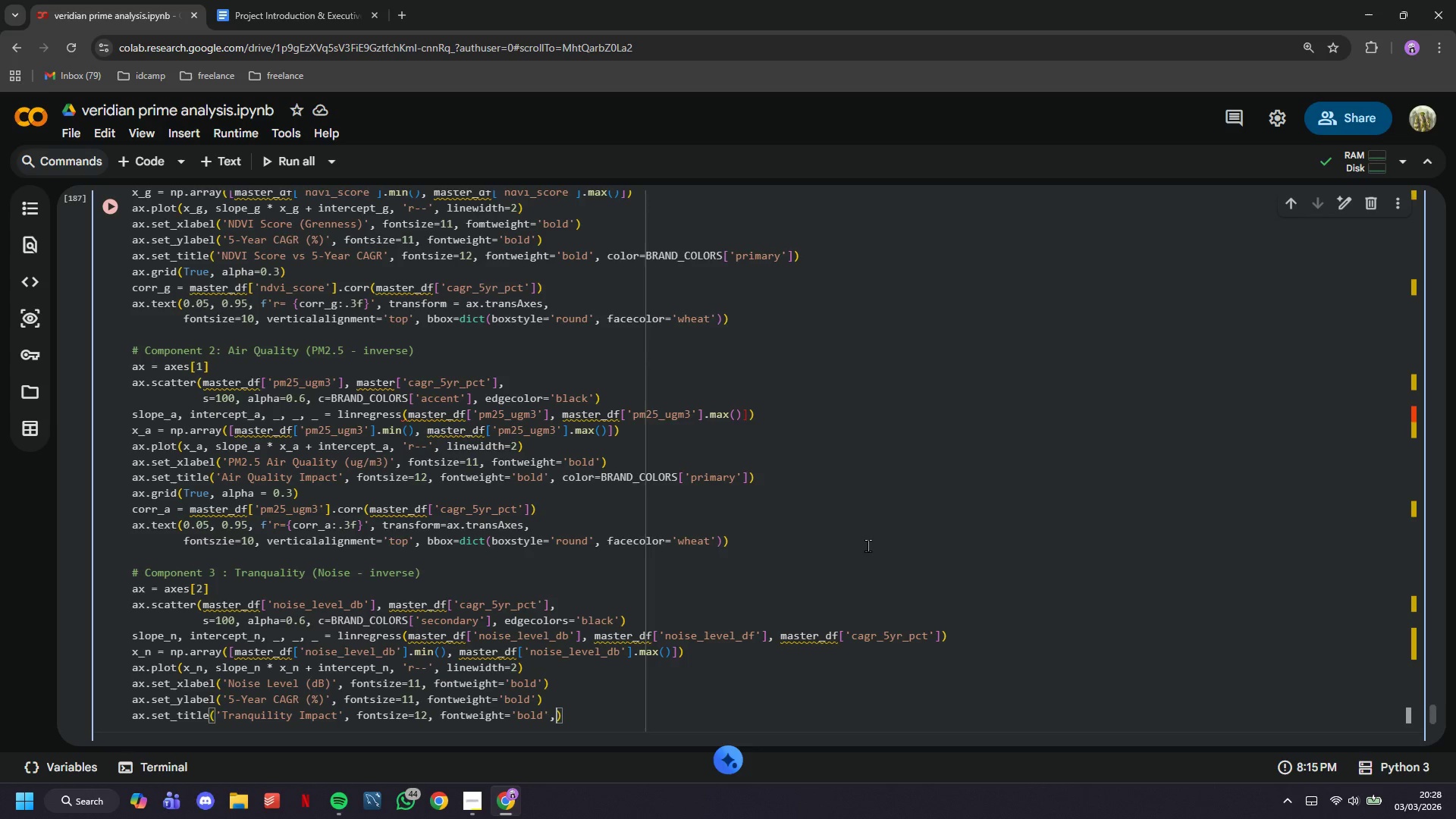 
type(, color = BRAND_COLORS['r)
key(Backspace)
type(primary)
 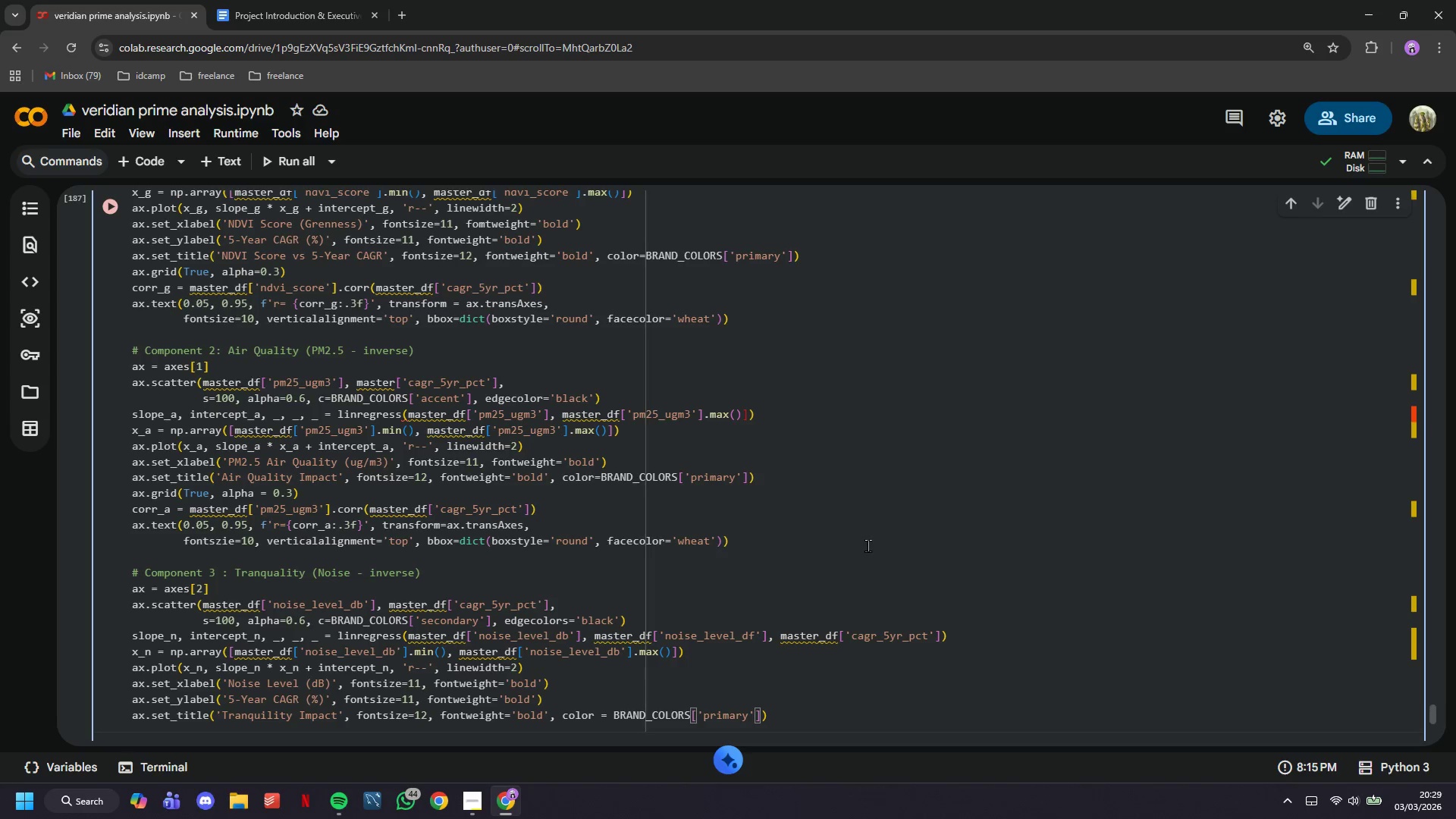 
key(ArrowRight)
 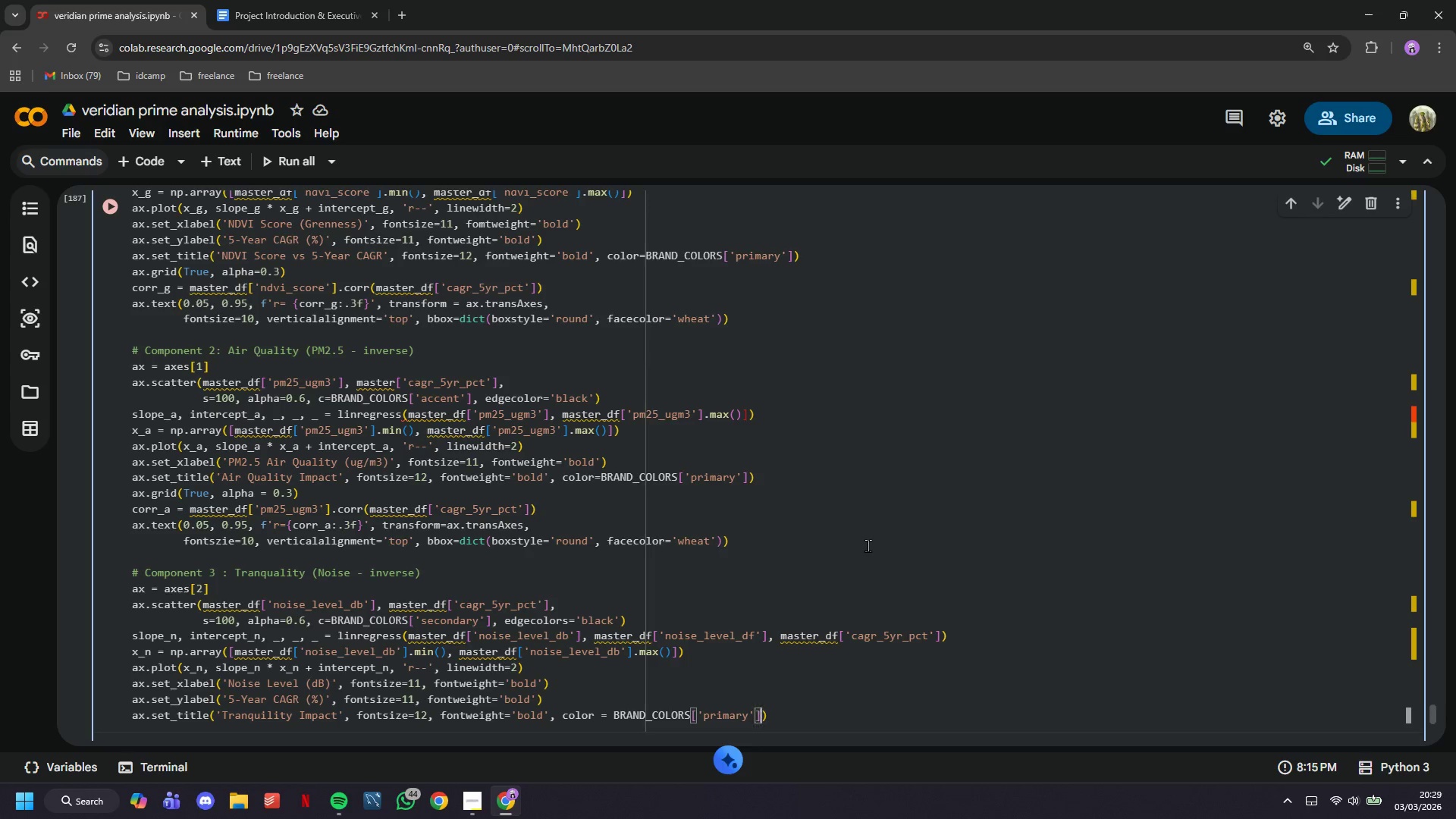 
key(ArrowRight)
 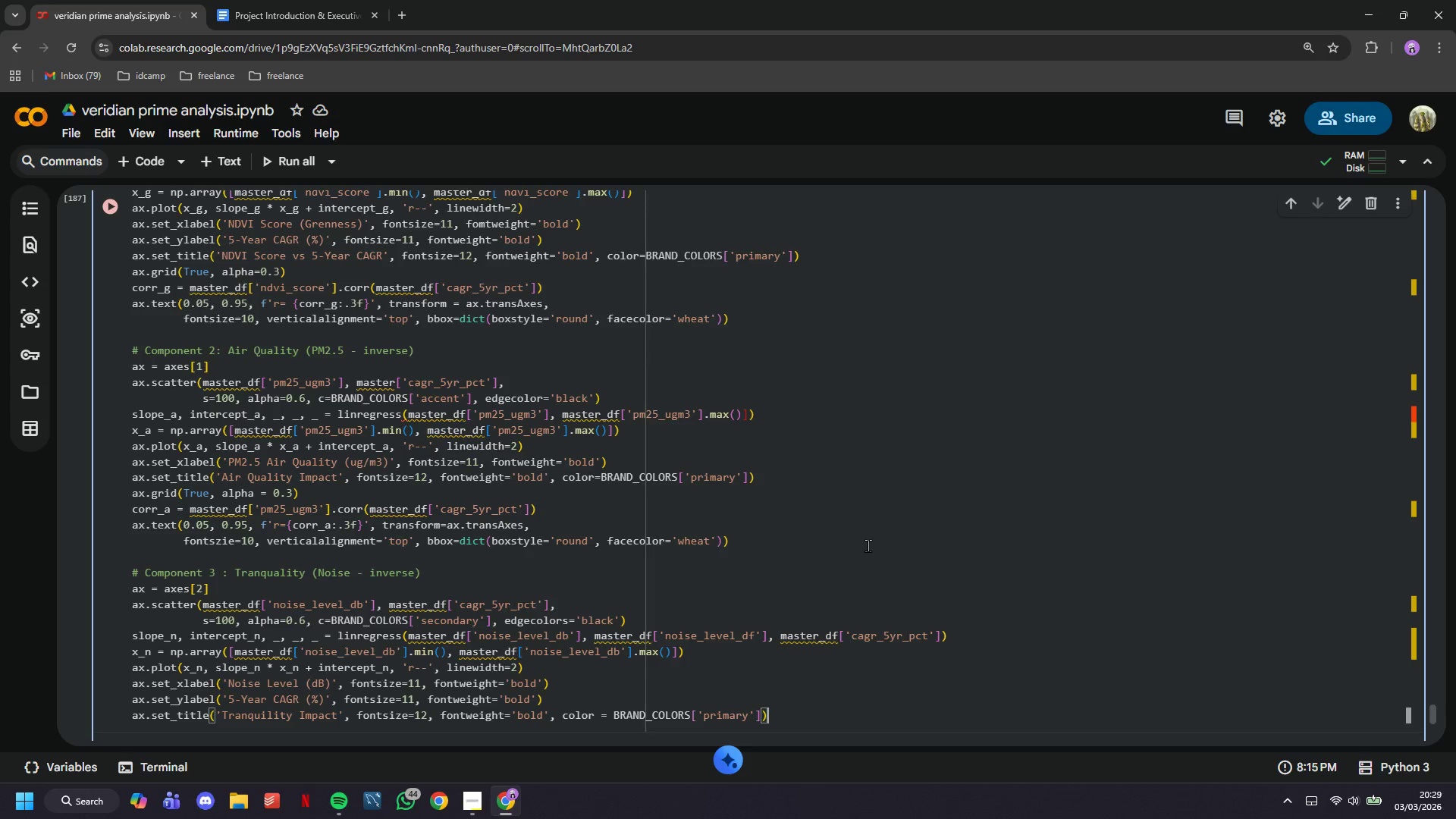 
key(ArrowRight)
 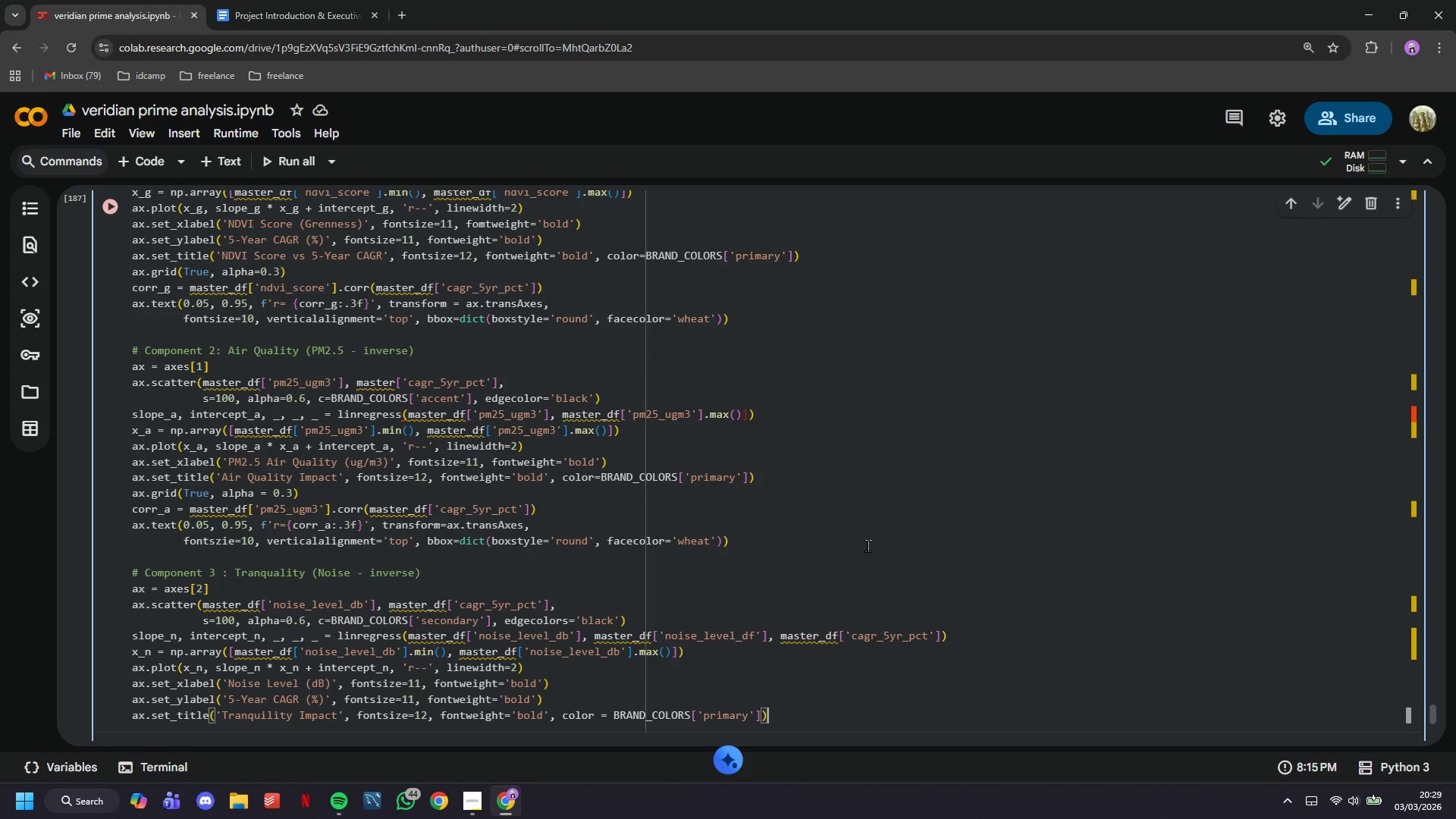 
key(Enter)
 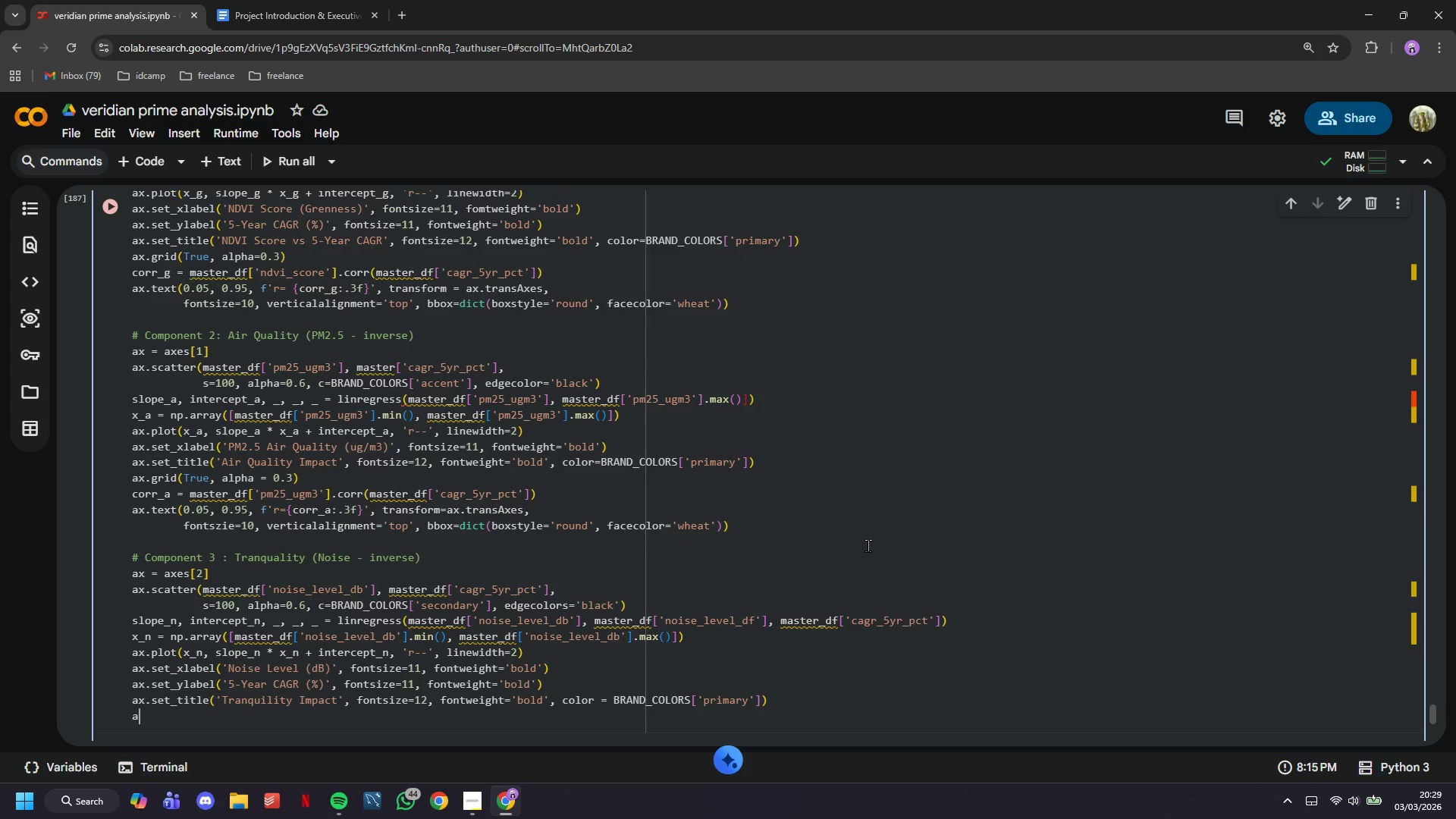 
type(ax.grid(True, alpha=0.3)
 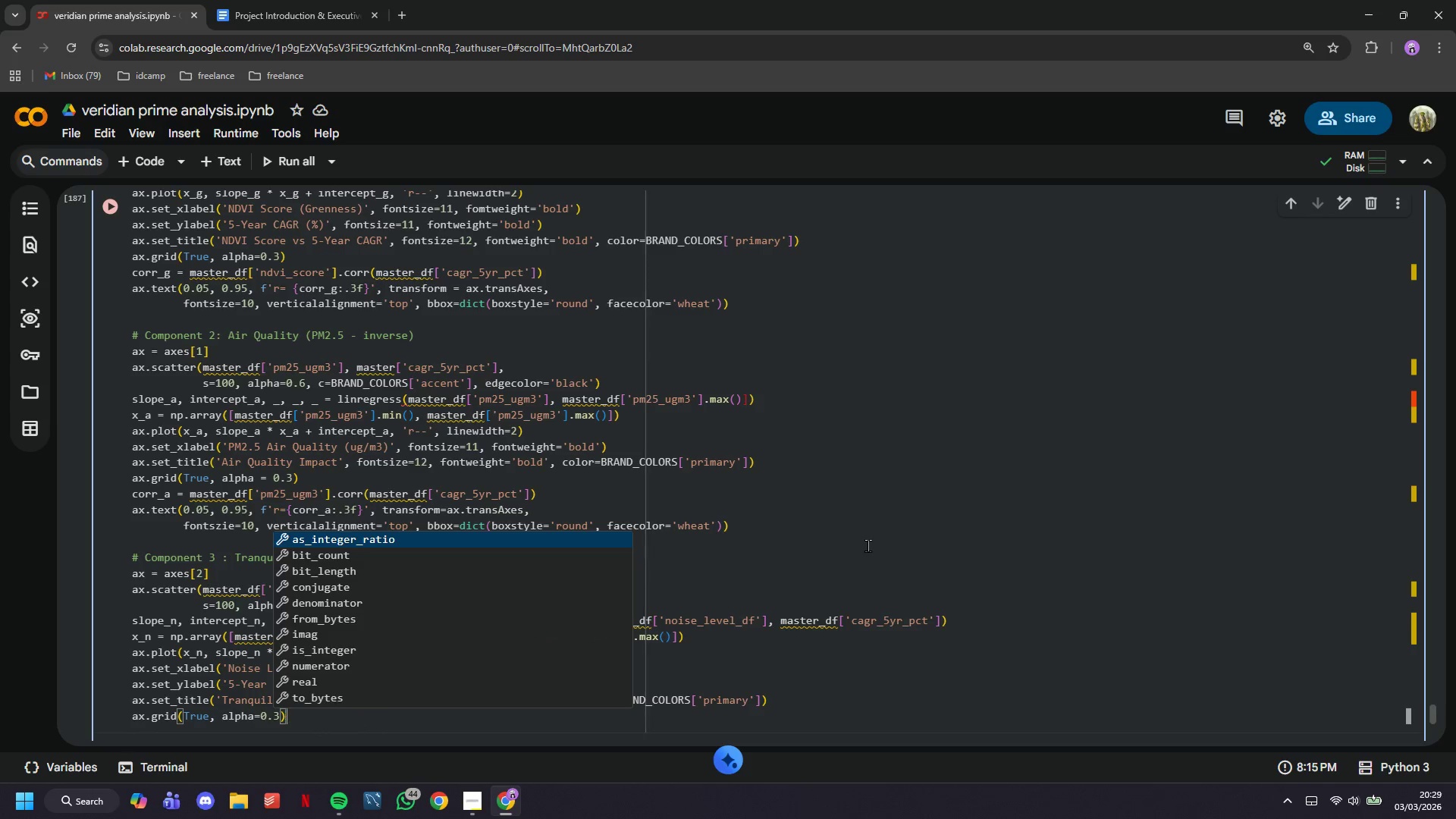 
key(ArrowRight)
 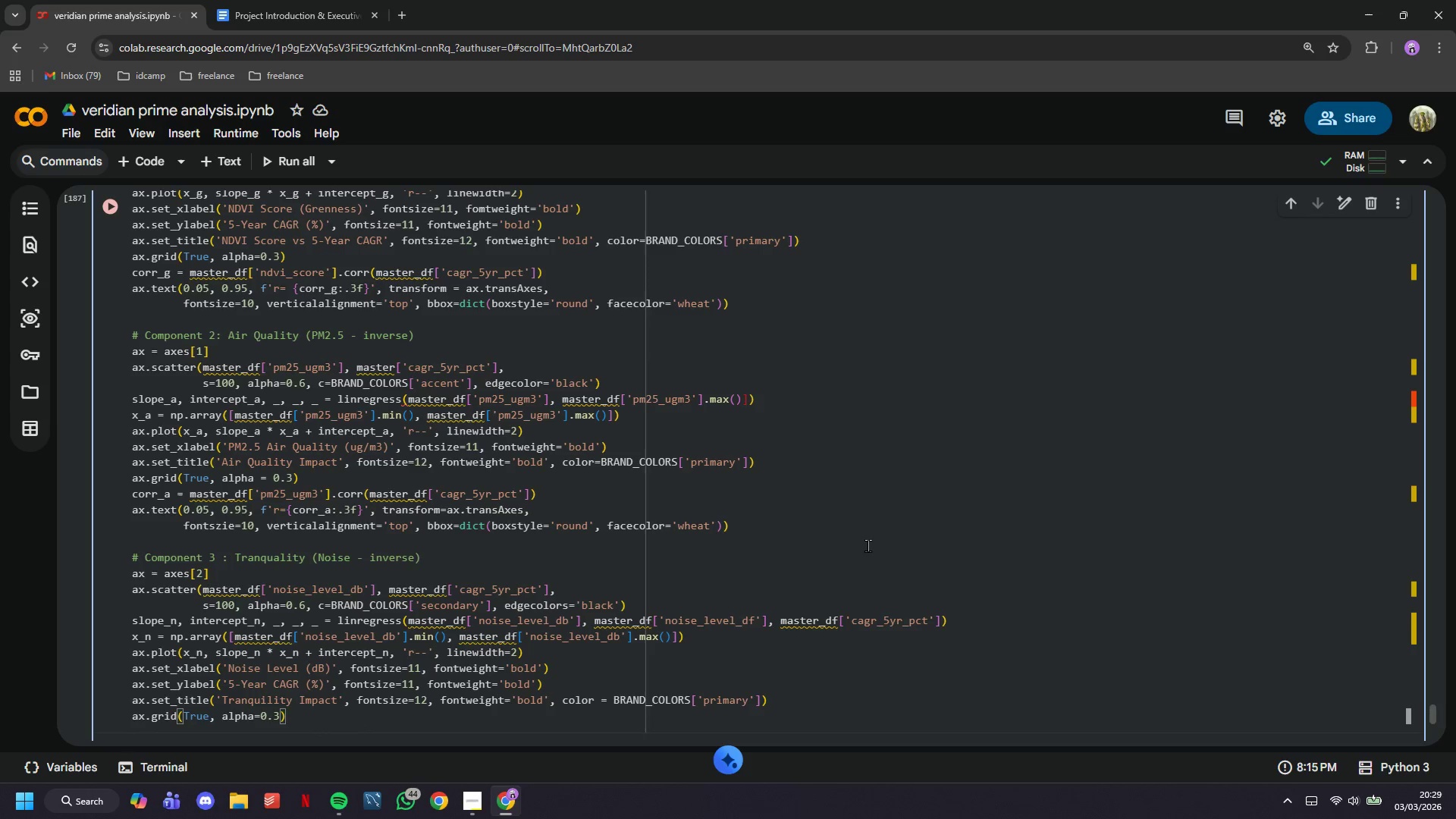 
type(\corr_n = )
 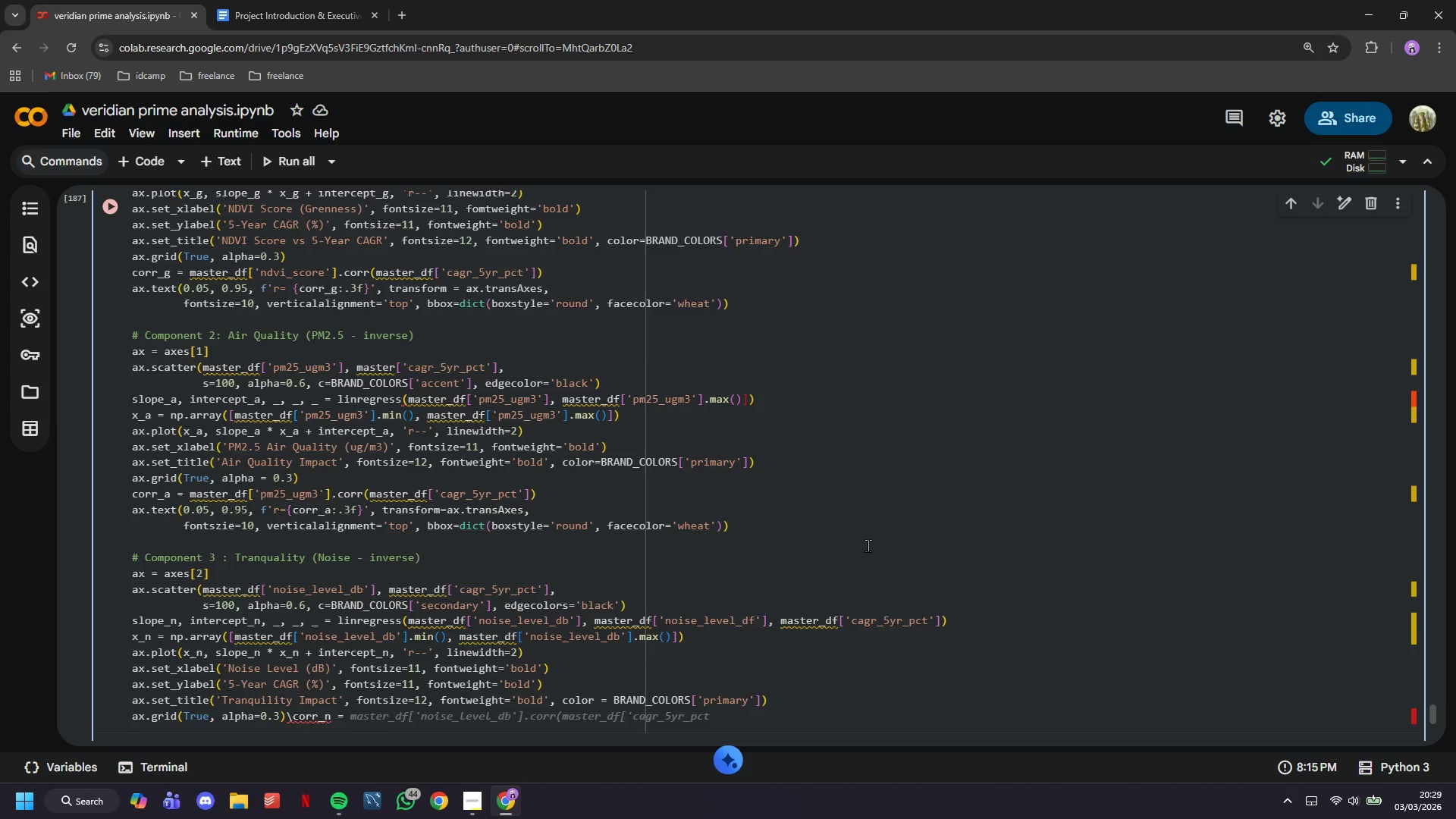 
key(Backspace)
 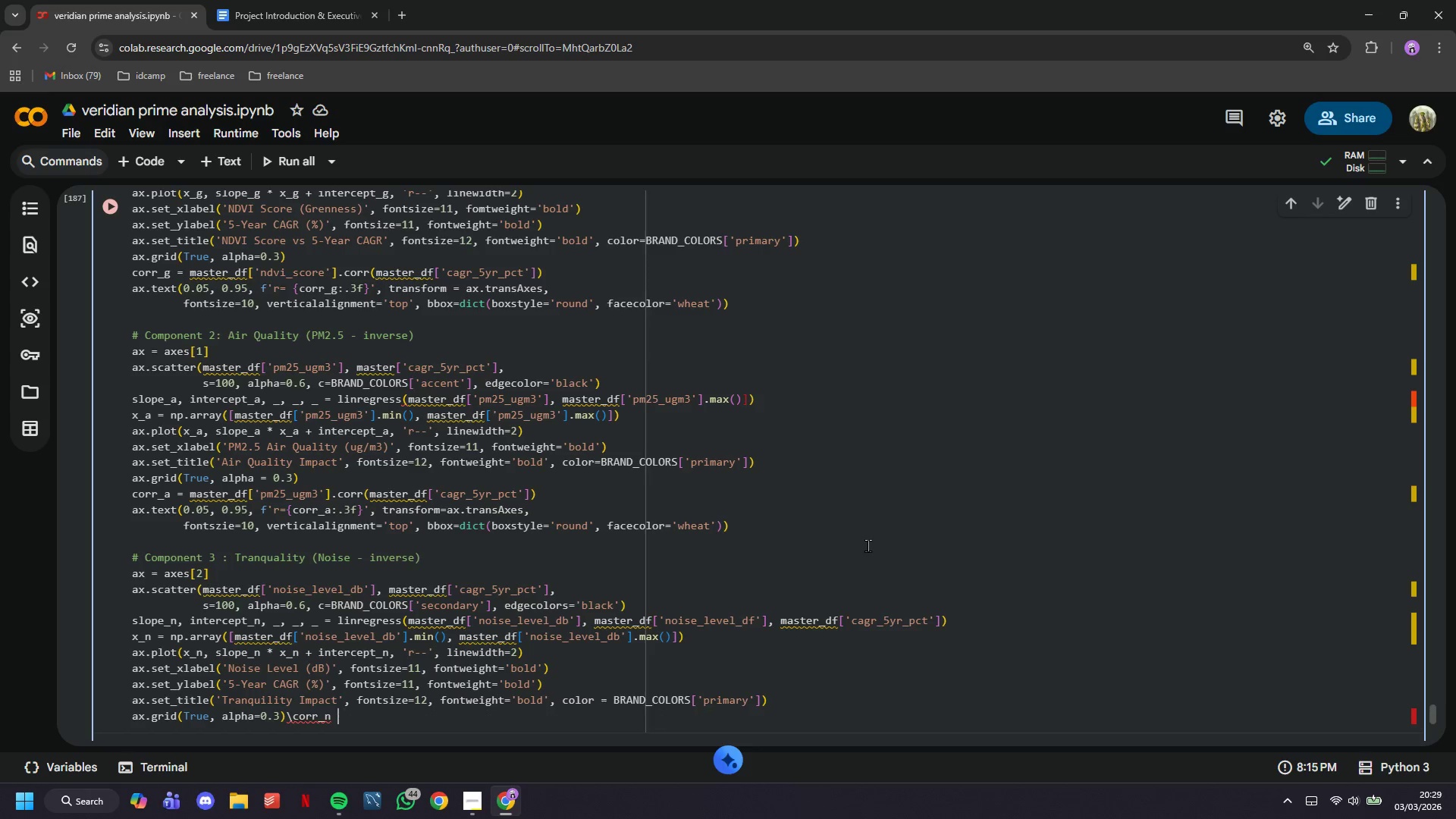 
key(Backspace)
 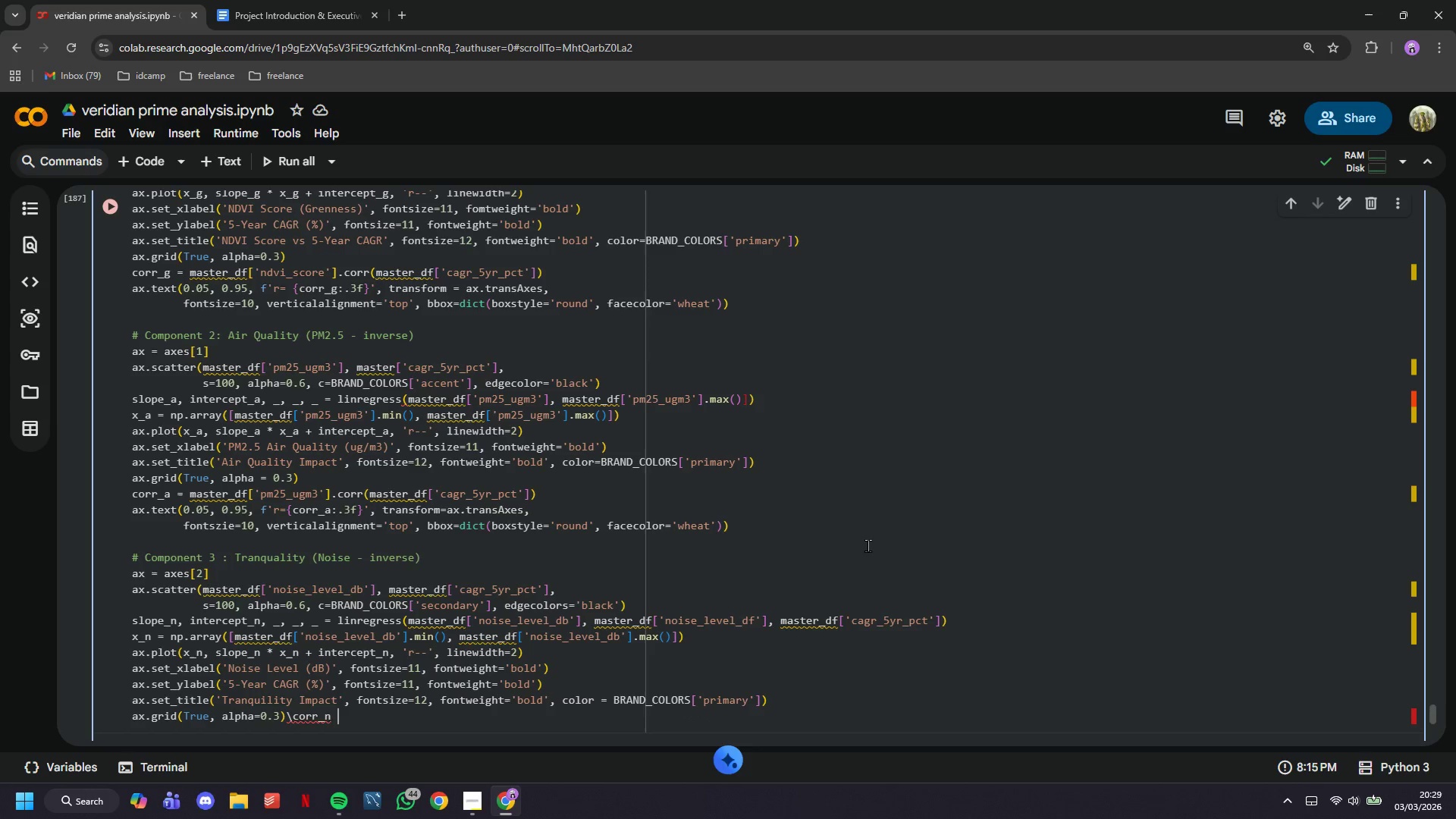 
key(Backspace)
 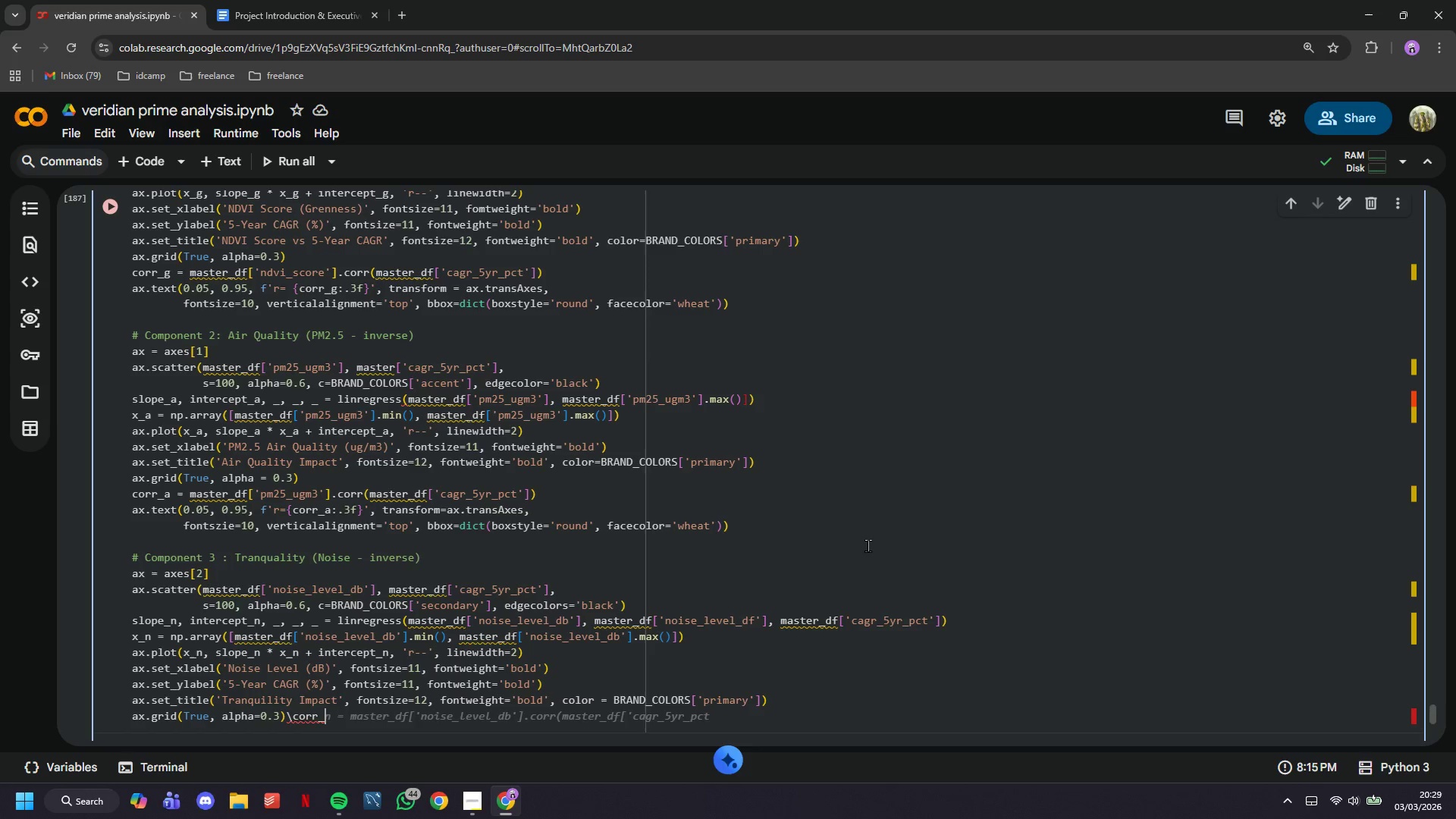 
key(Backspace)
 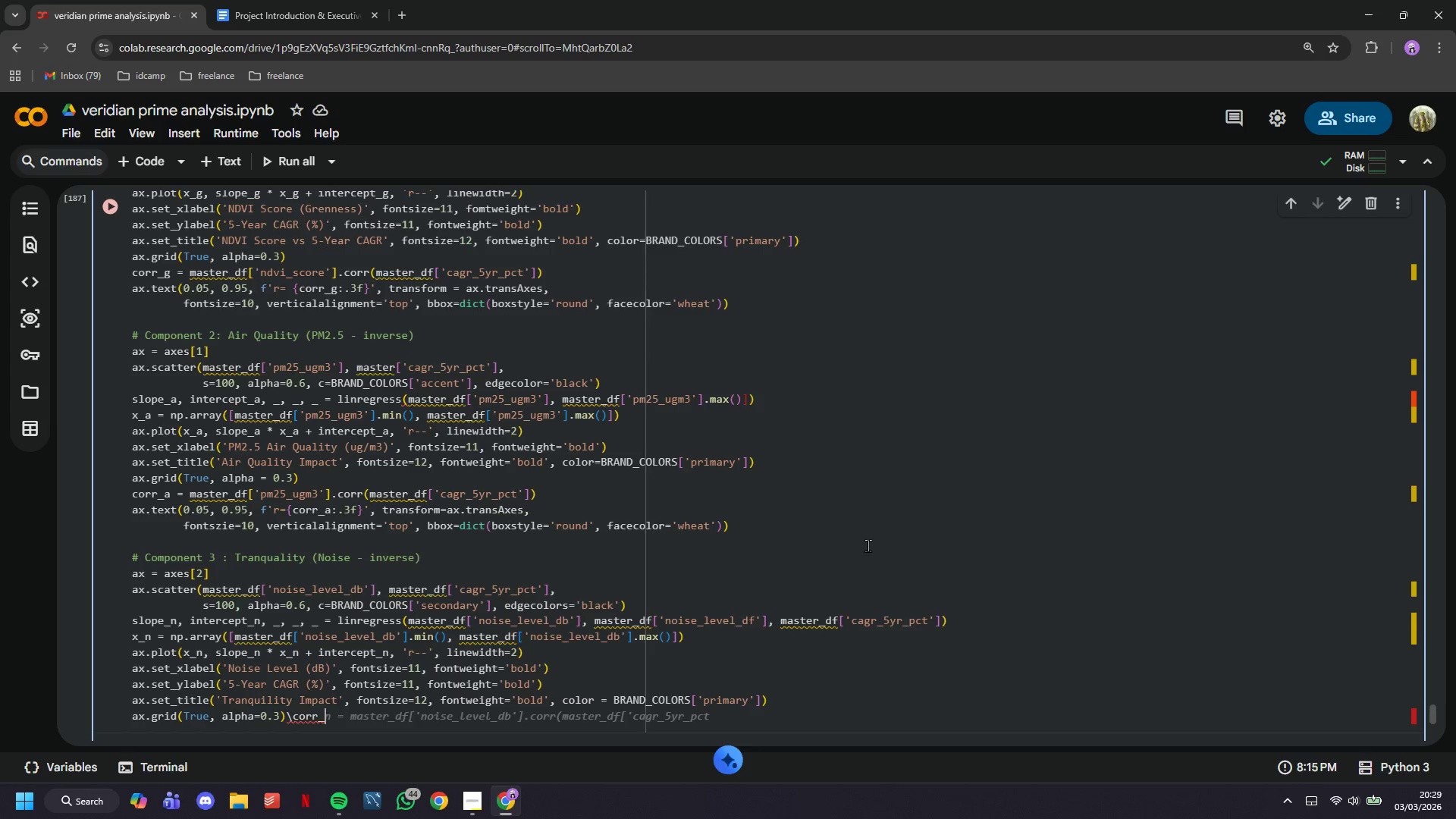 
key(Backspace)
 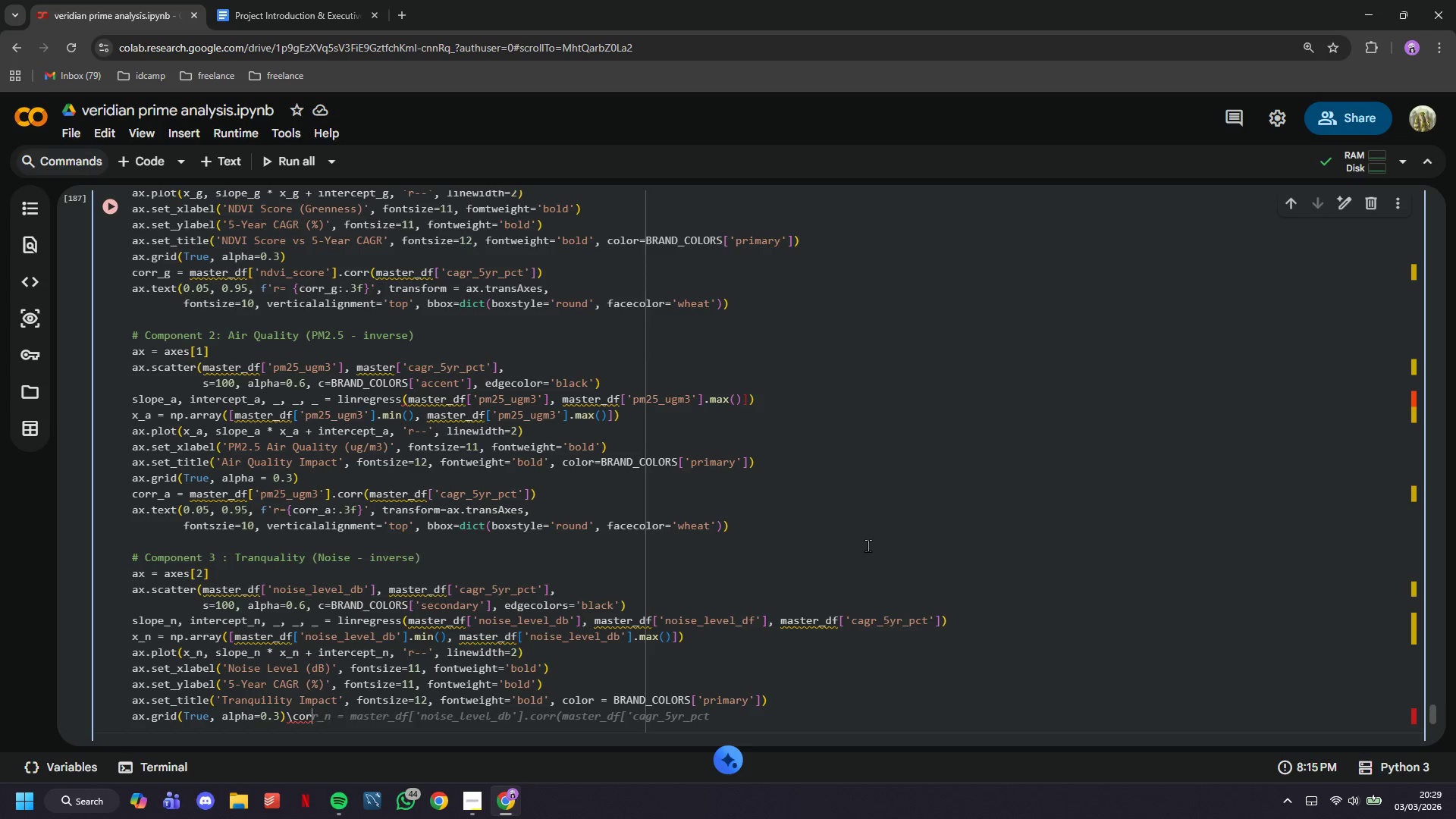 
key(Backspace)
 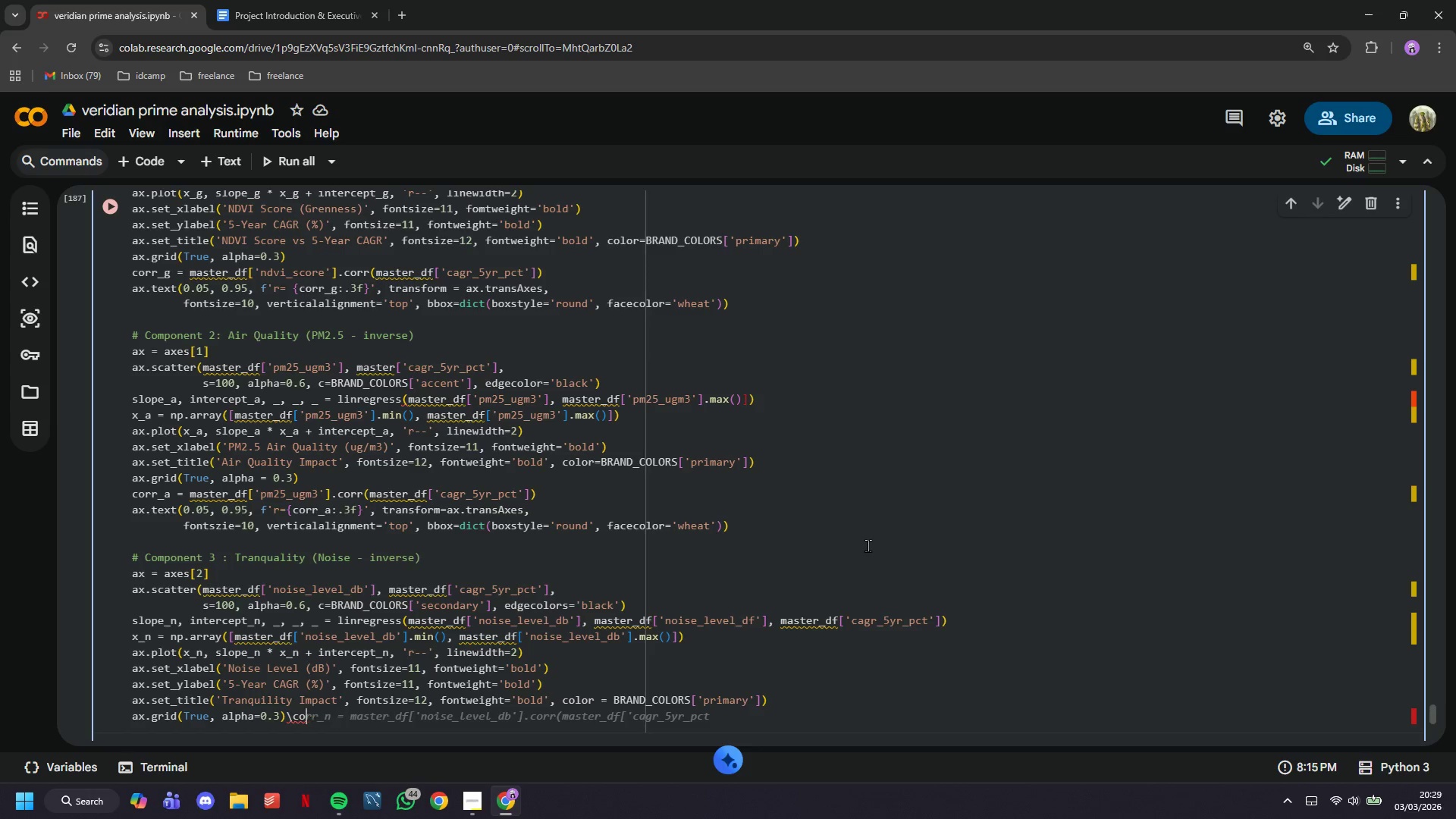 
key(Backspace)
 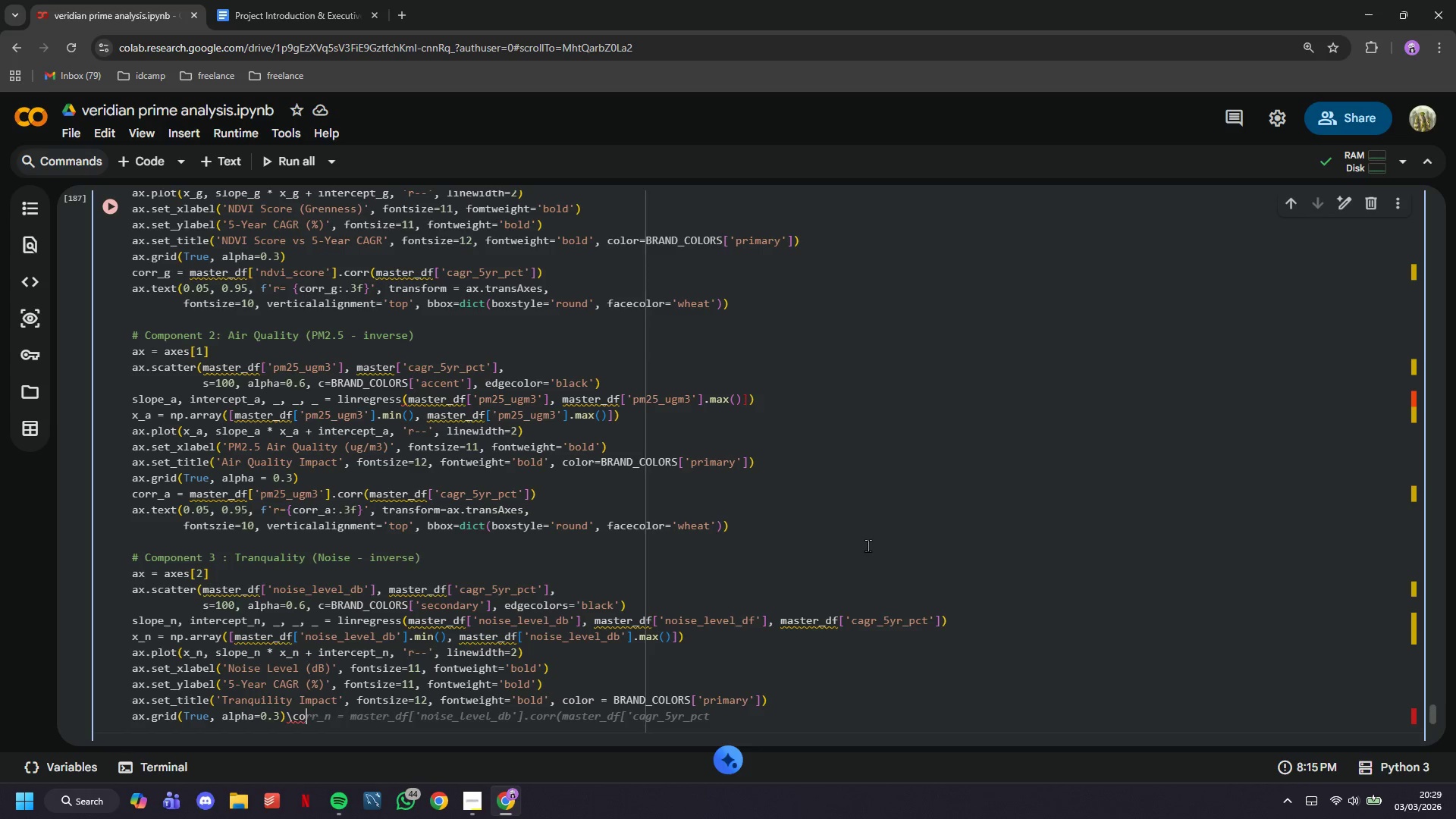 
key(Backspace)
 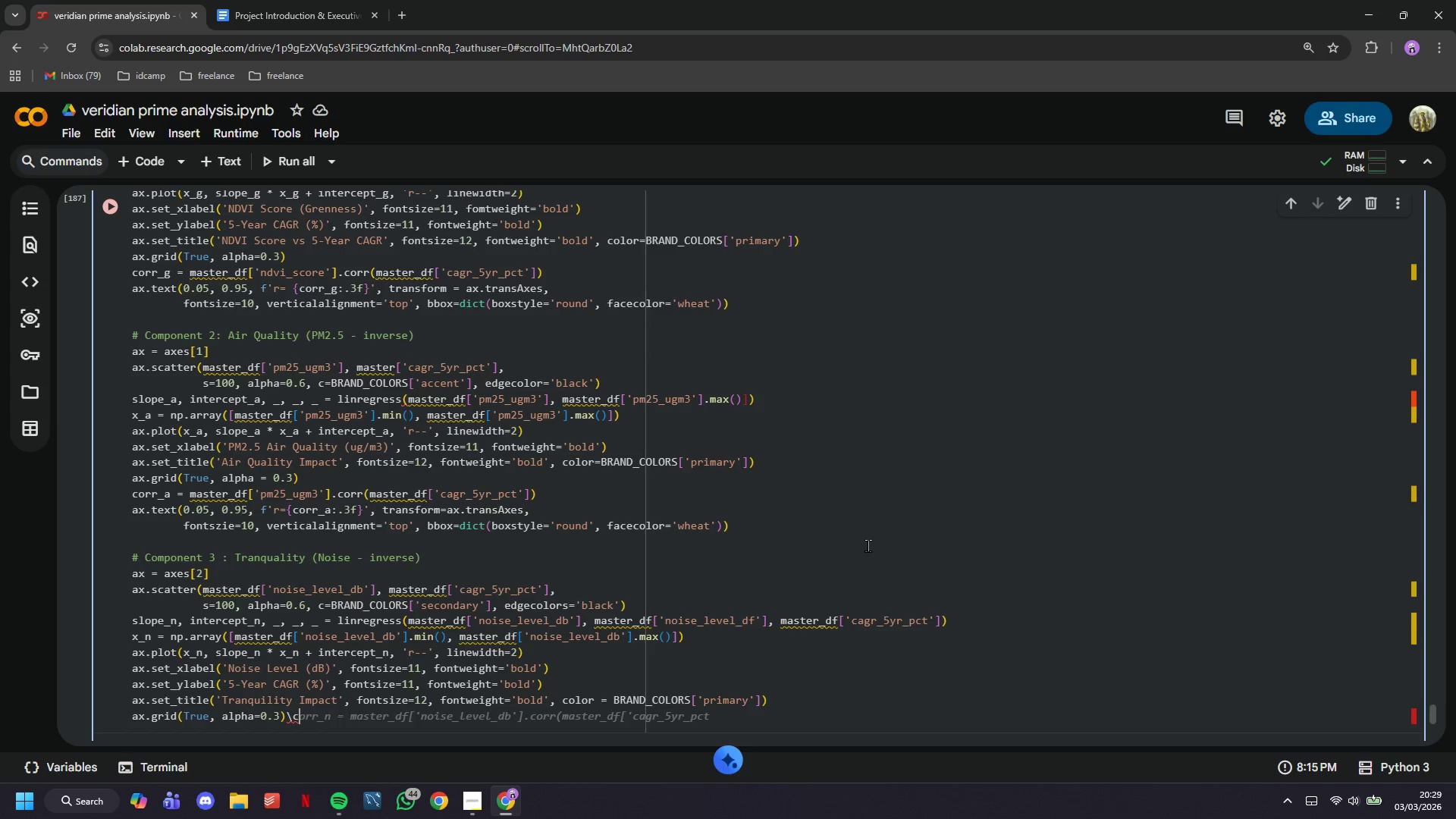 
key(Backspace)
 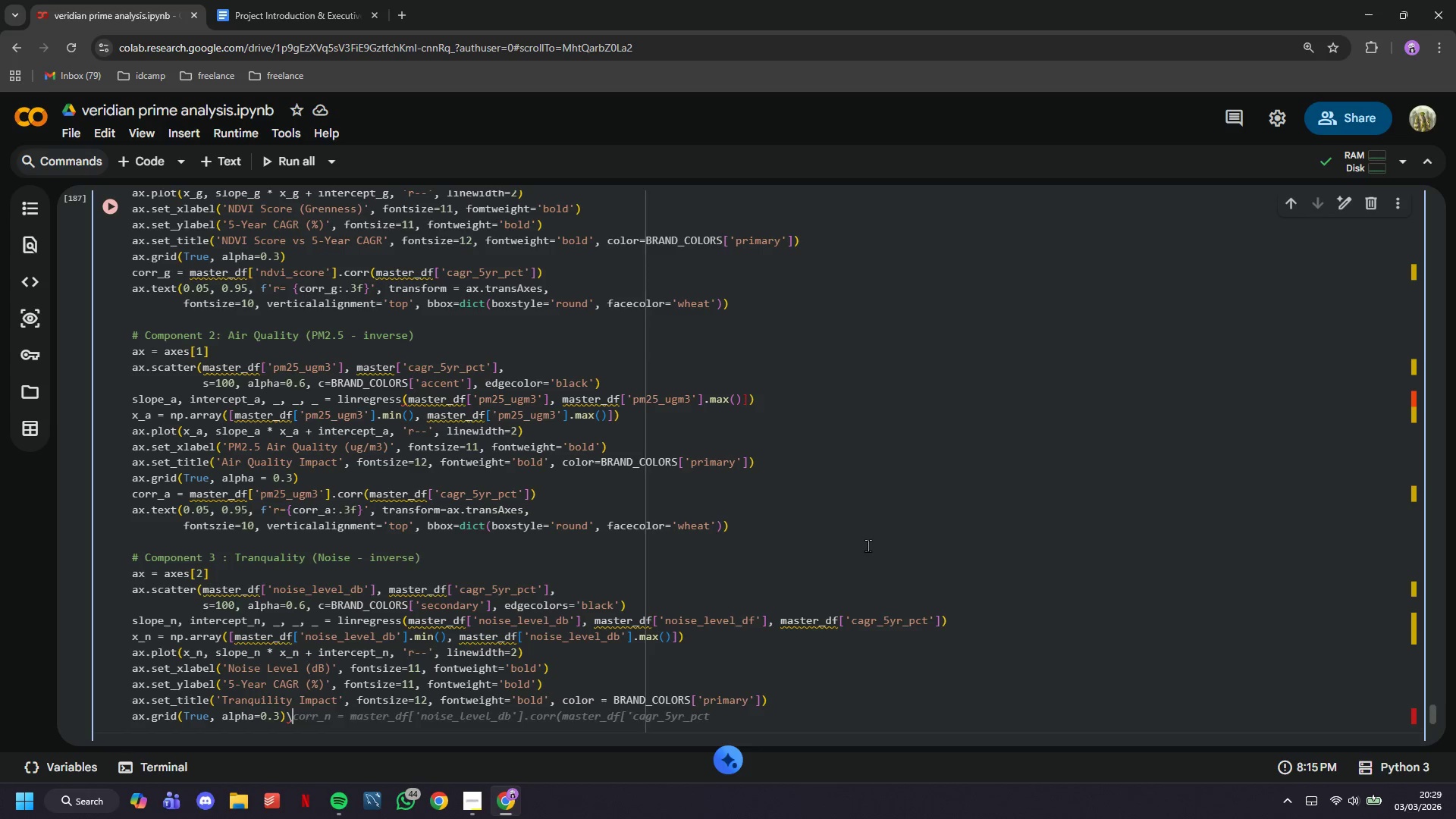 
key(Backspace)
 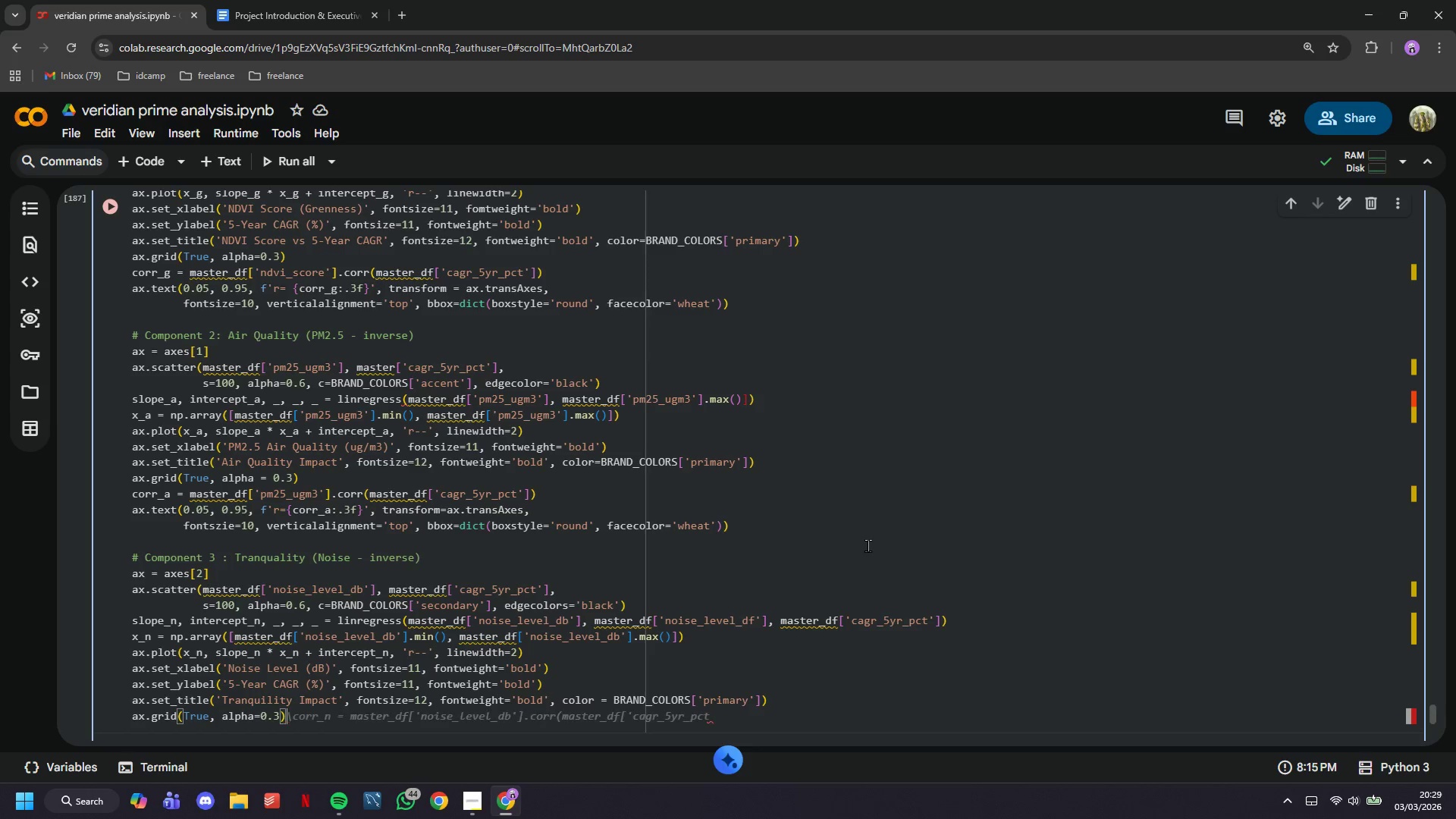 
key(Enter)
 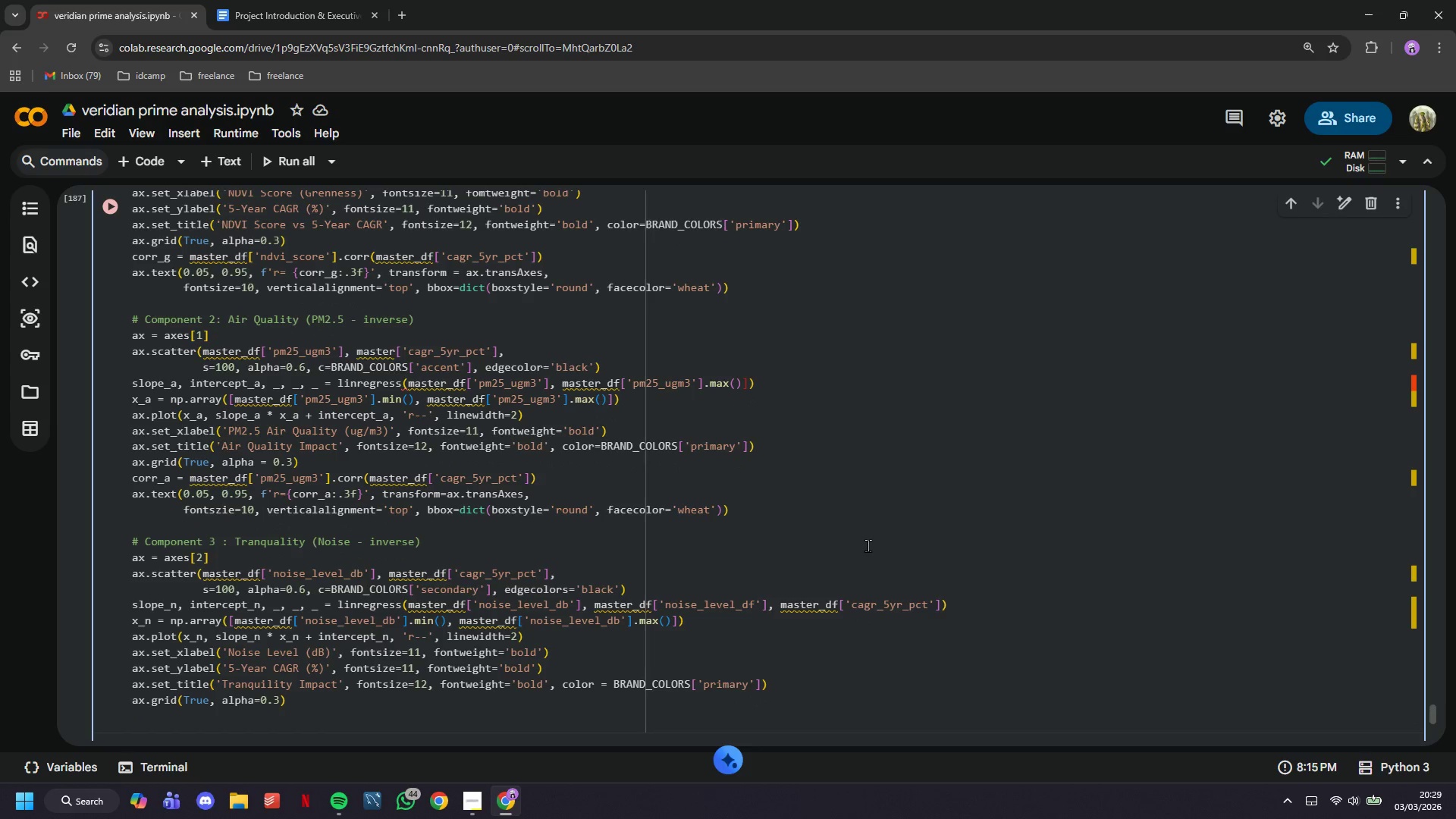 
wait(12.56)
 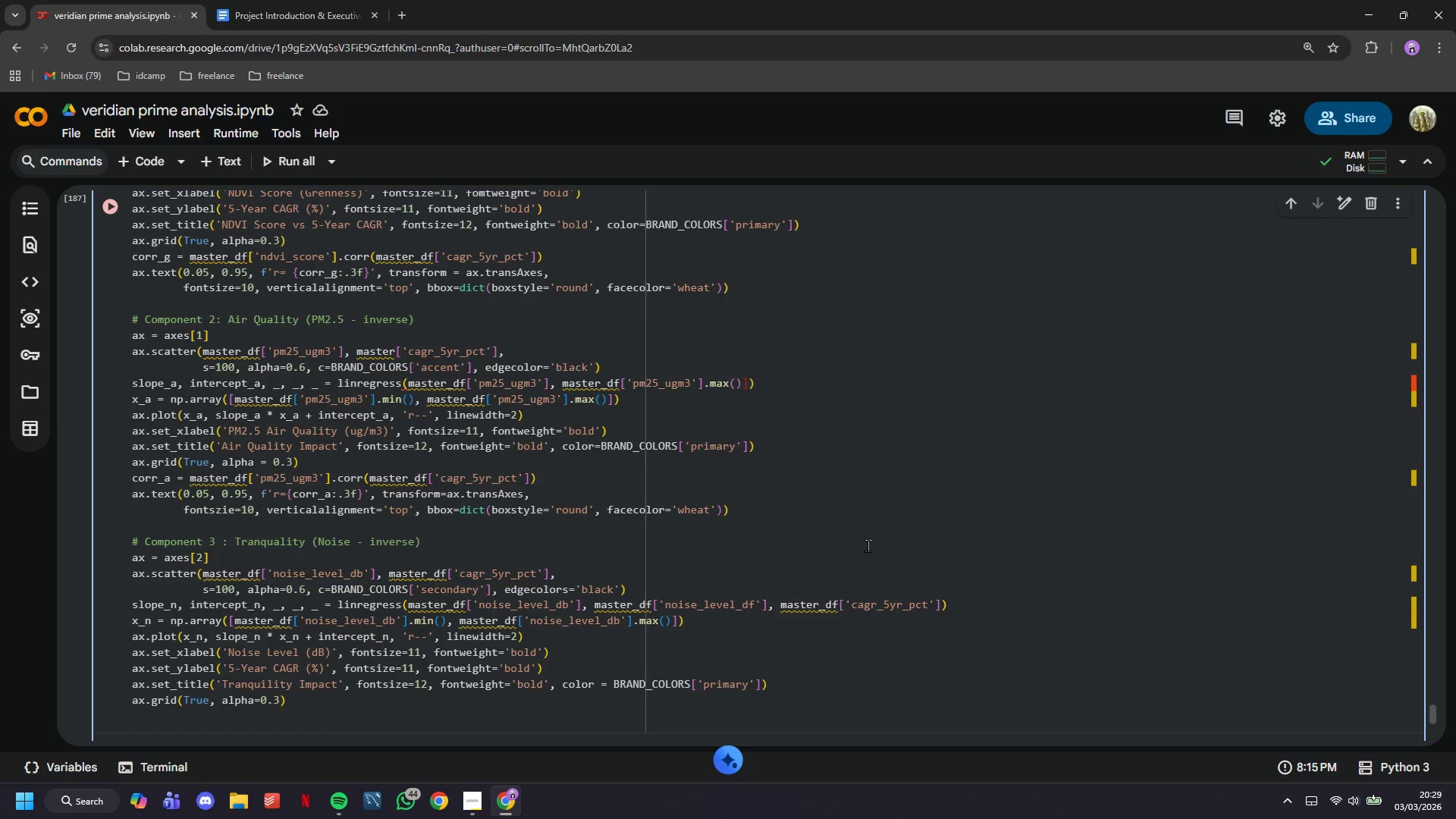 
scroll: coordinate [888, 519], scroll_direction: down, amount: 6.0
 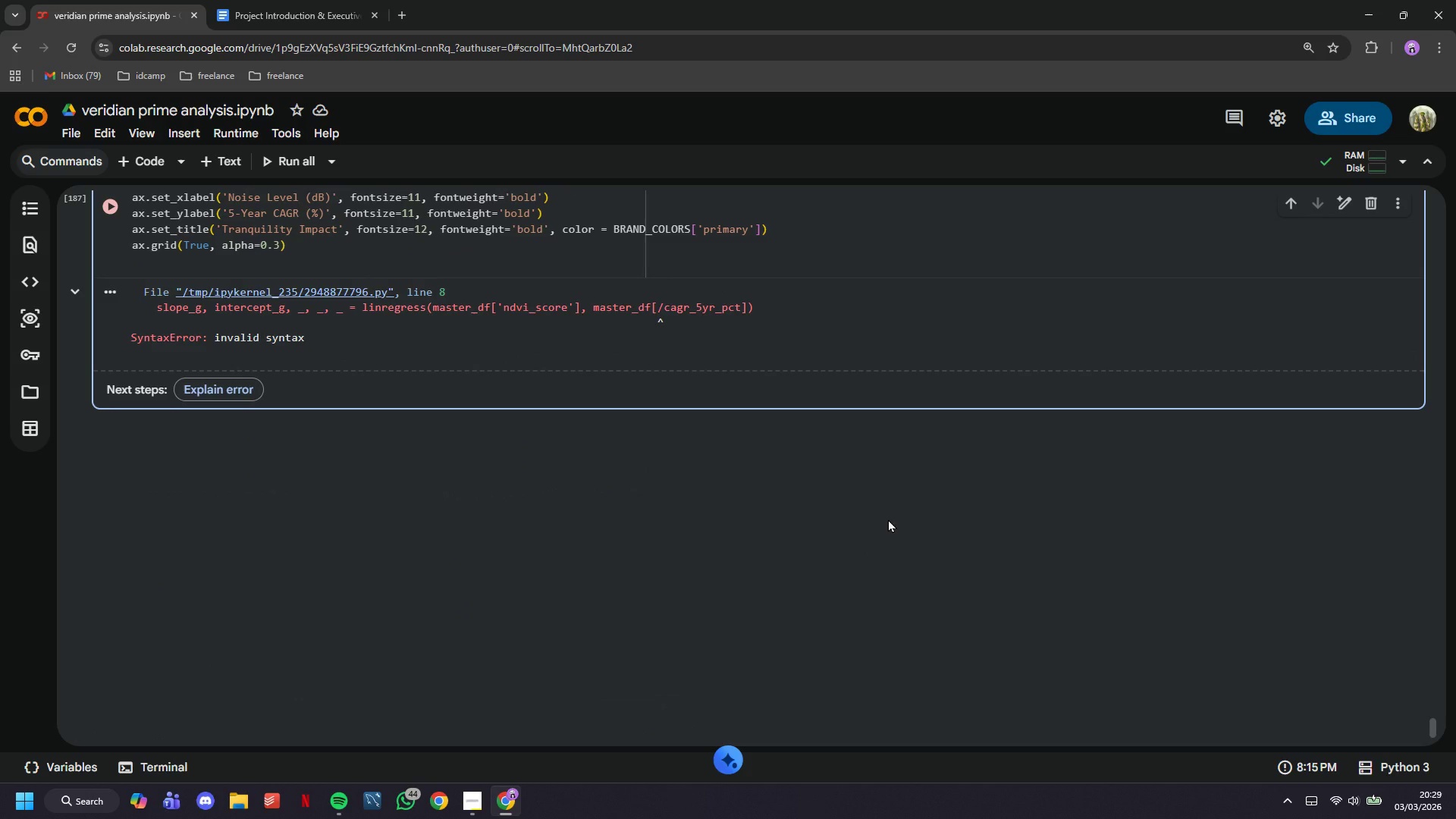 
wait(5.83)
 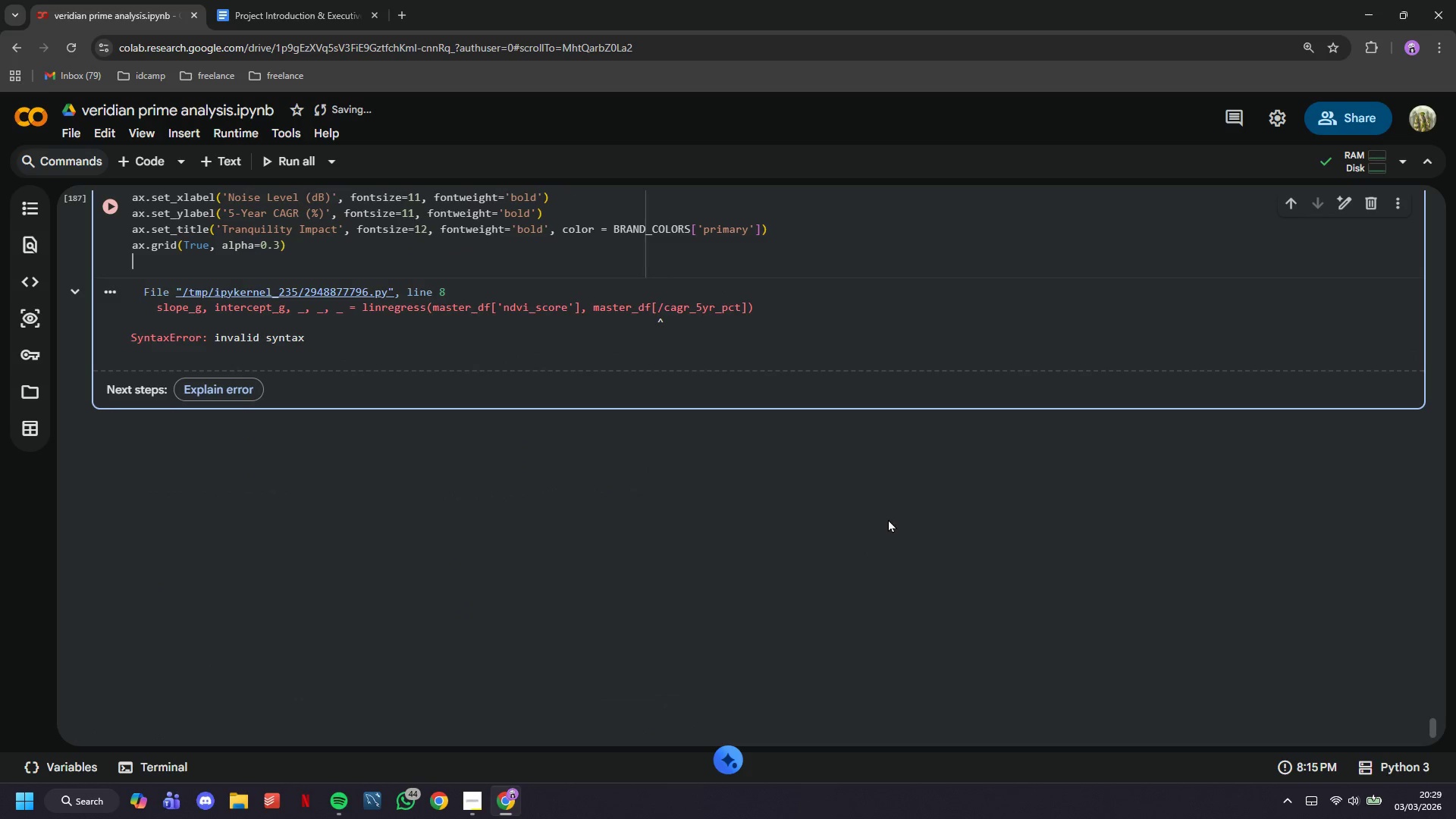 
type(corr_n )
 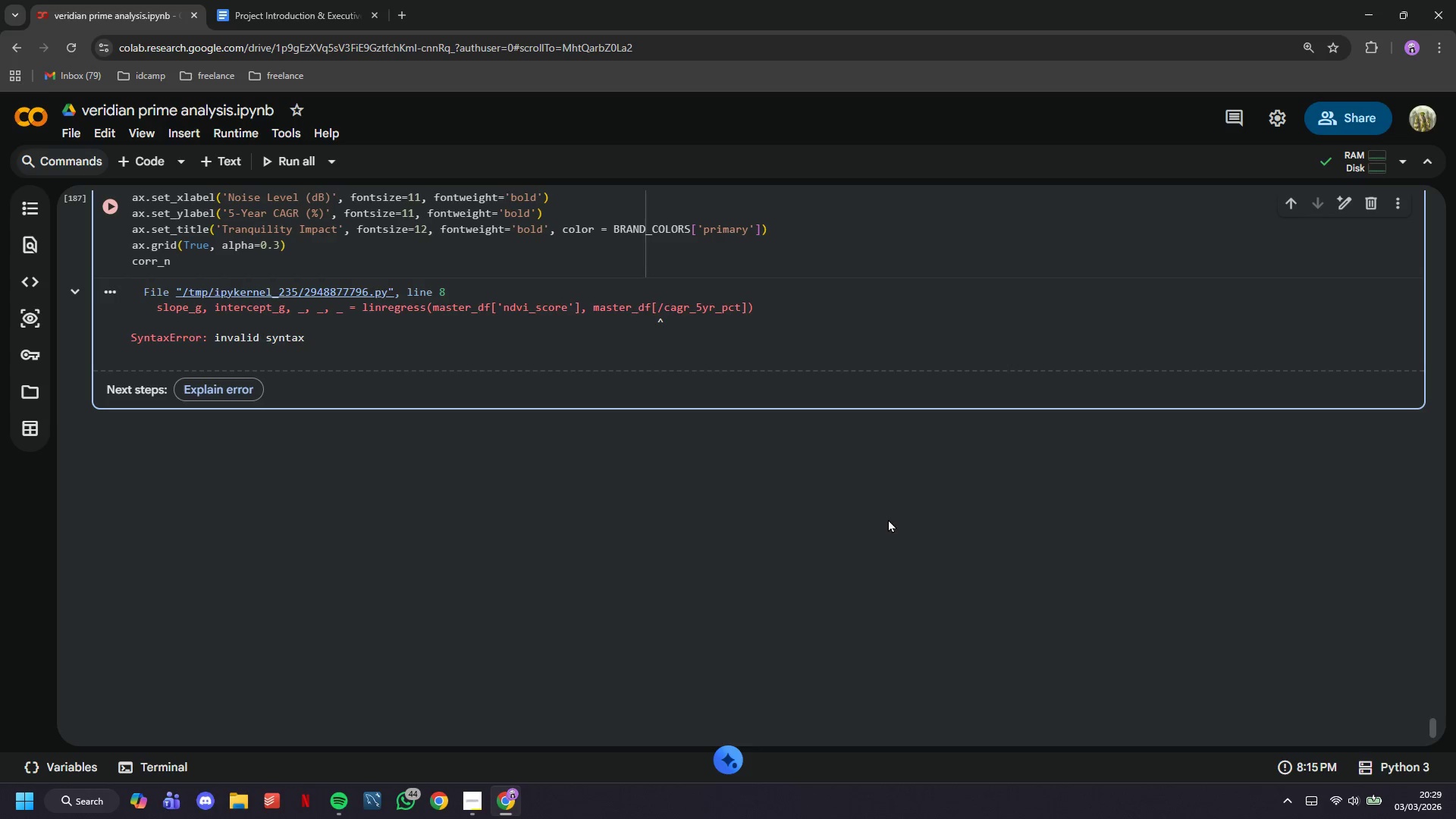 
type(= master_df['noise-lebe)
key(Backspace)
key(Backspace)
type(vel_db)
 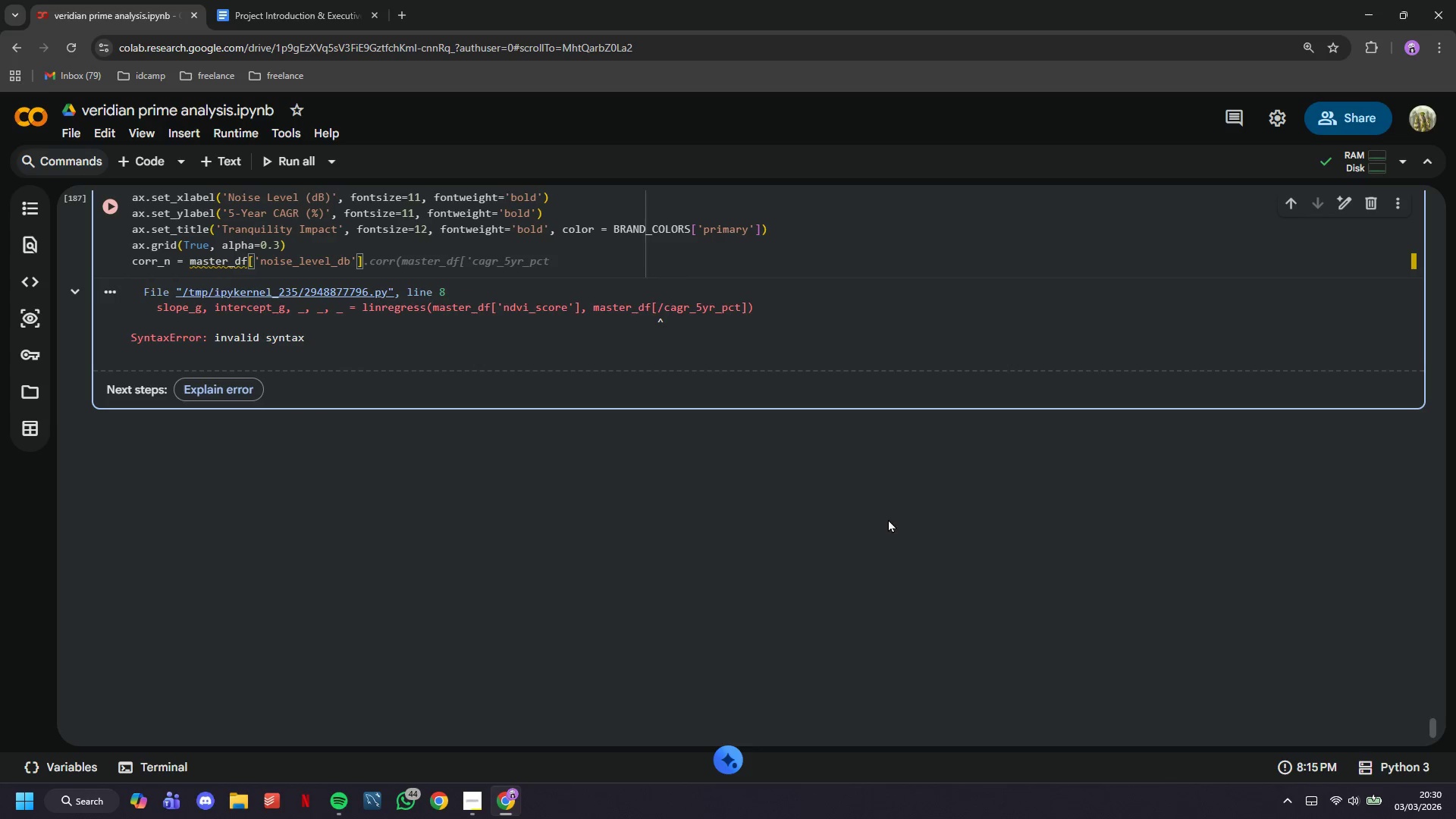 
key(ArrowRight)
 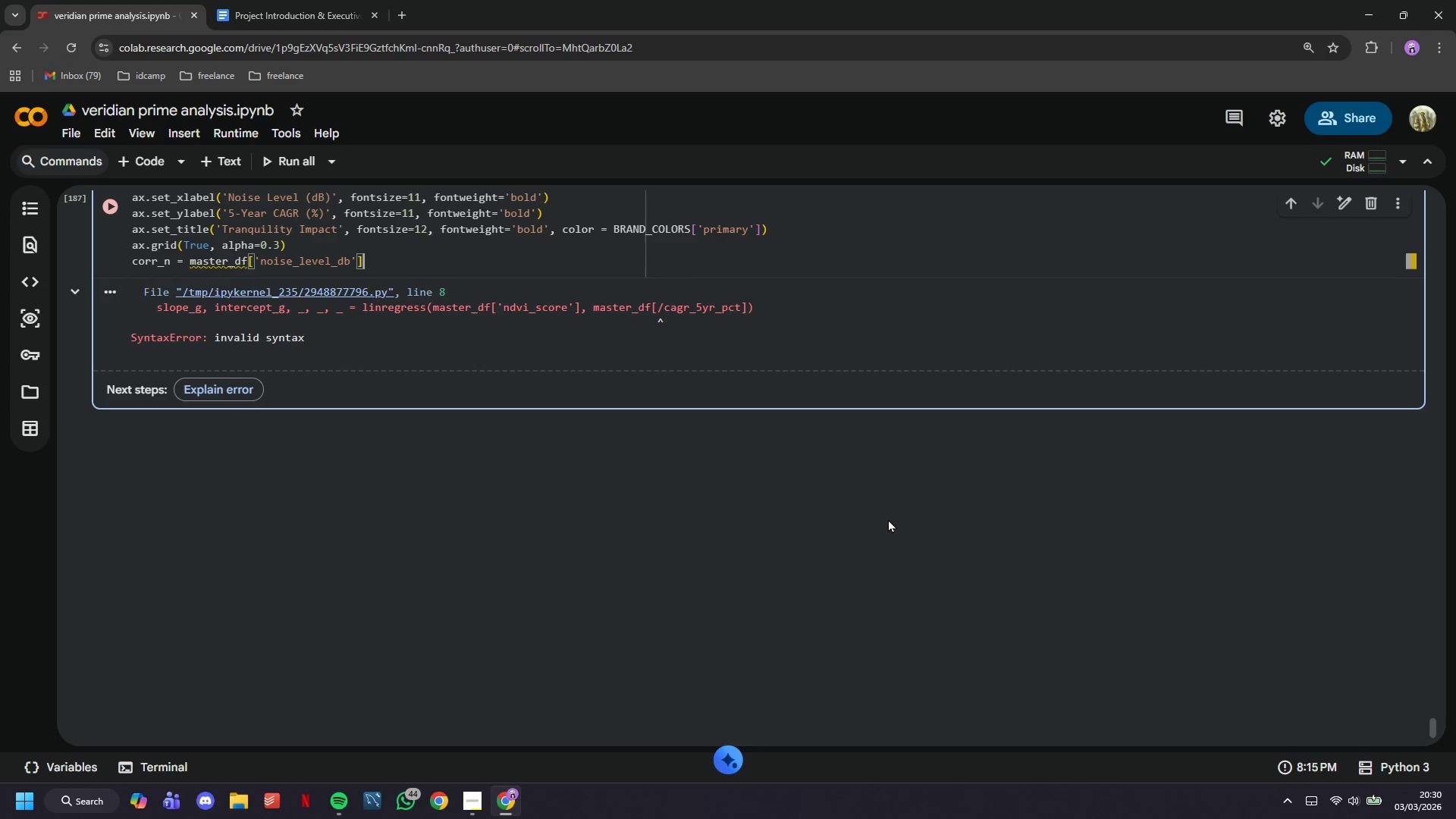 
key(ArrowRight)
 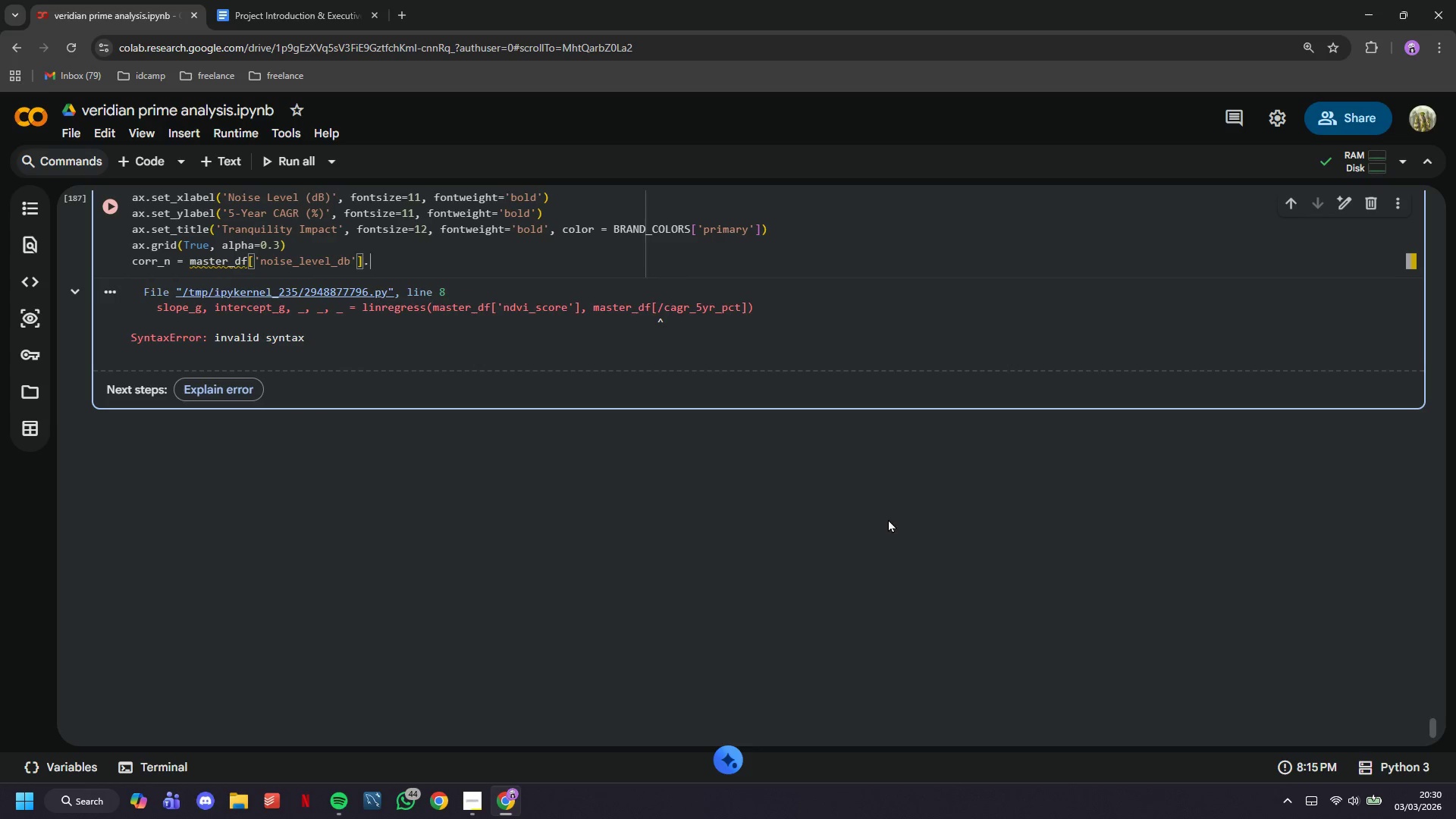 
type(.corr(master_df['cagr_5yr_pct)
 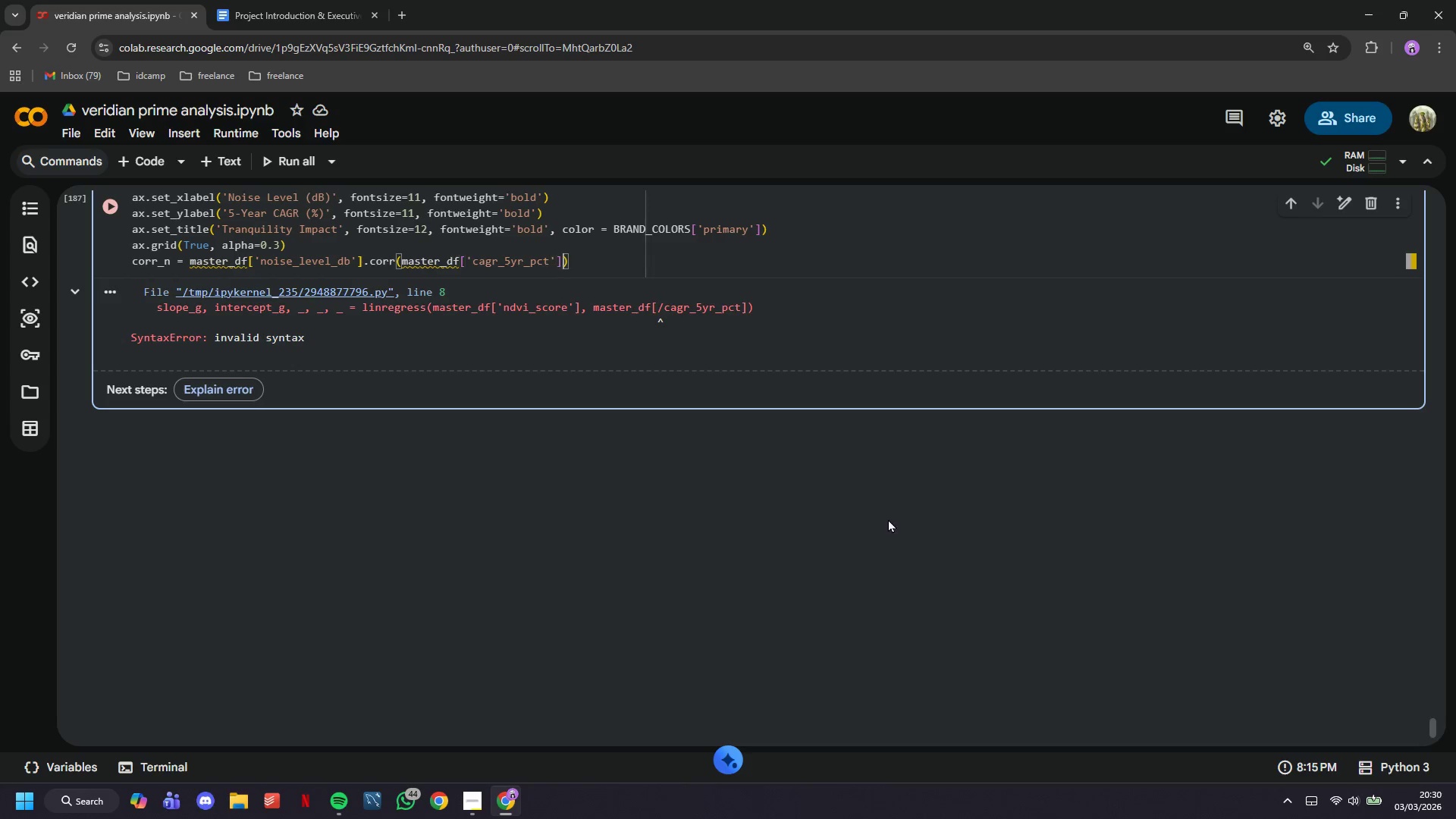 
 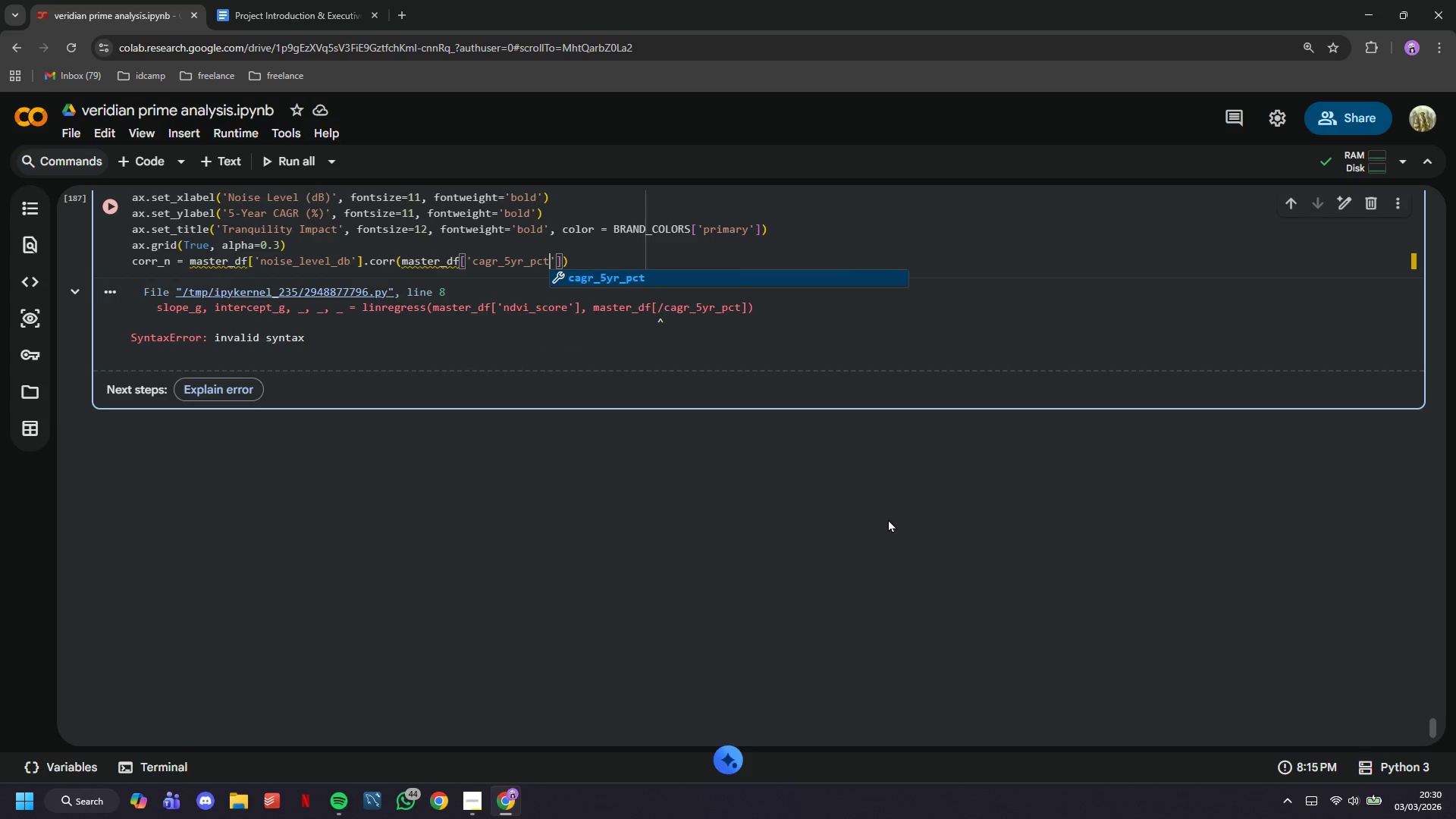 
key(ArrowRight)
 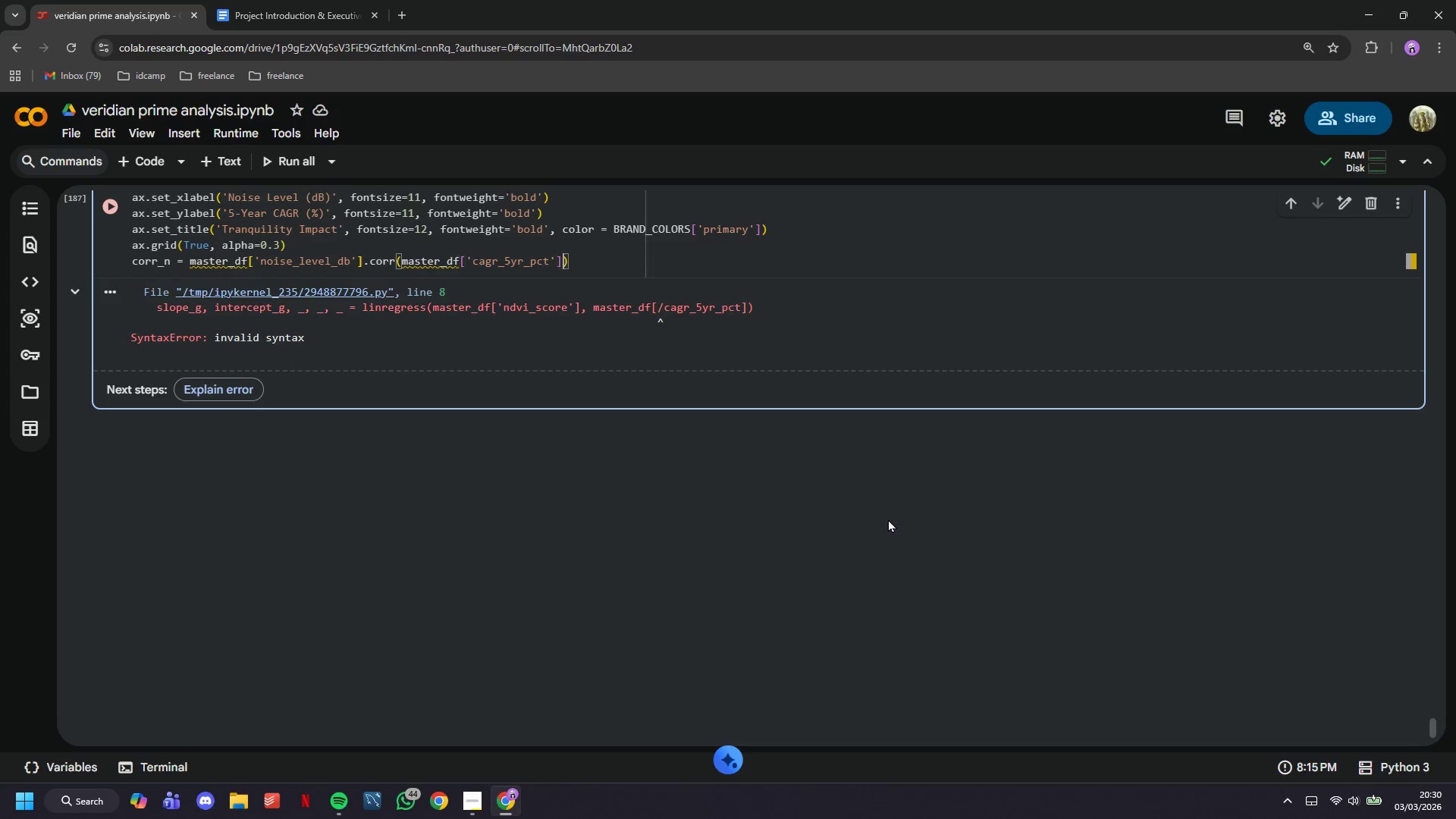 
key(ArrowRight)
 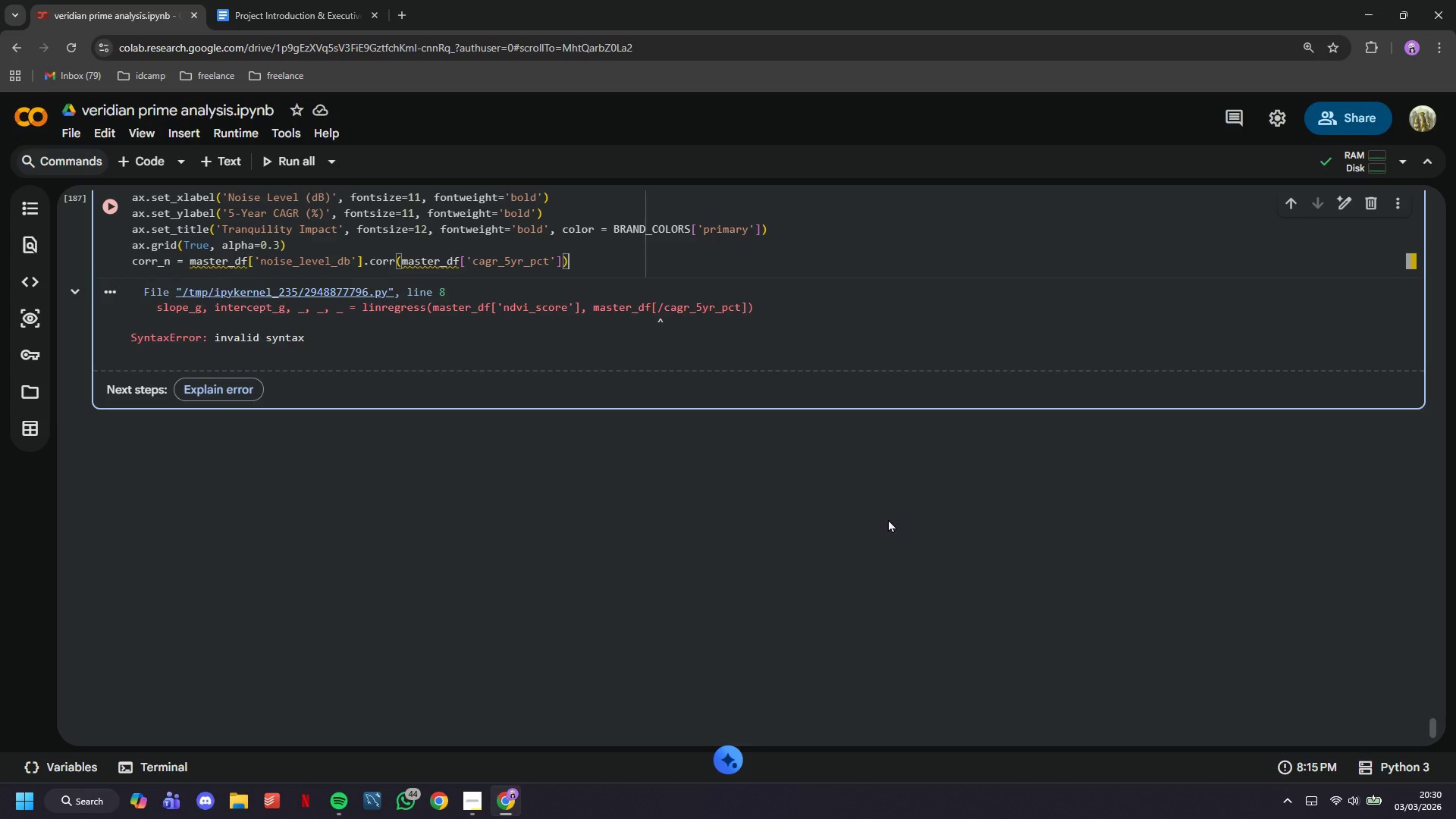 
key(ArrowRight)
 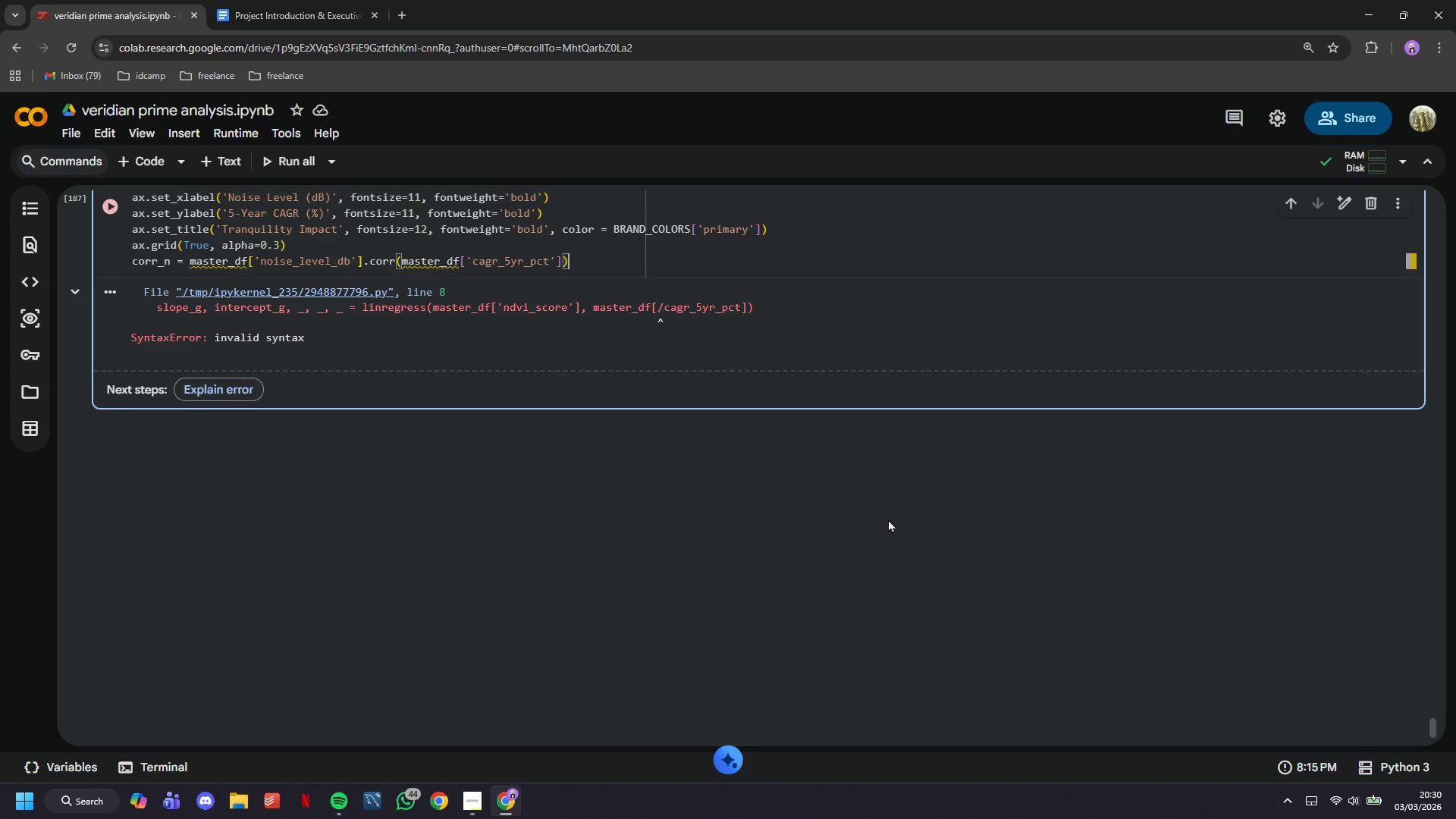 
key(Enter)
 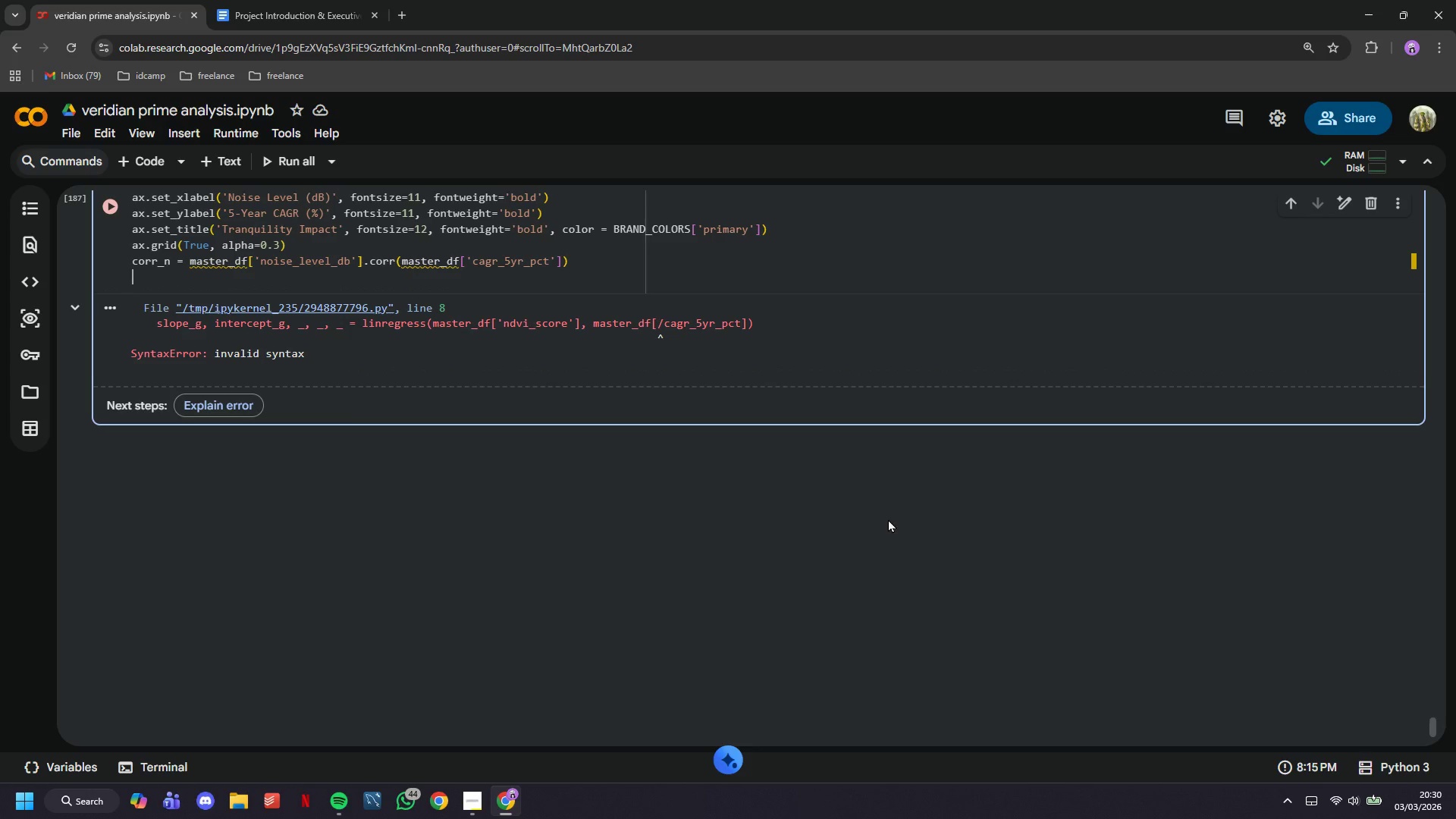 
type(ax.text()
 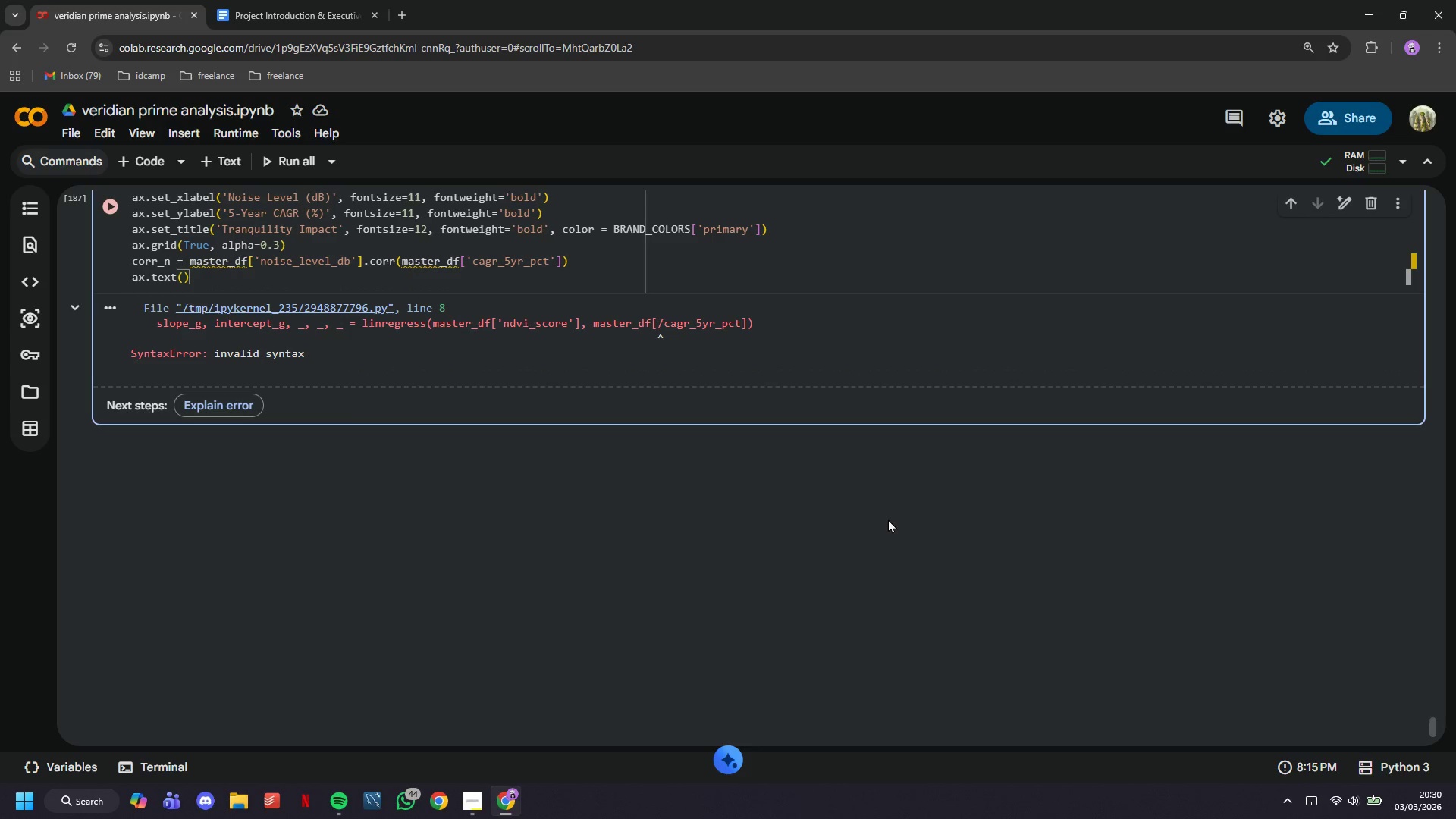 
type(0.05, 0.95l)
key(Backspace)
type(m)
key(Backspace)
type(, f'4)
key(Backspace)
type(r = {)
 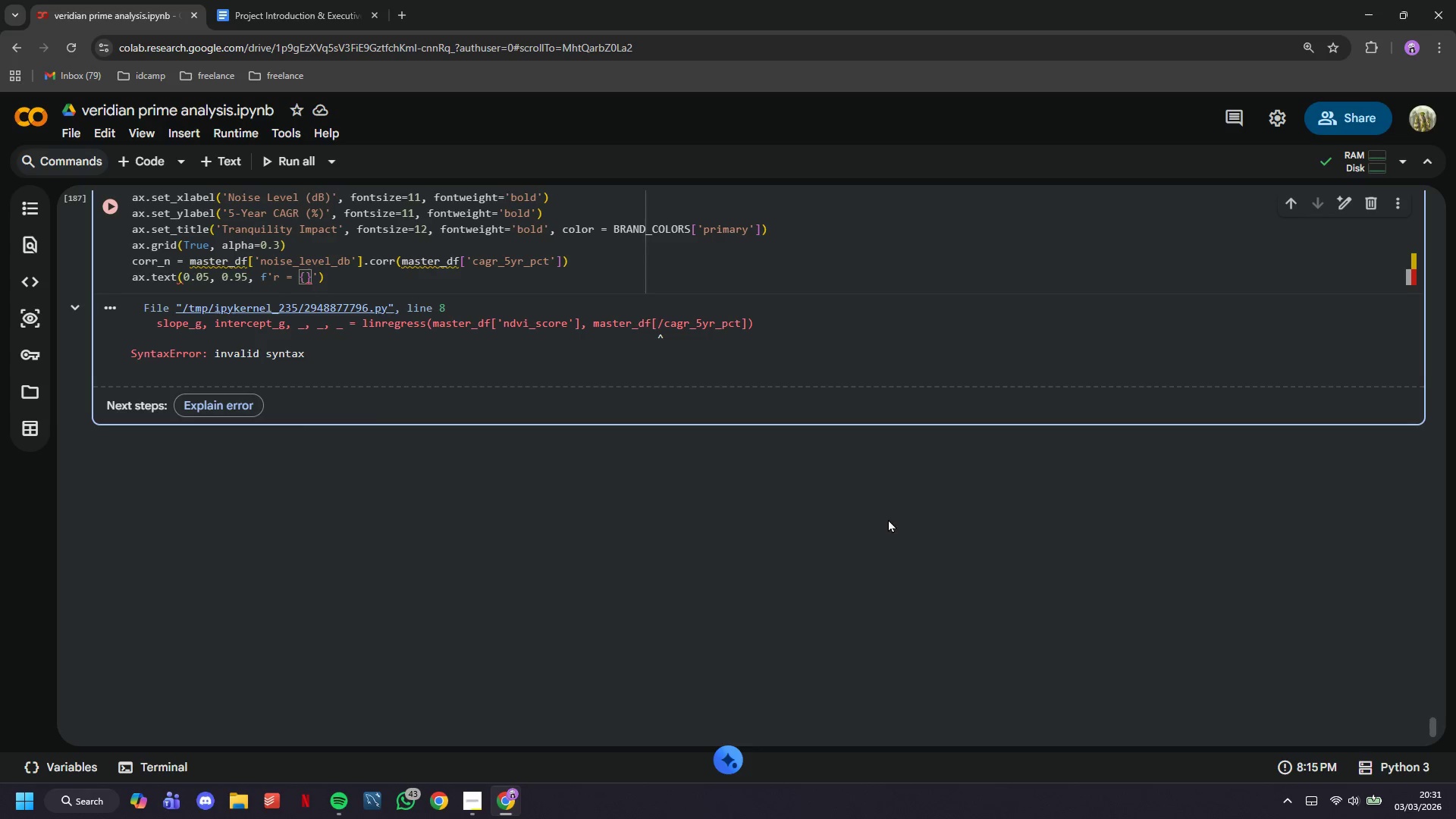 
wait(26.8)
 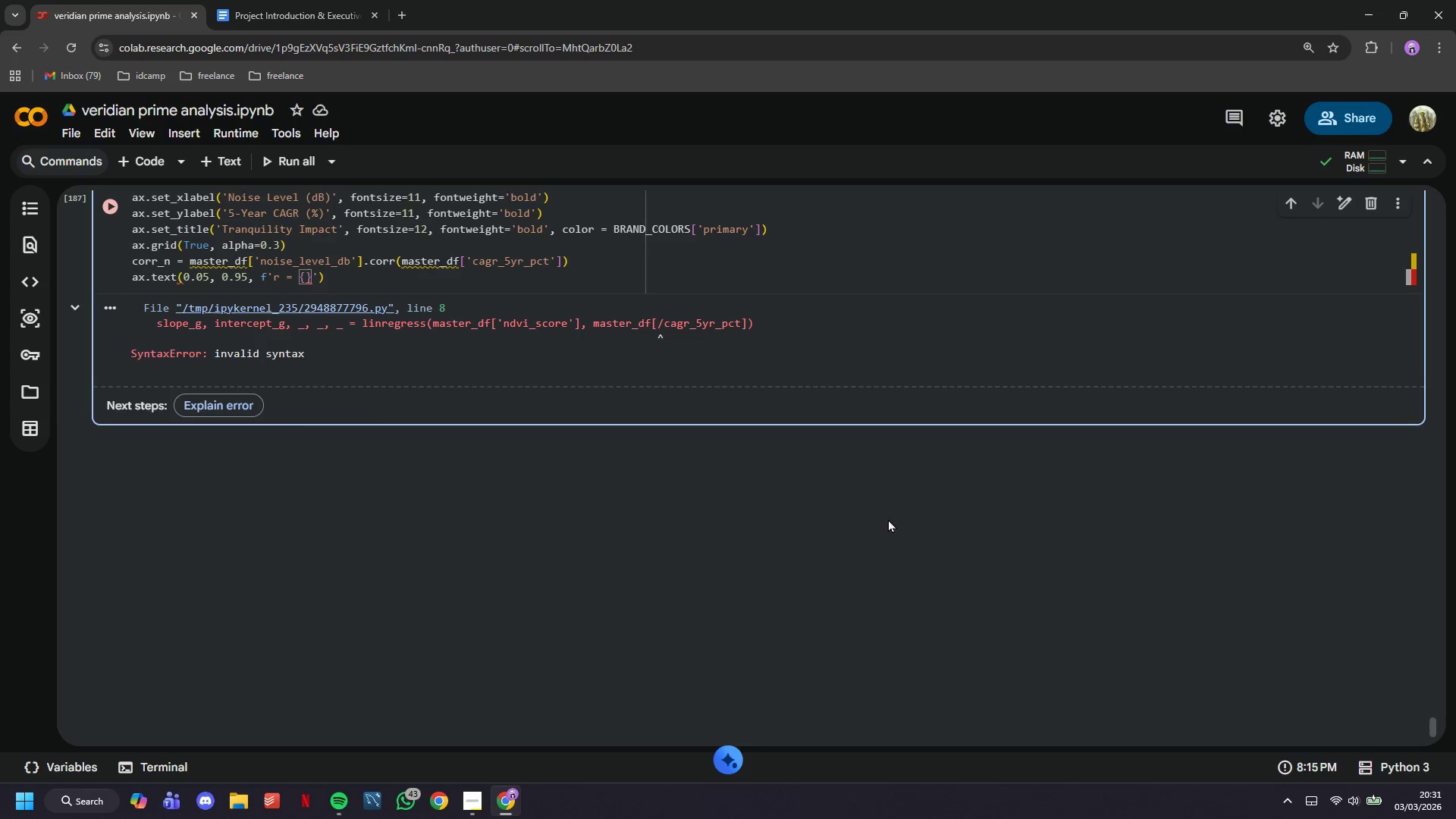 
type(corr_n:.3f)
 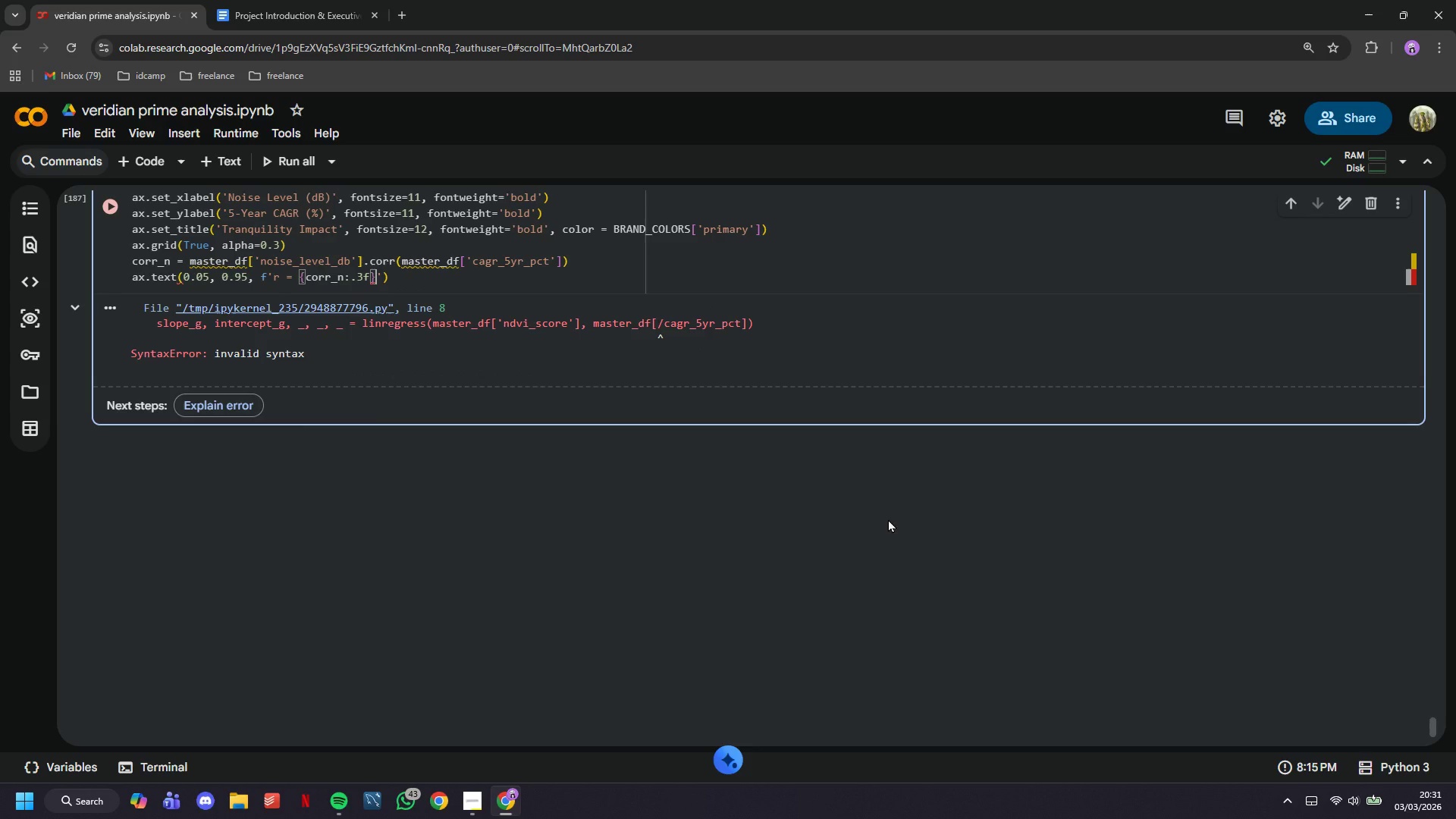 
 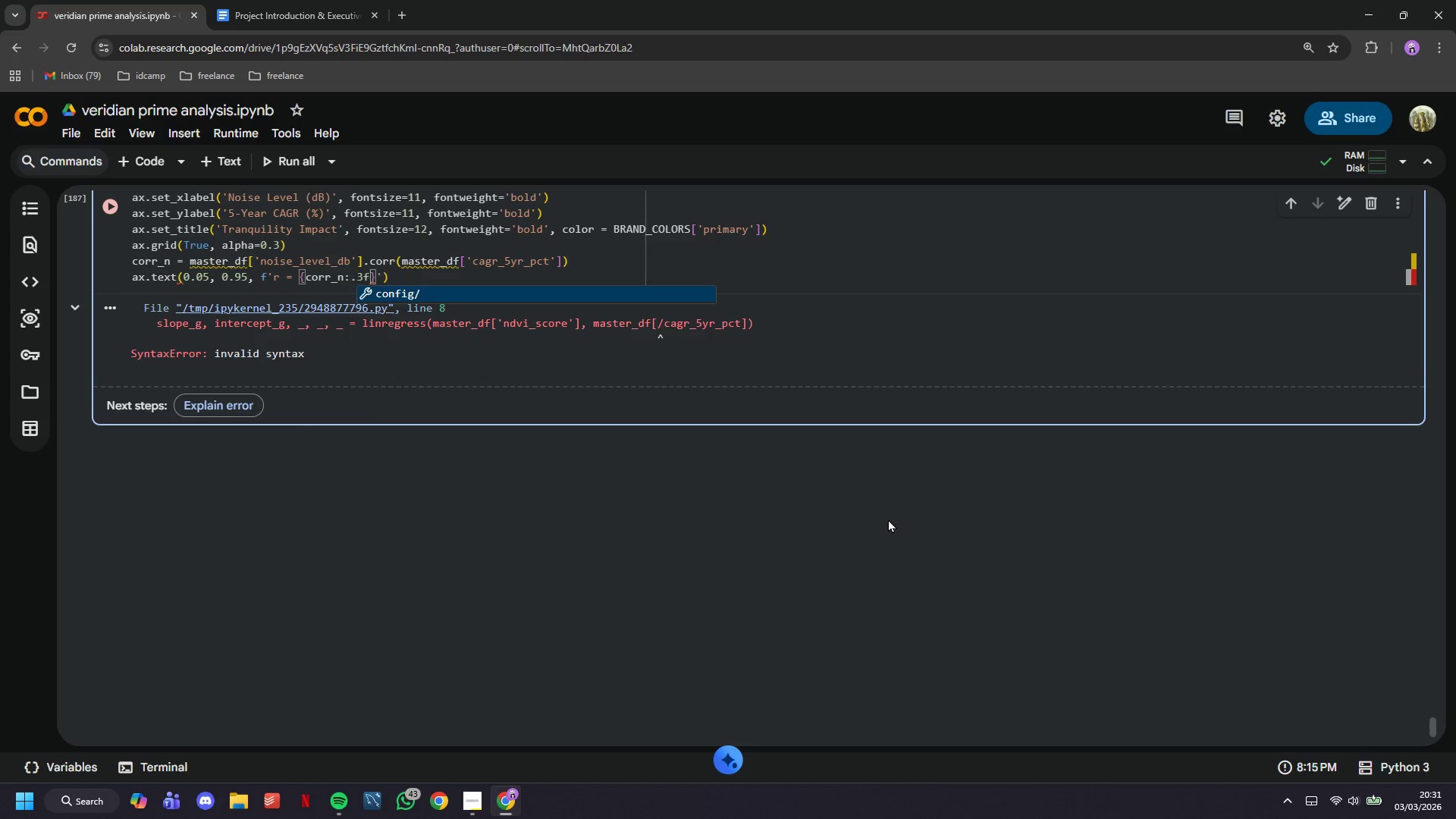 
key(ArrowRight)
 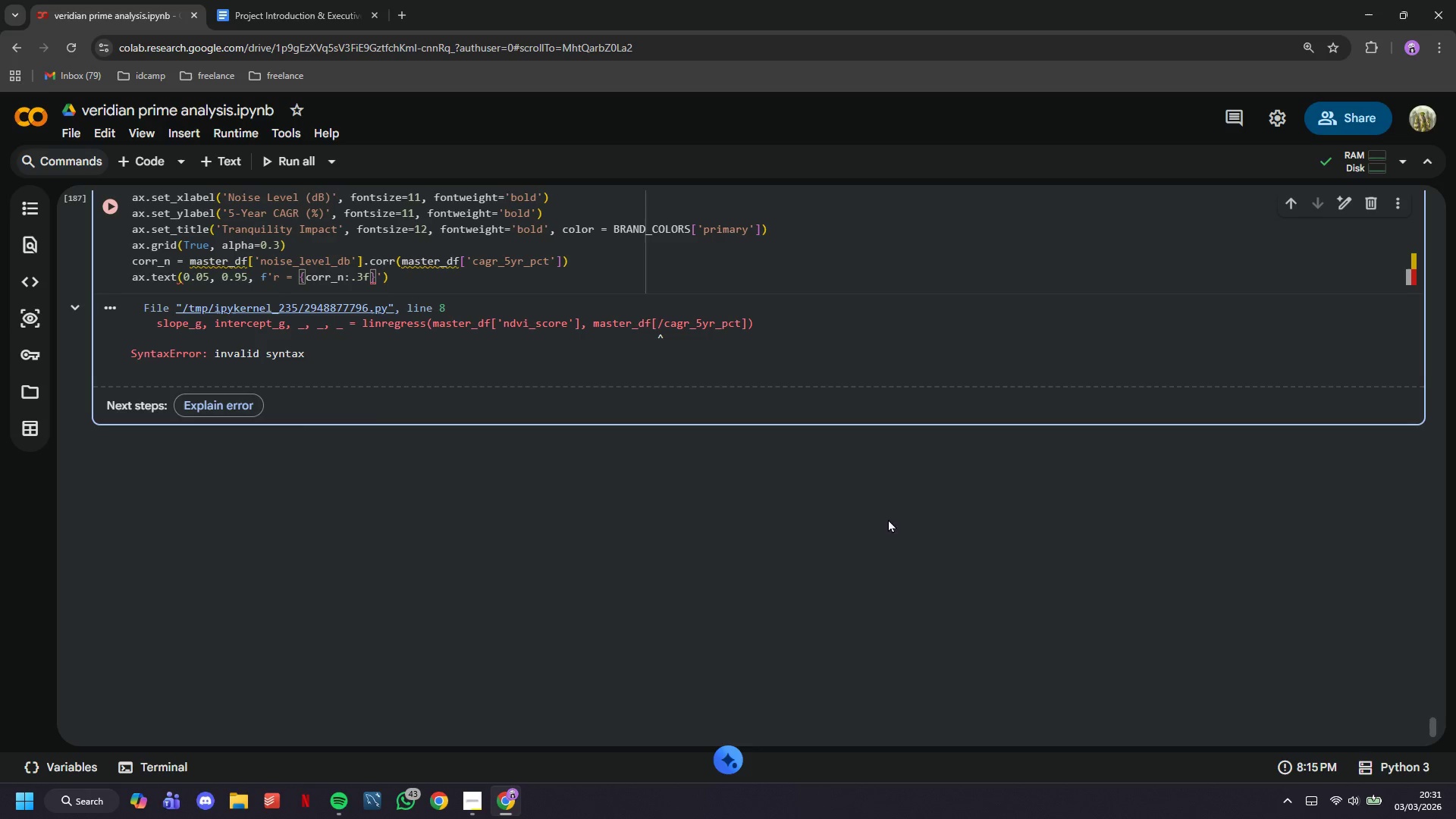 
key(ArrowRight)
 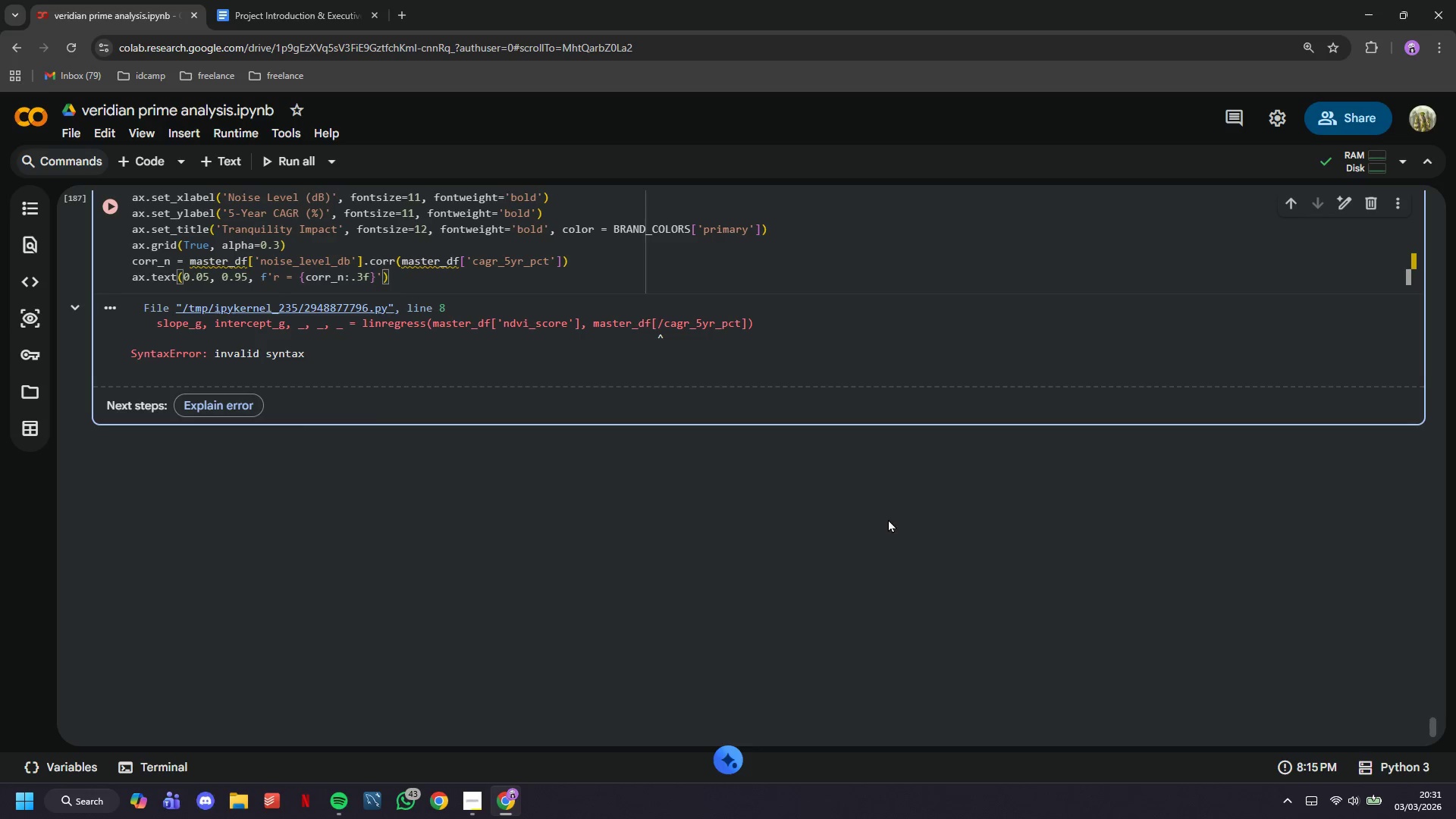 
key(ArrowLeft)
 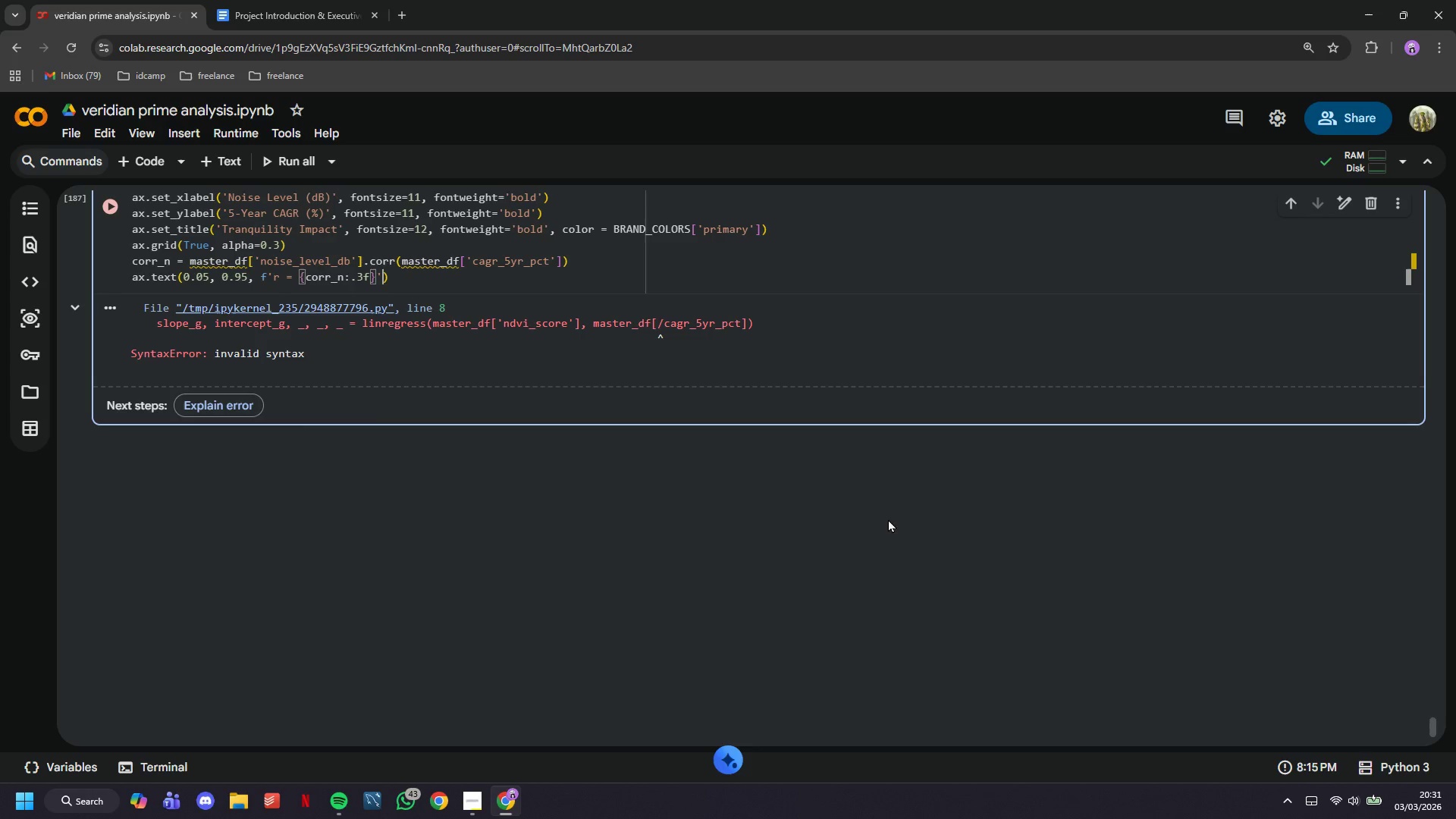 
key(ArrowRight)
 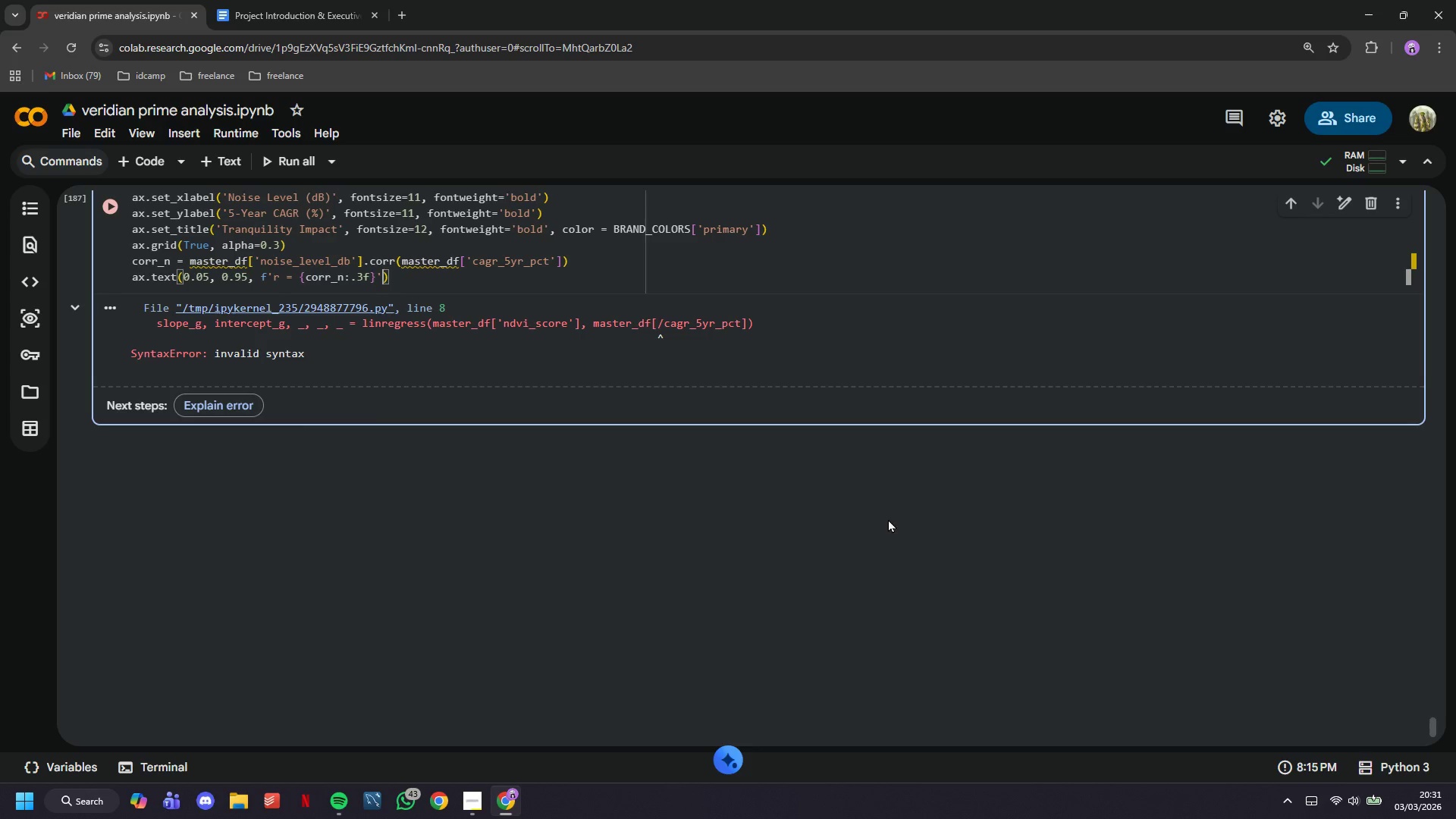 
type(, transform=)
 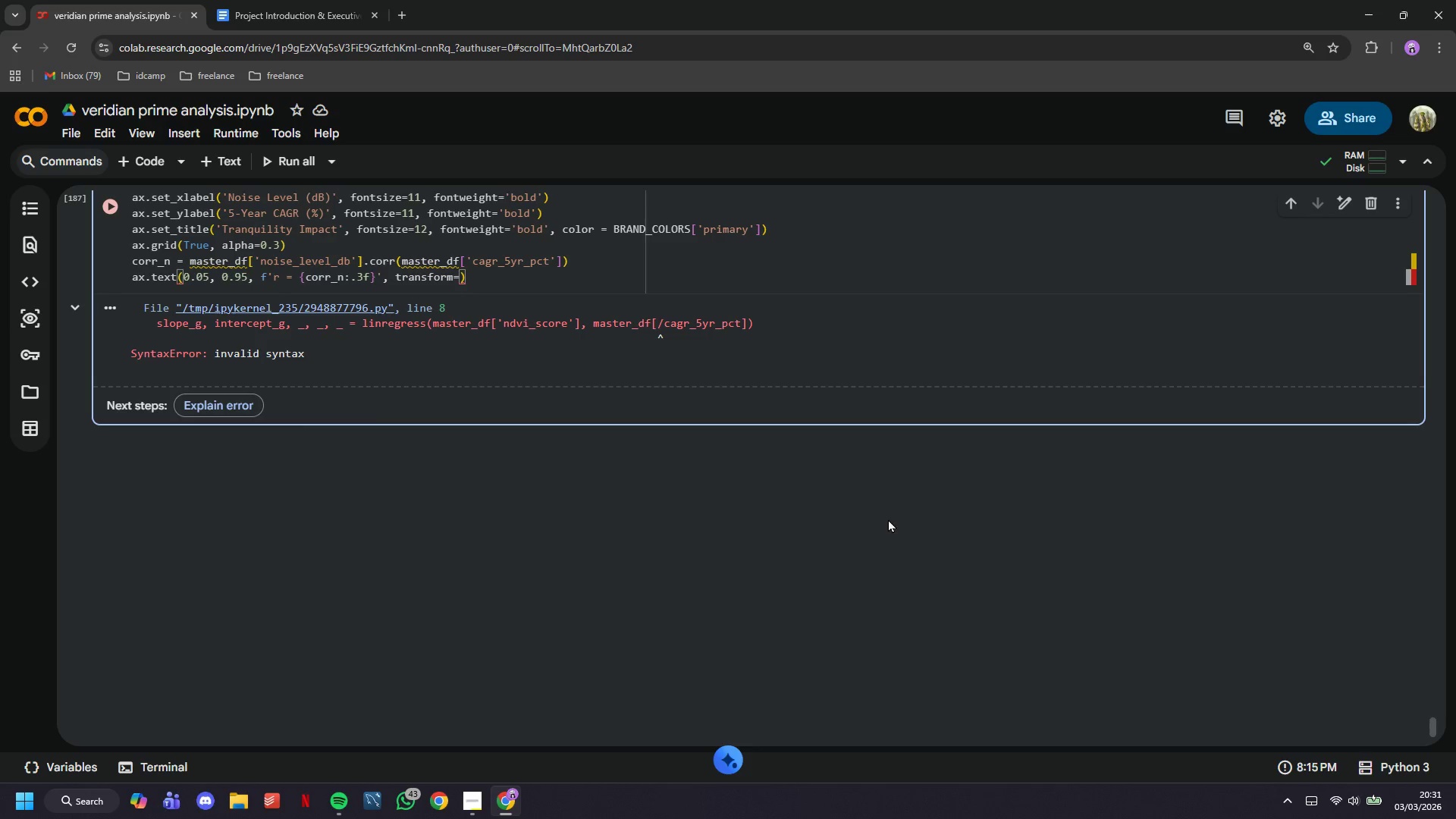 
type(ax.transAxes,)
 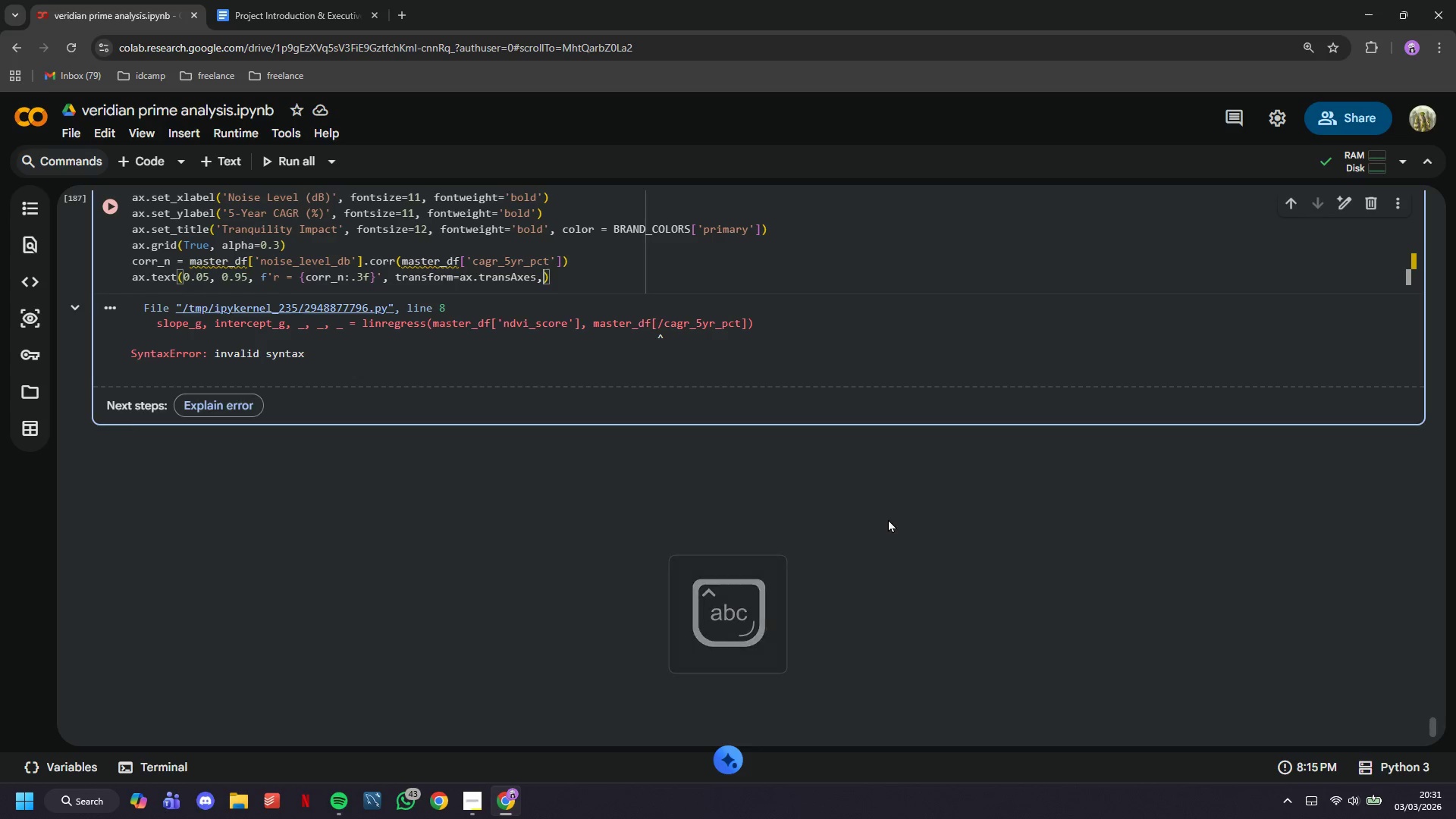 
key(Enter)
 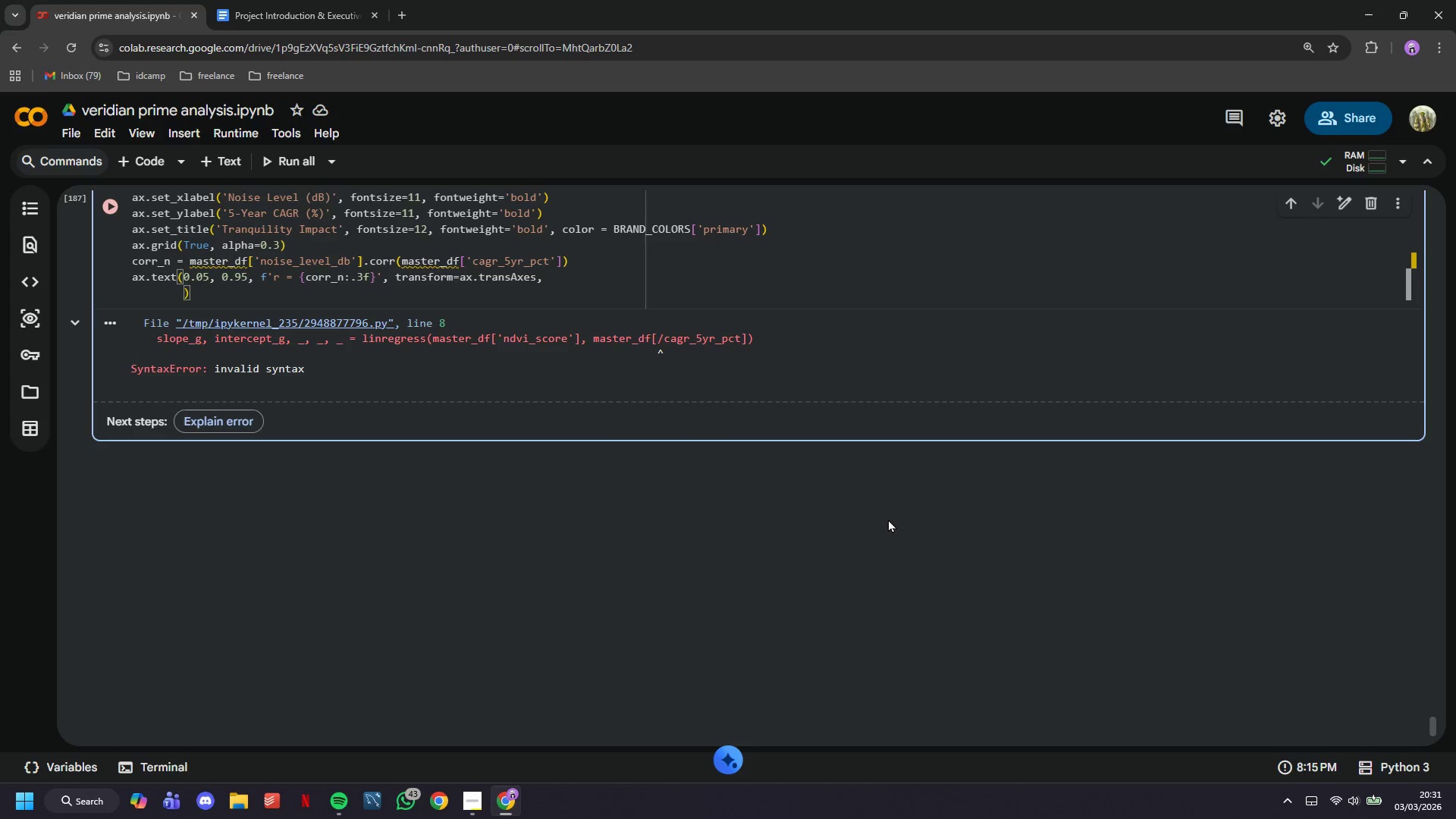 
type(fontsize=10, b)
key(Backspace)
type(verit)
key(Backspace)
key(Backspace)
type(tical)
key(Tab)
key(Tab)
 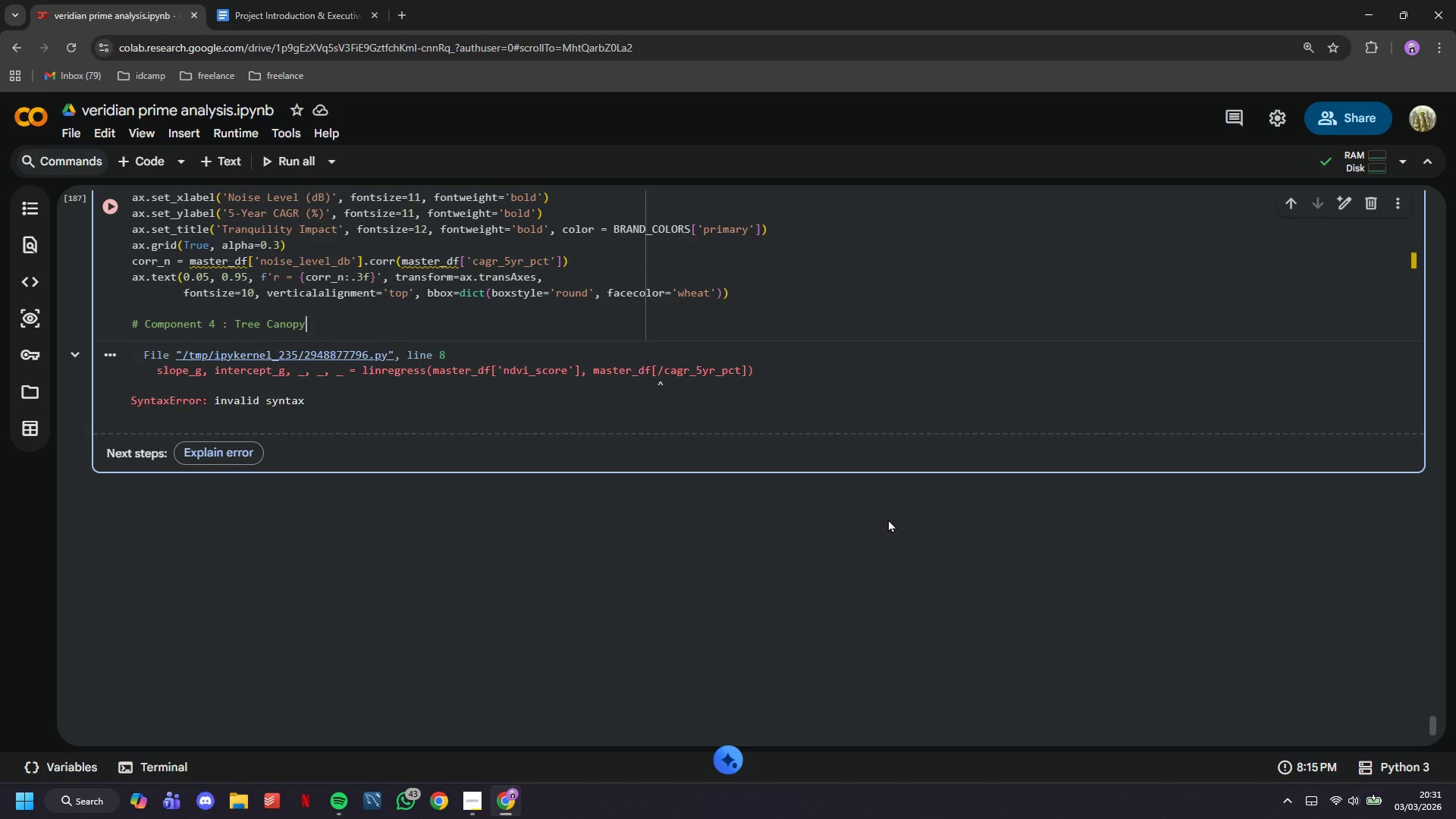 
key(ArrowDown)
 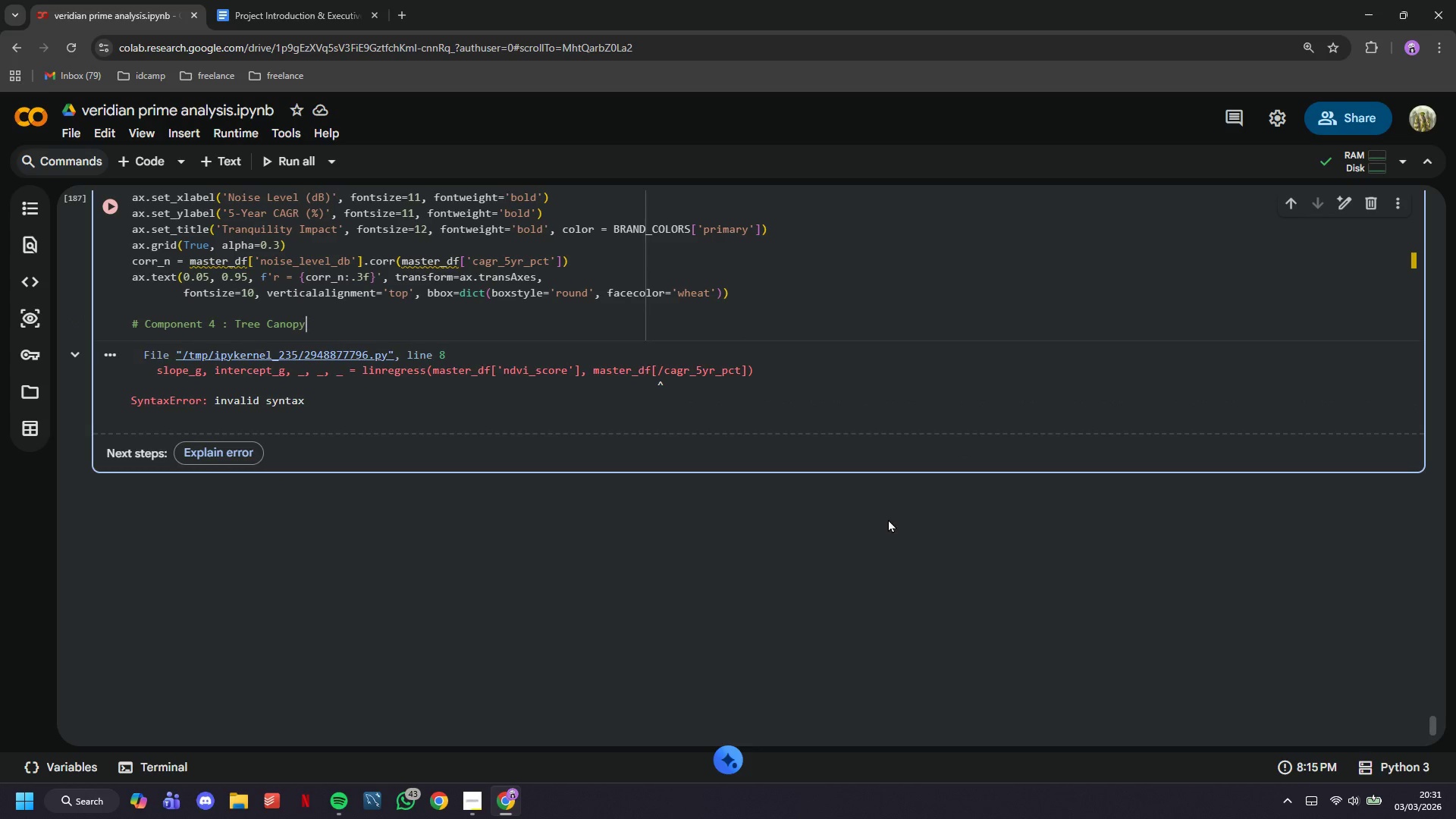 
key(Backspace)
key(Backspace)
type(ent 4 : Walkability)
 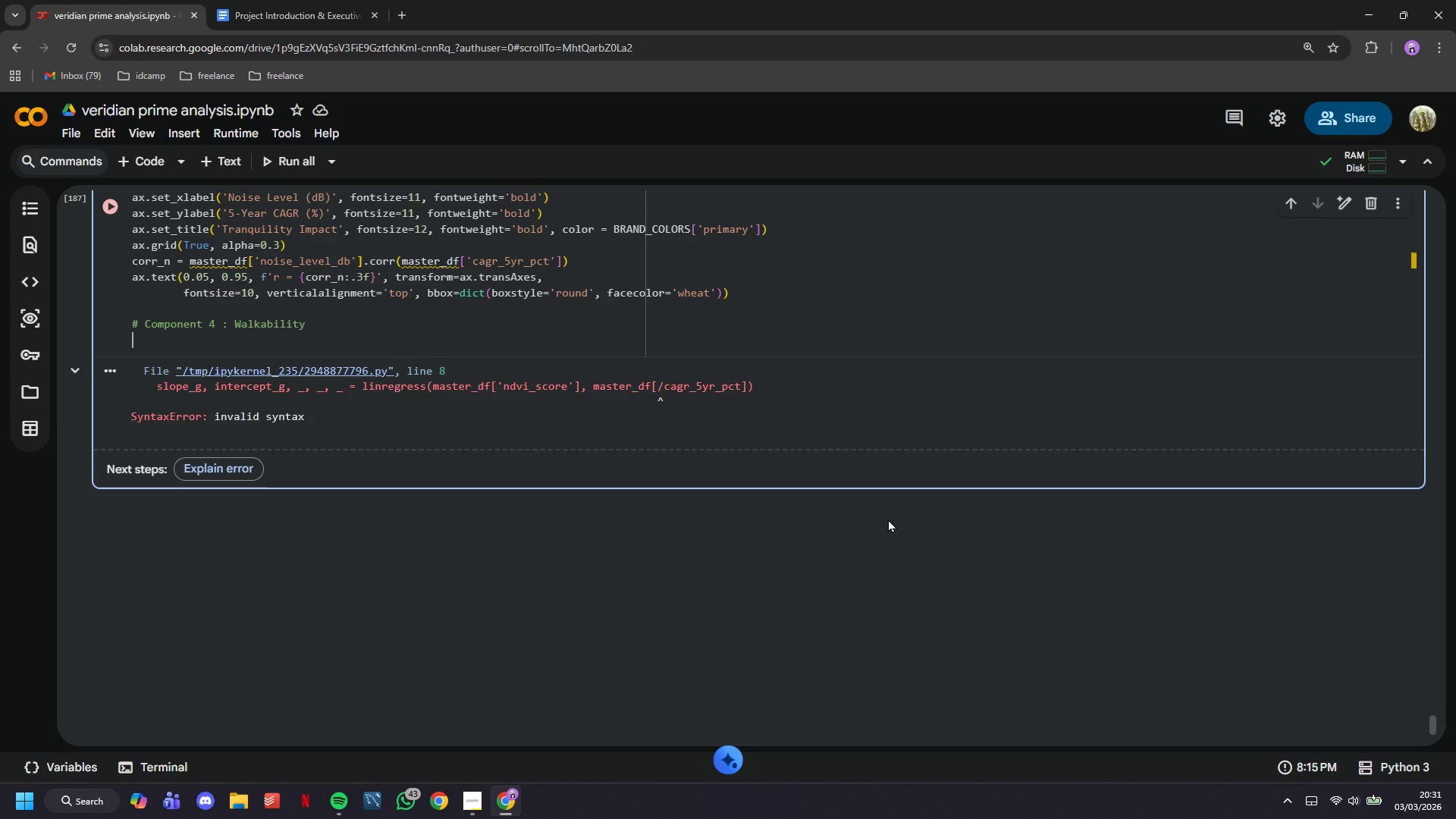 
 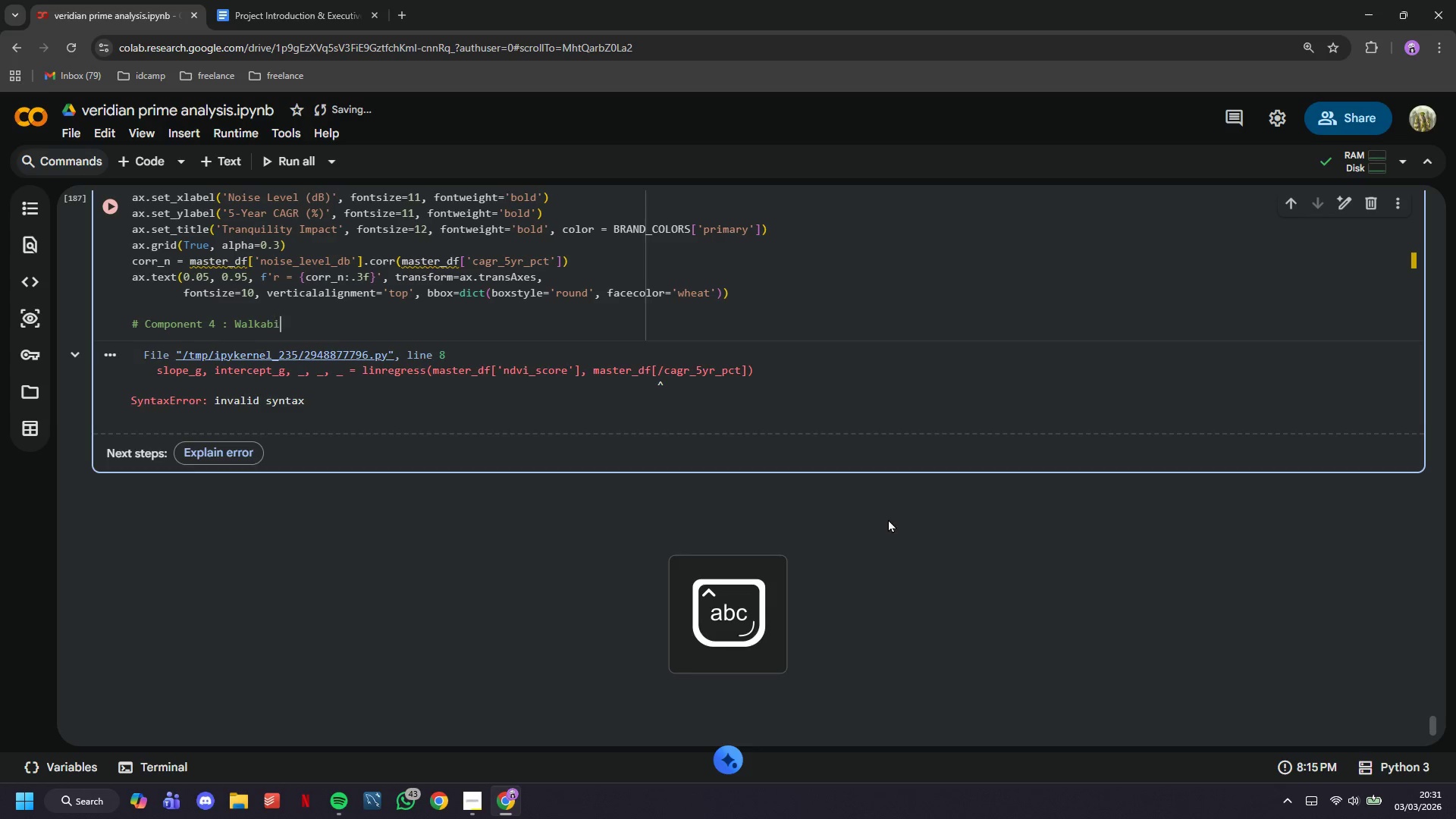 
key(Enter)
 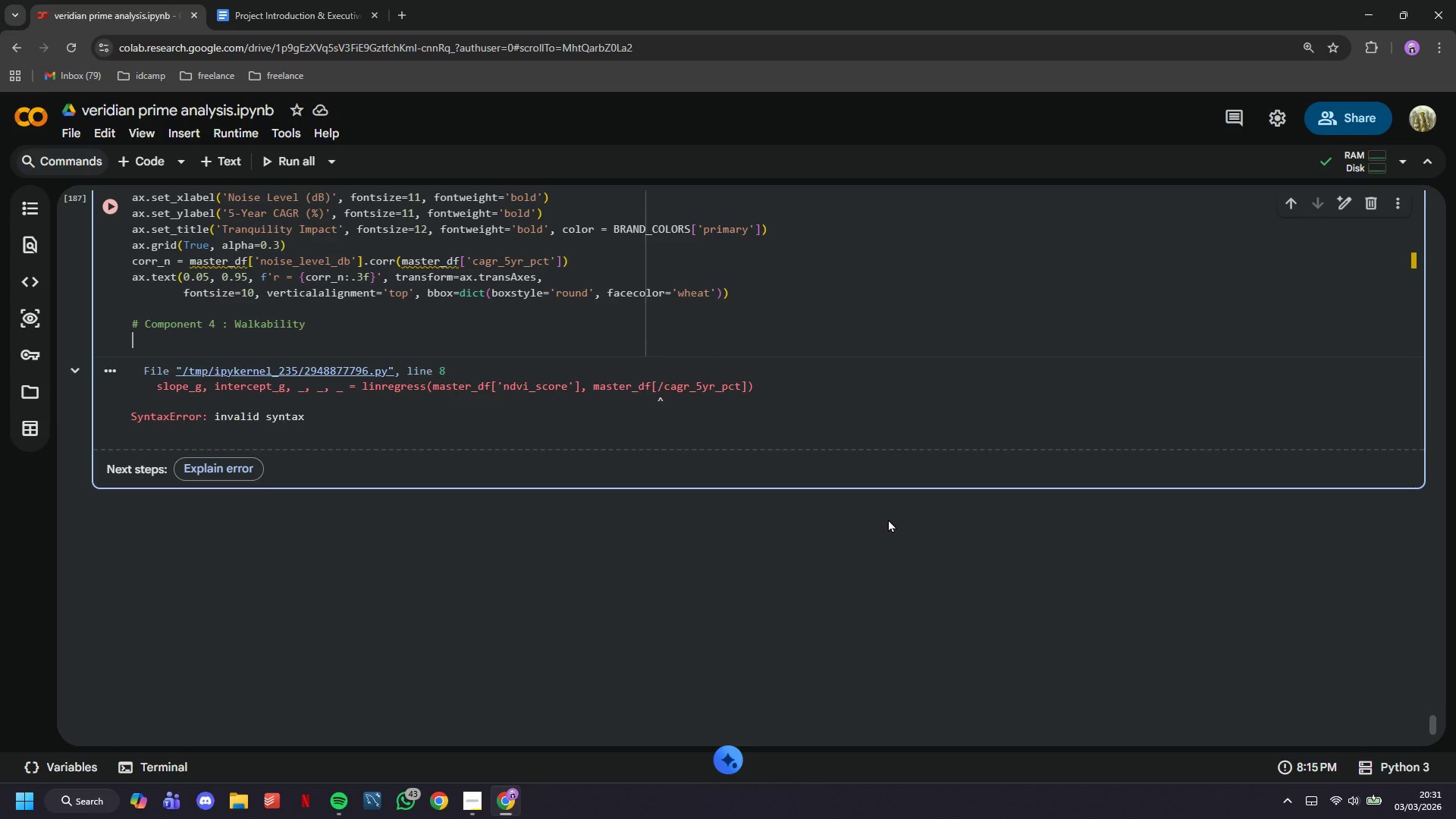 
wait(12.06)
 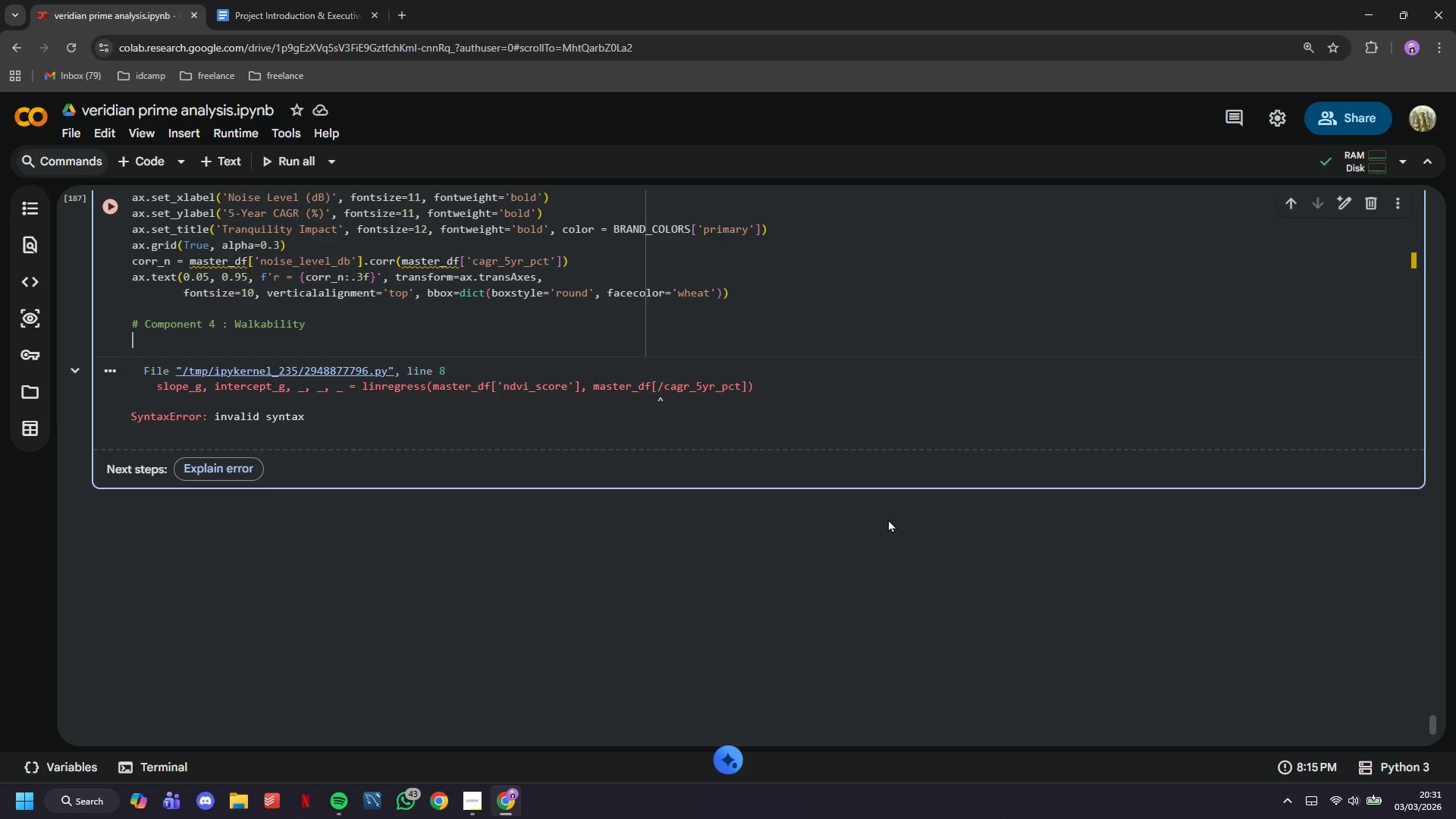 
type(ax = axes[3)
 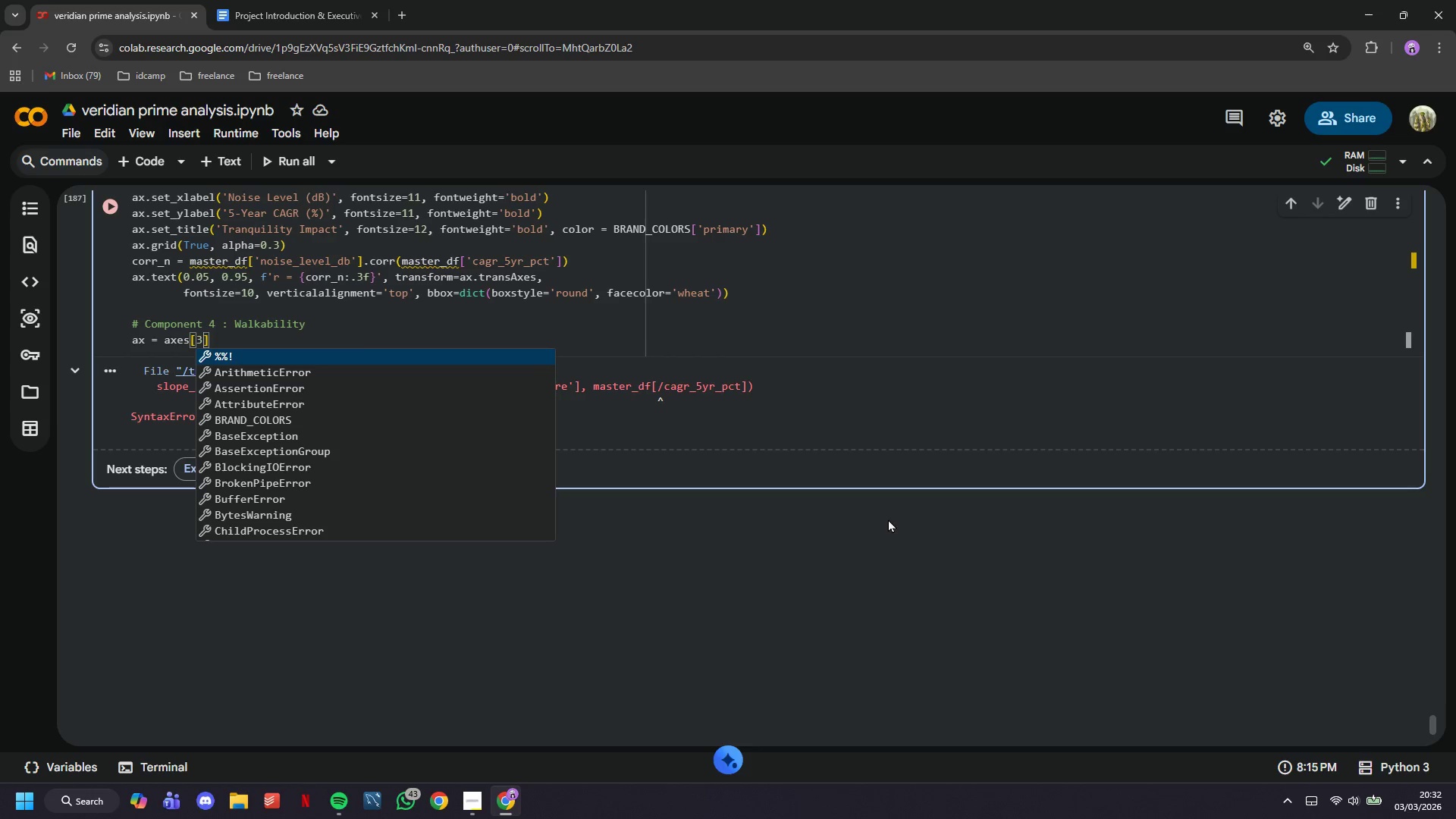 
key(ArrowRight)
 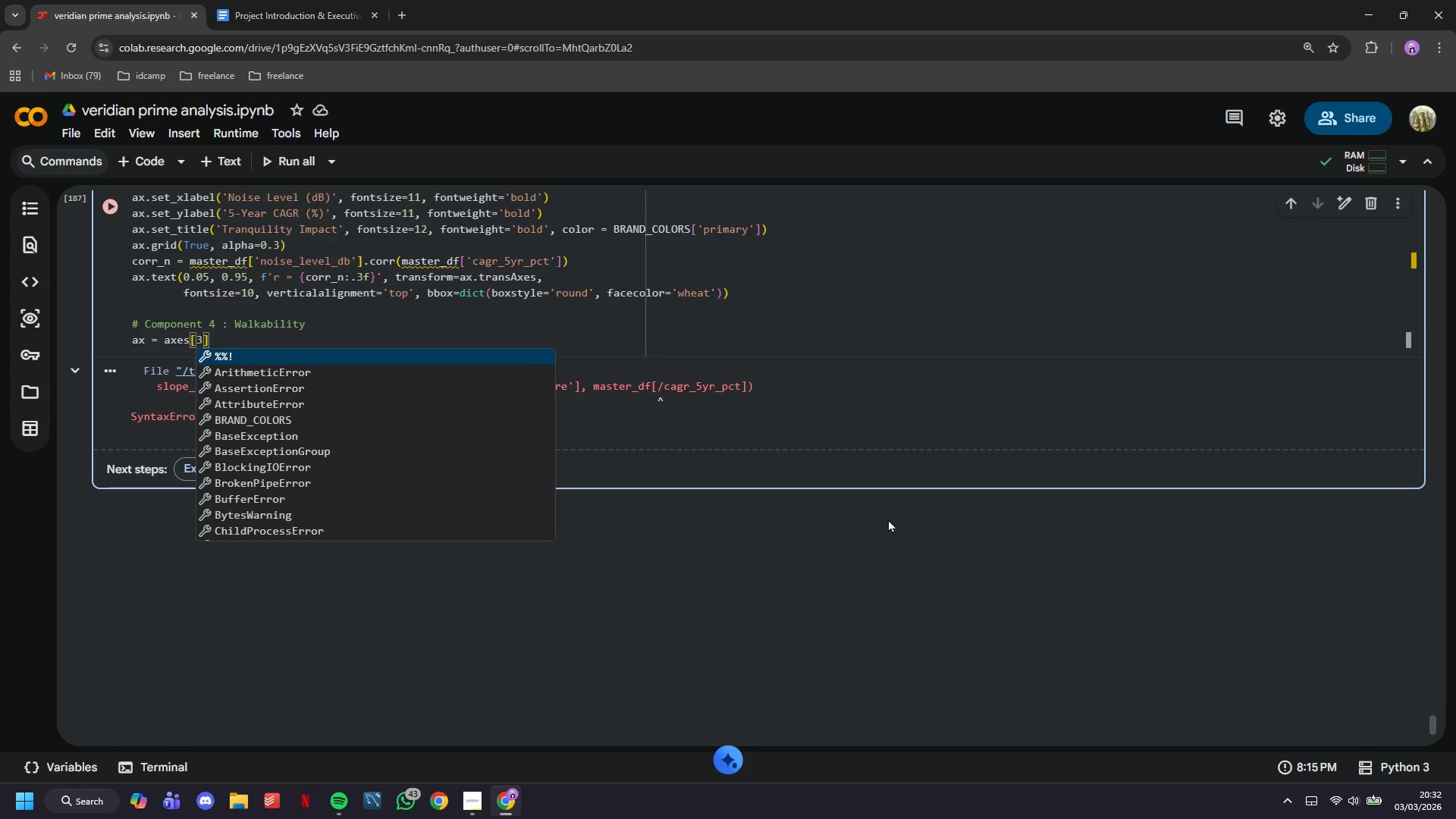 
key(Enter)
 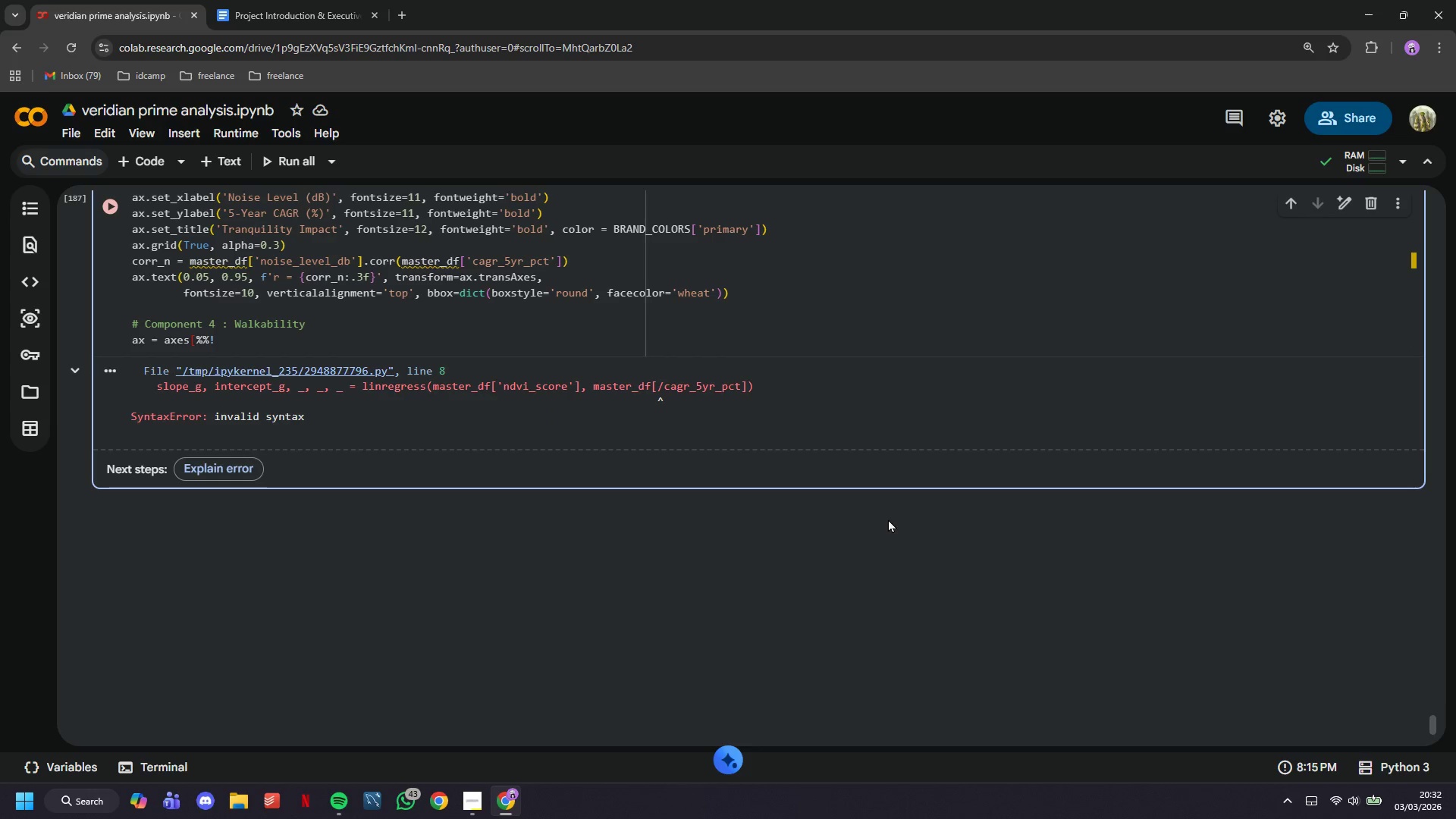 
key(Backspace)
 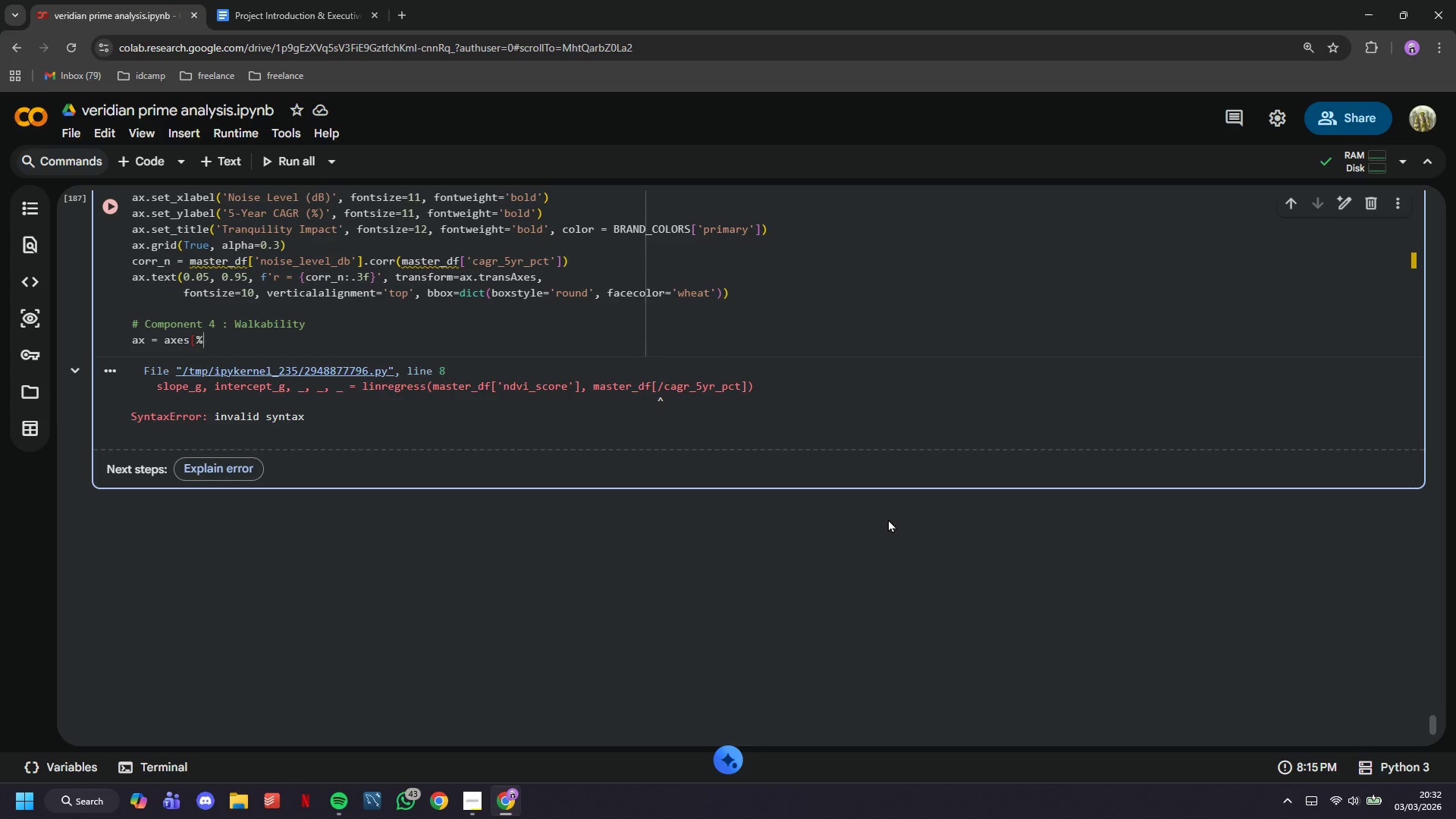 
key(Backspace)
 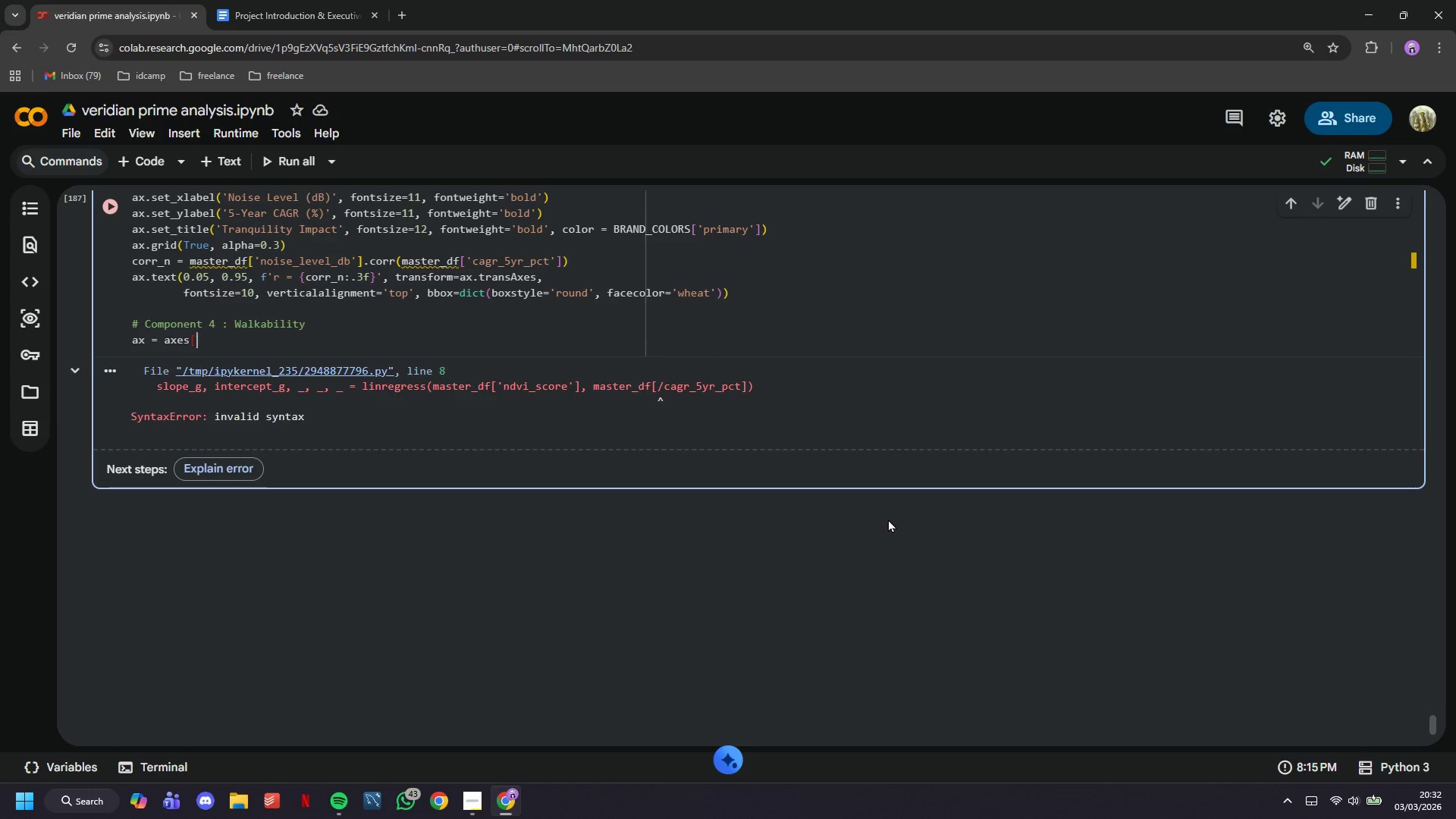 
key(Backspace)
 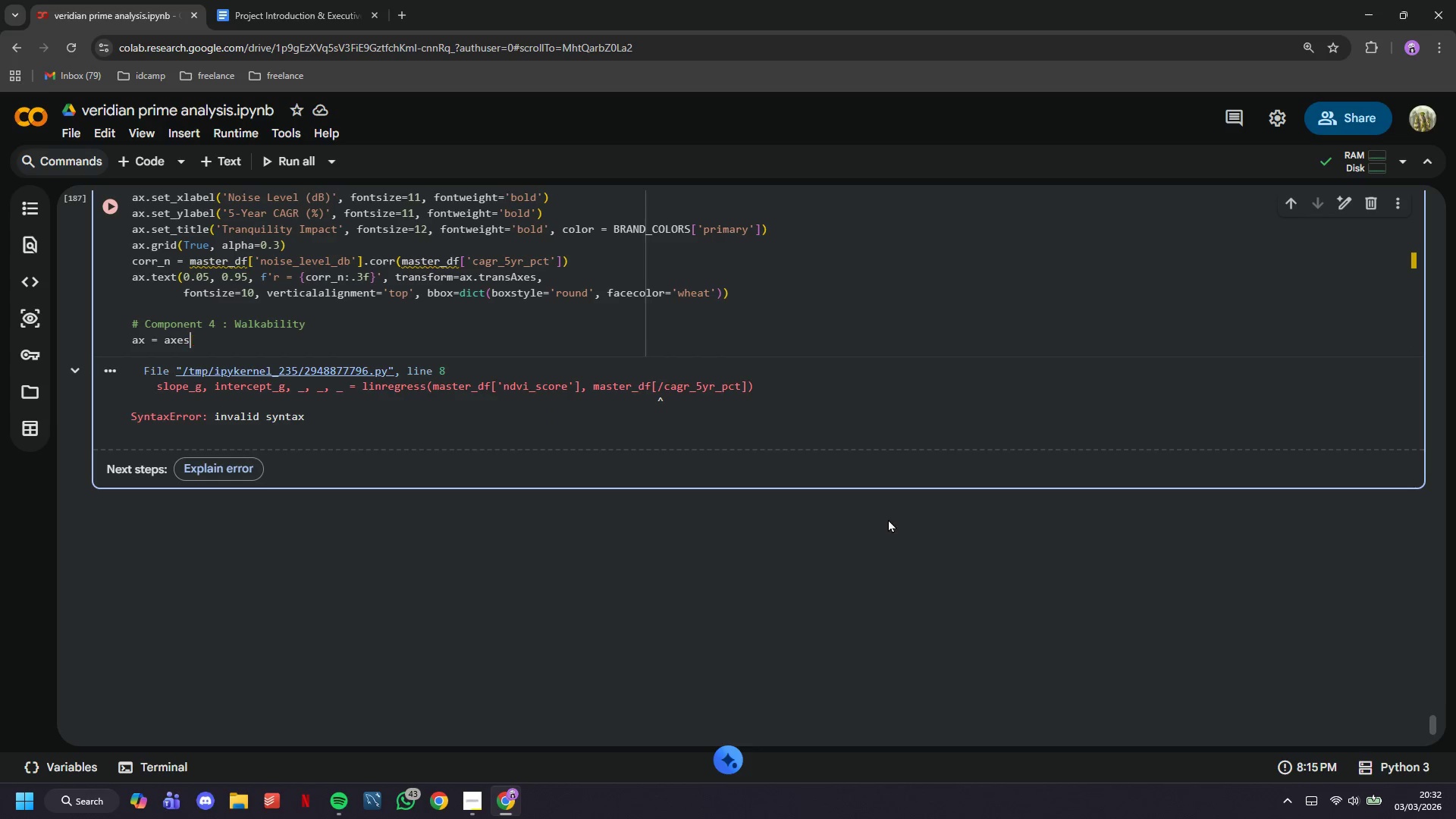 
key(Backspace)
 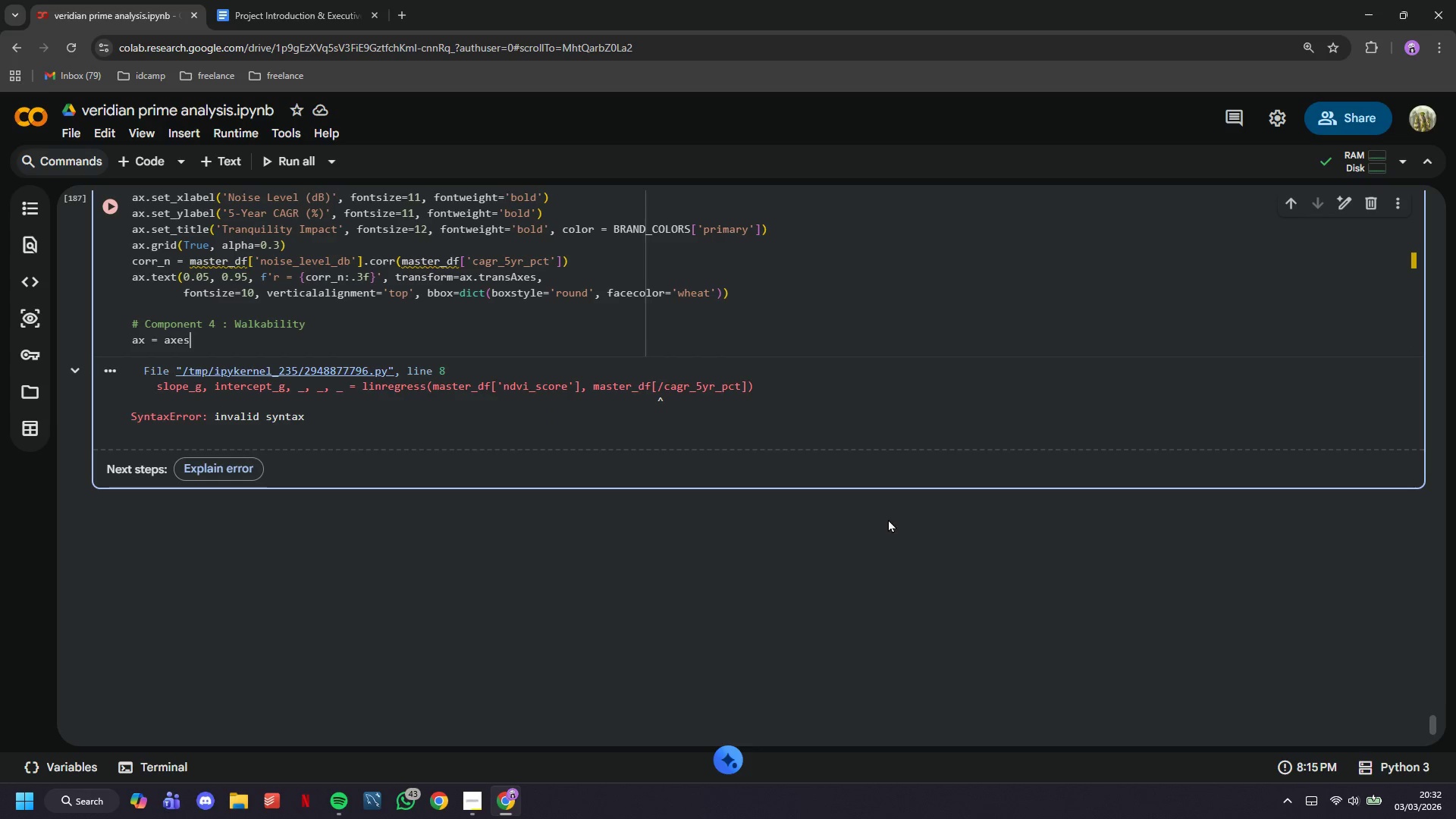 
key(BracketLeft)
 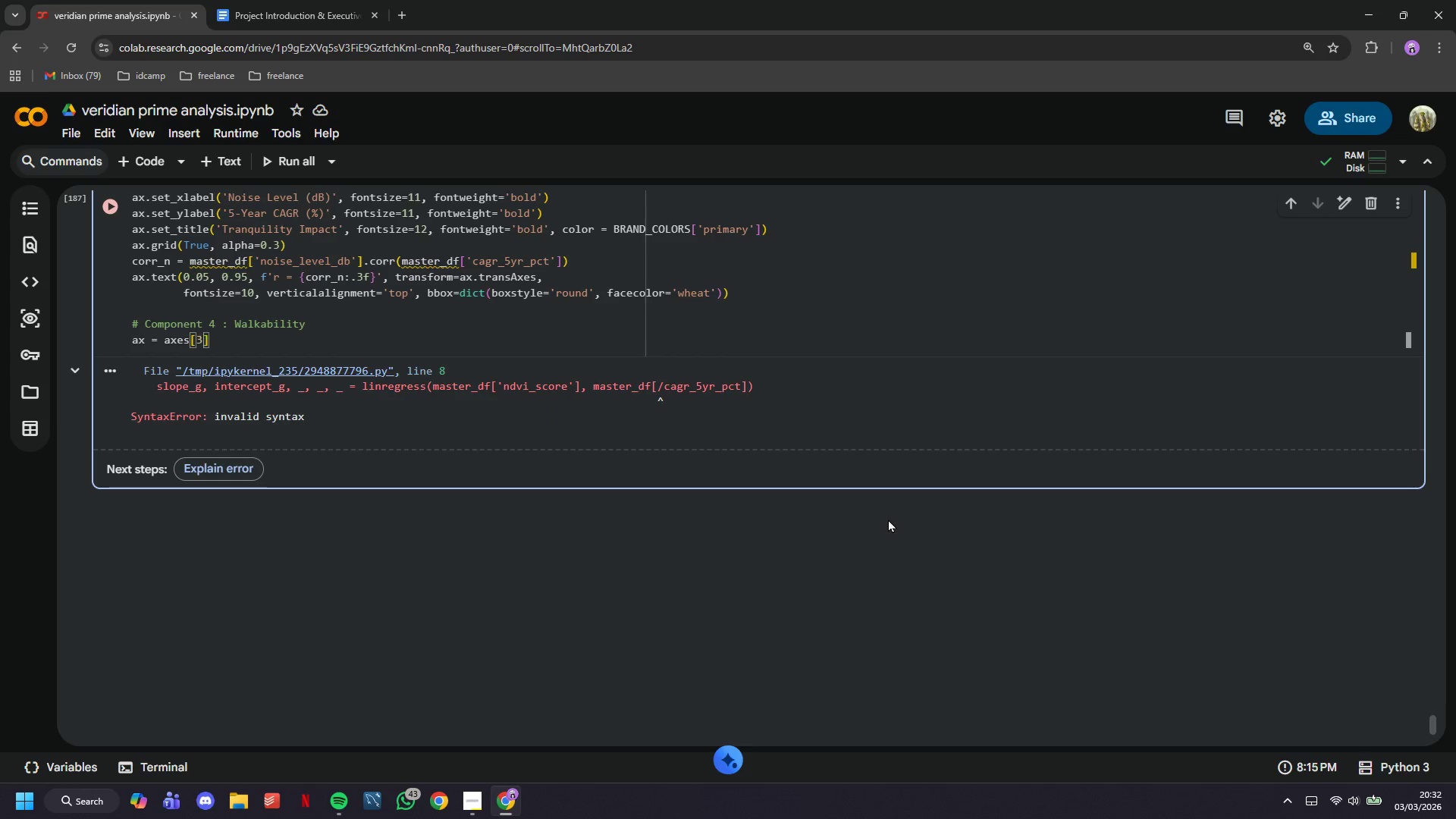 
key(3)
 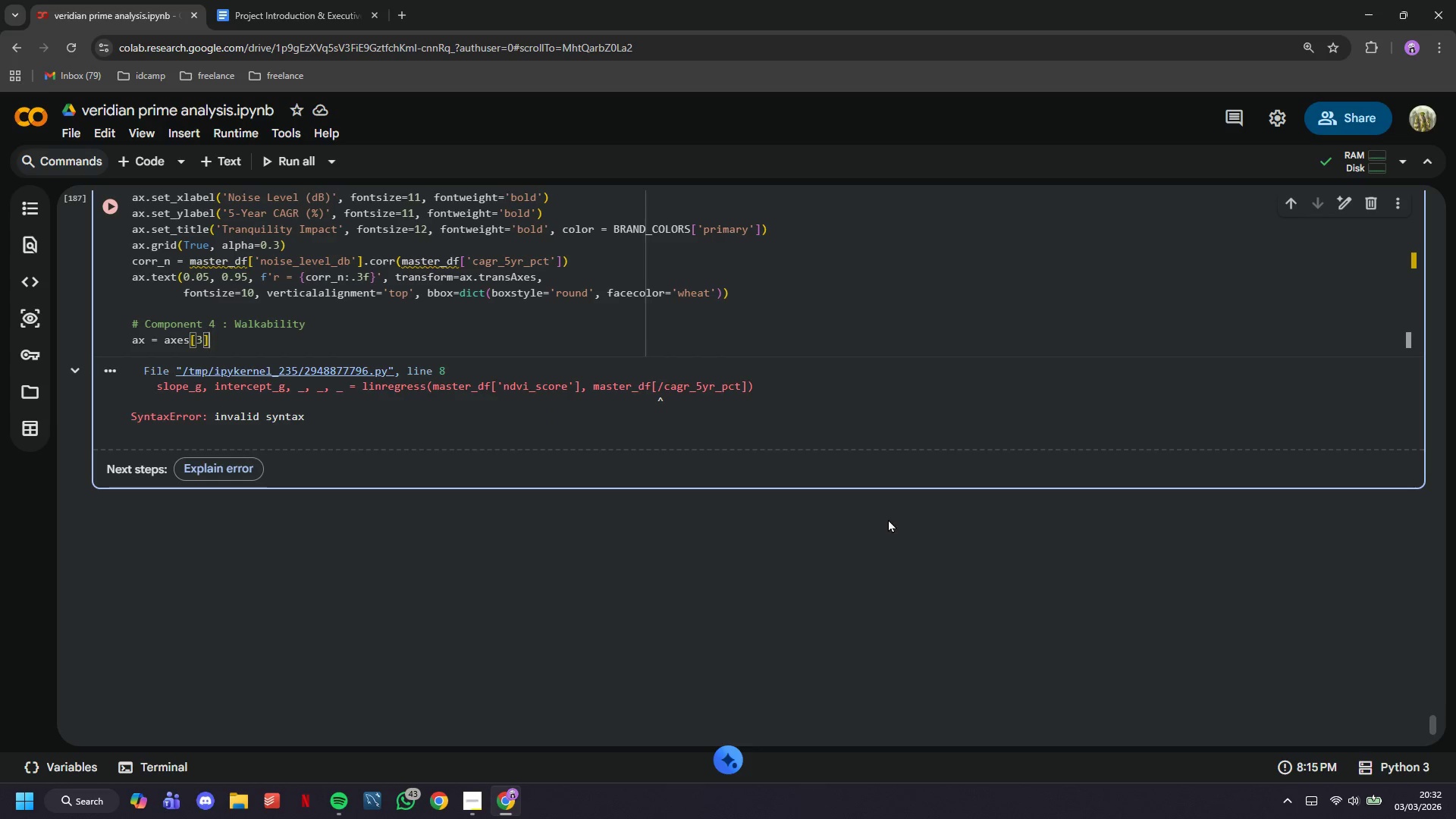 
key(ArrowRight)
 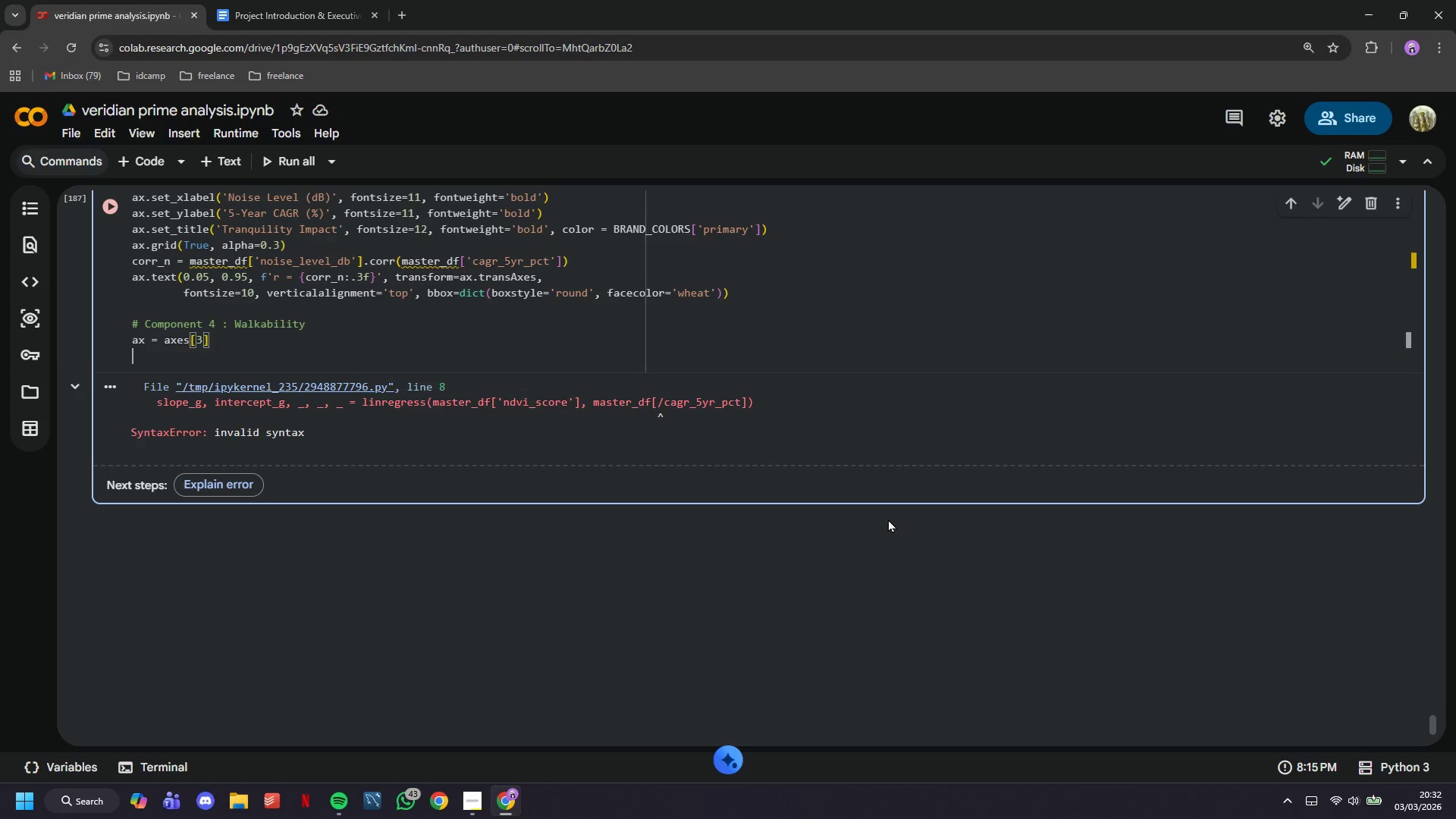 
key(Enter)
 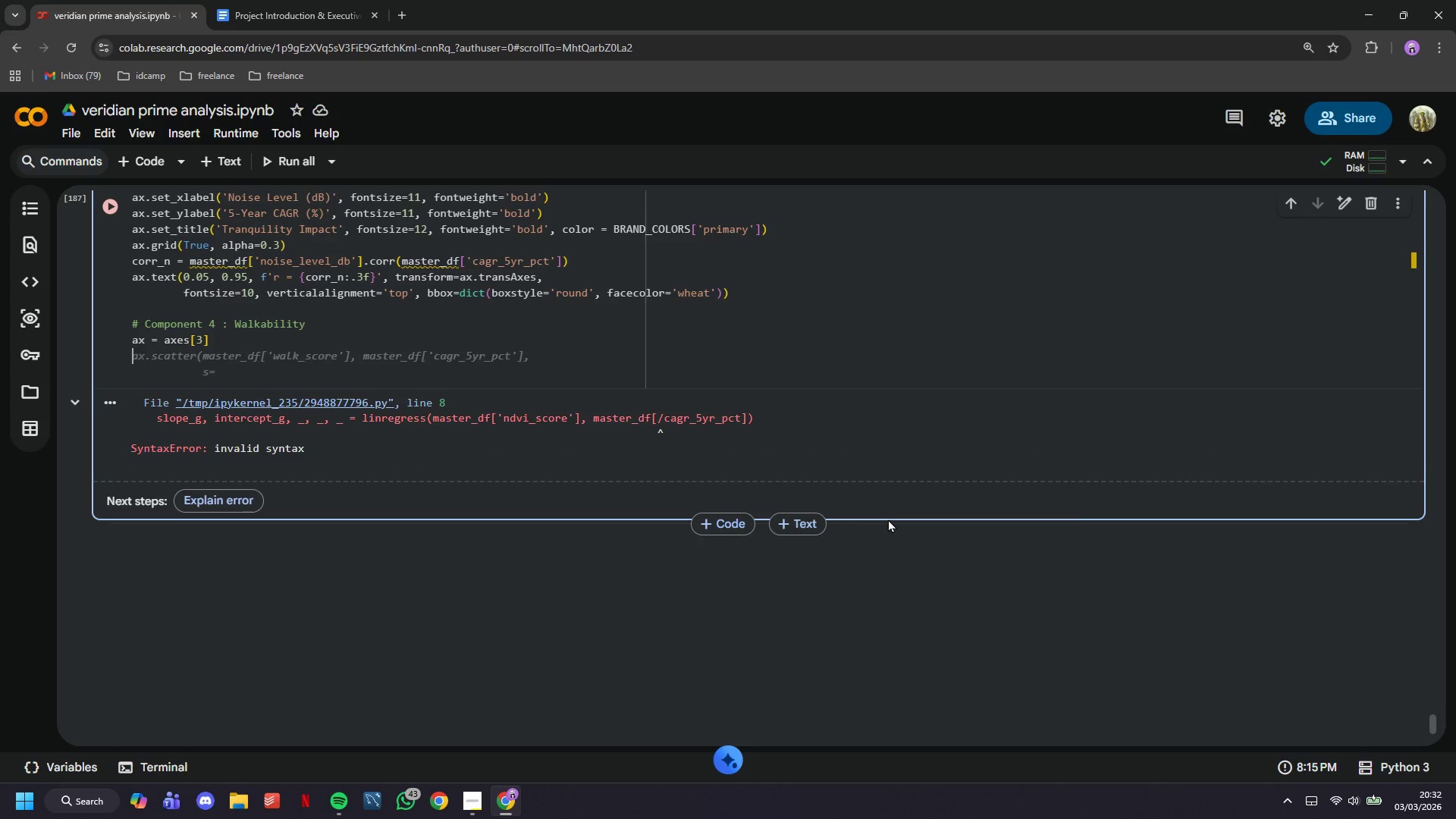 
type(ax.scatter(master_df['walk_score)
 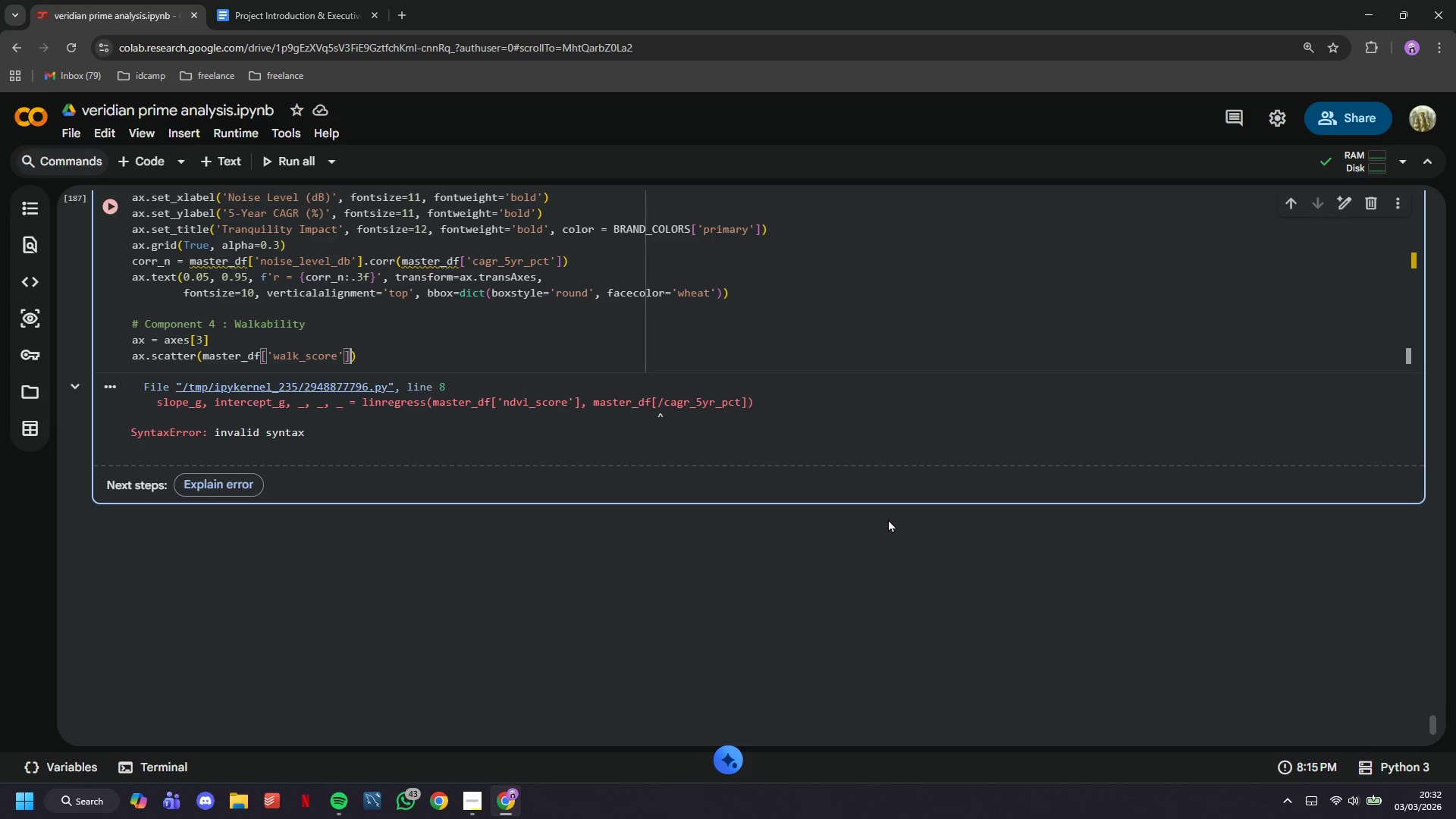 
 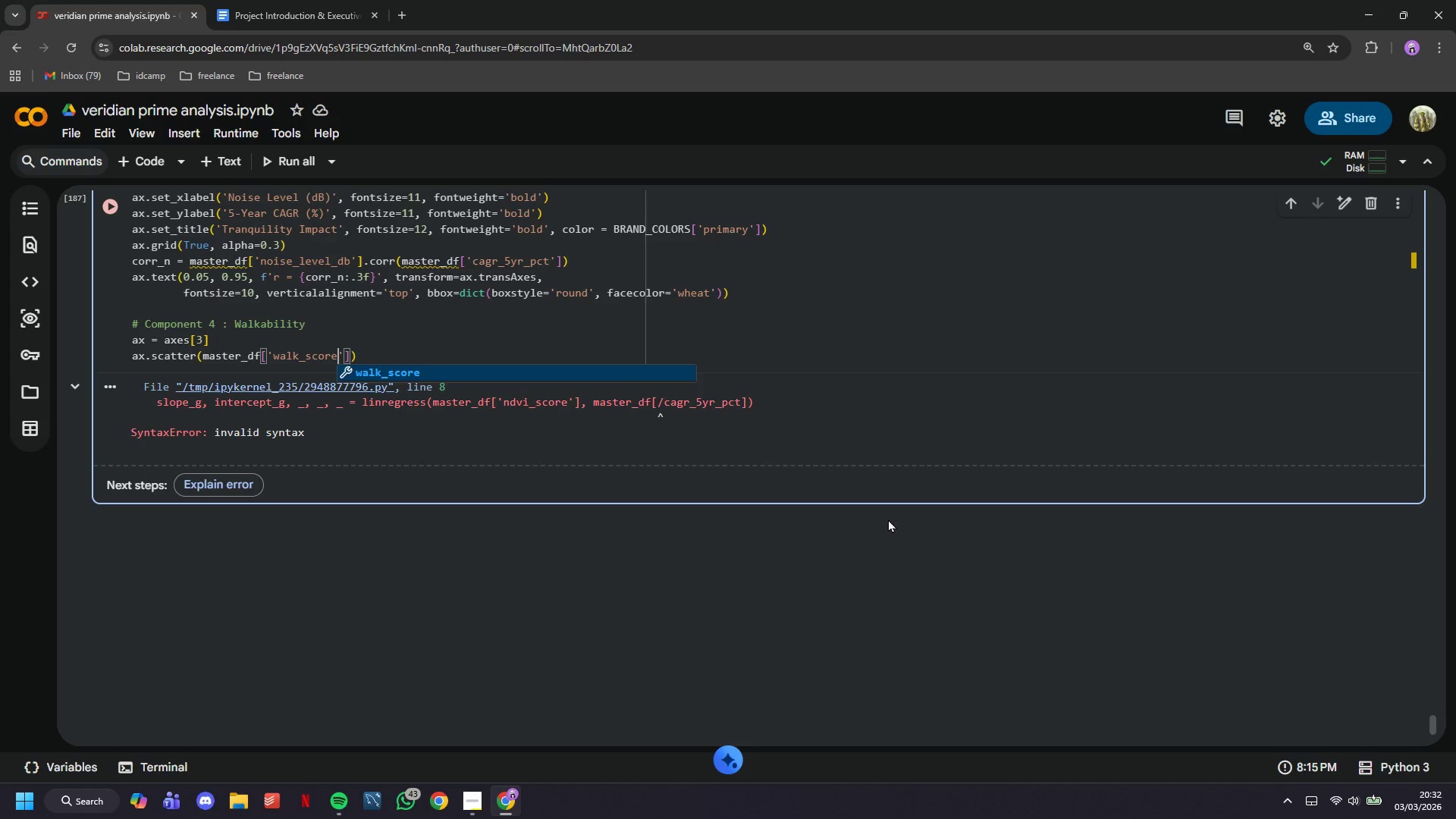 
key(ArrowRight)
 